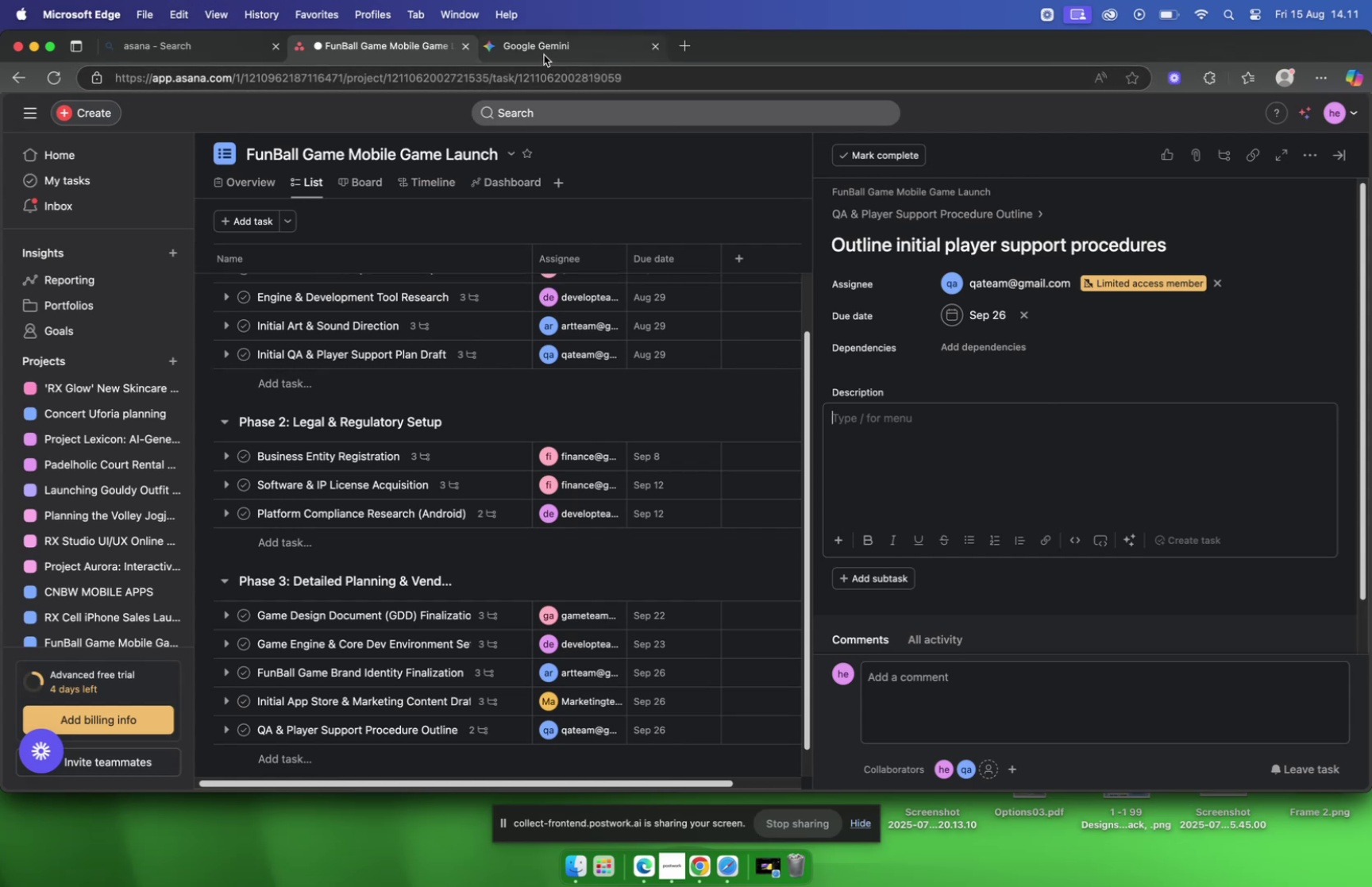 
left_click([544, 56])
 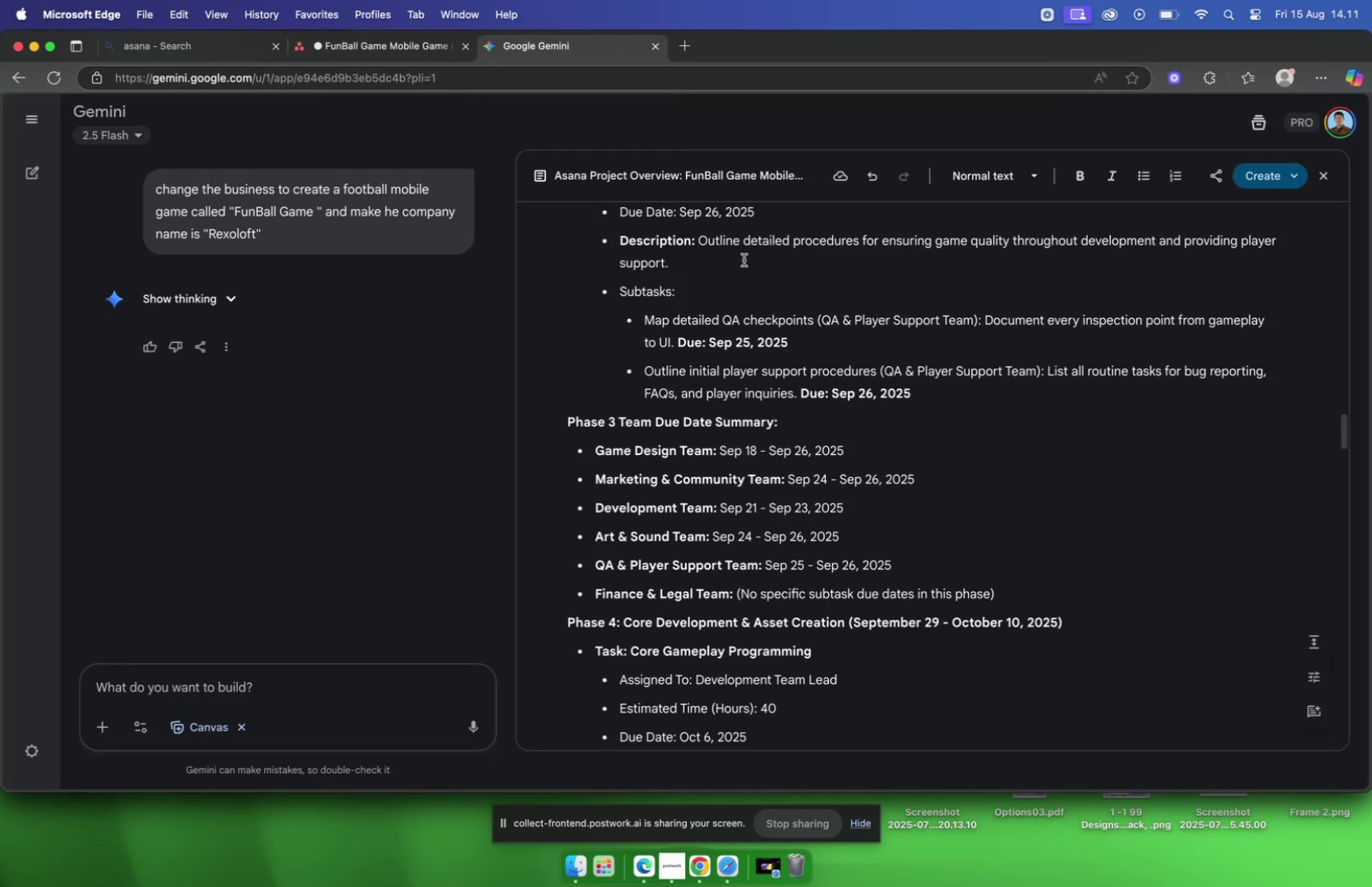 
left_click([382, 52])
 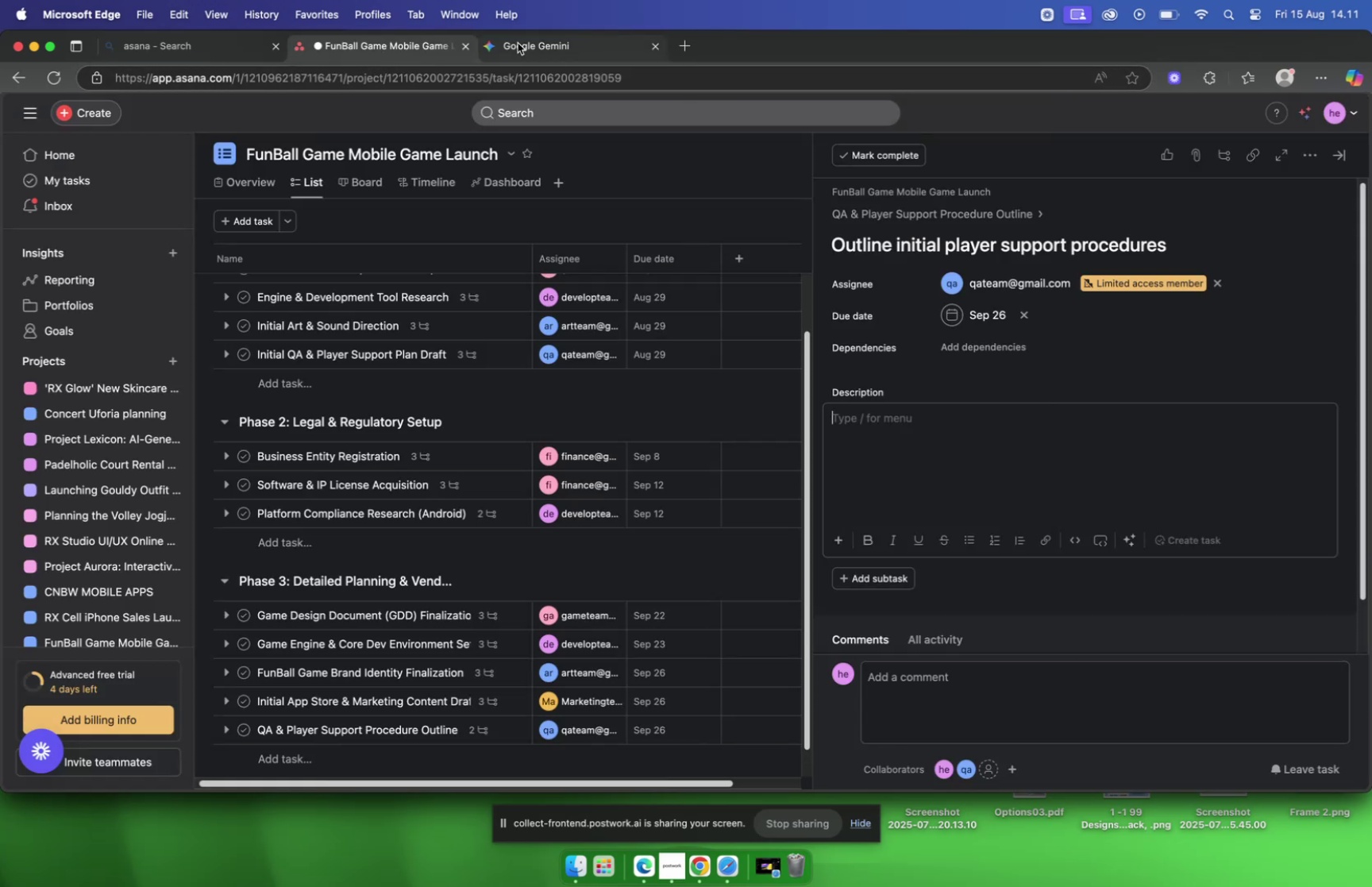 
left_click([518, 43])
 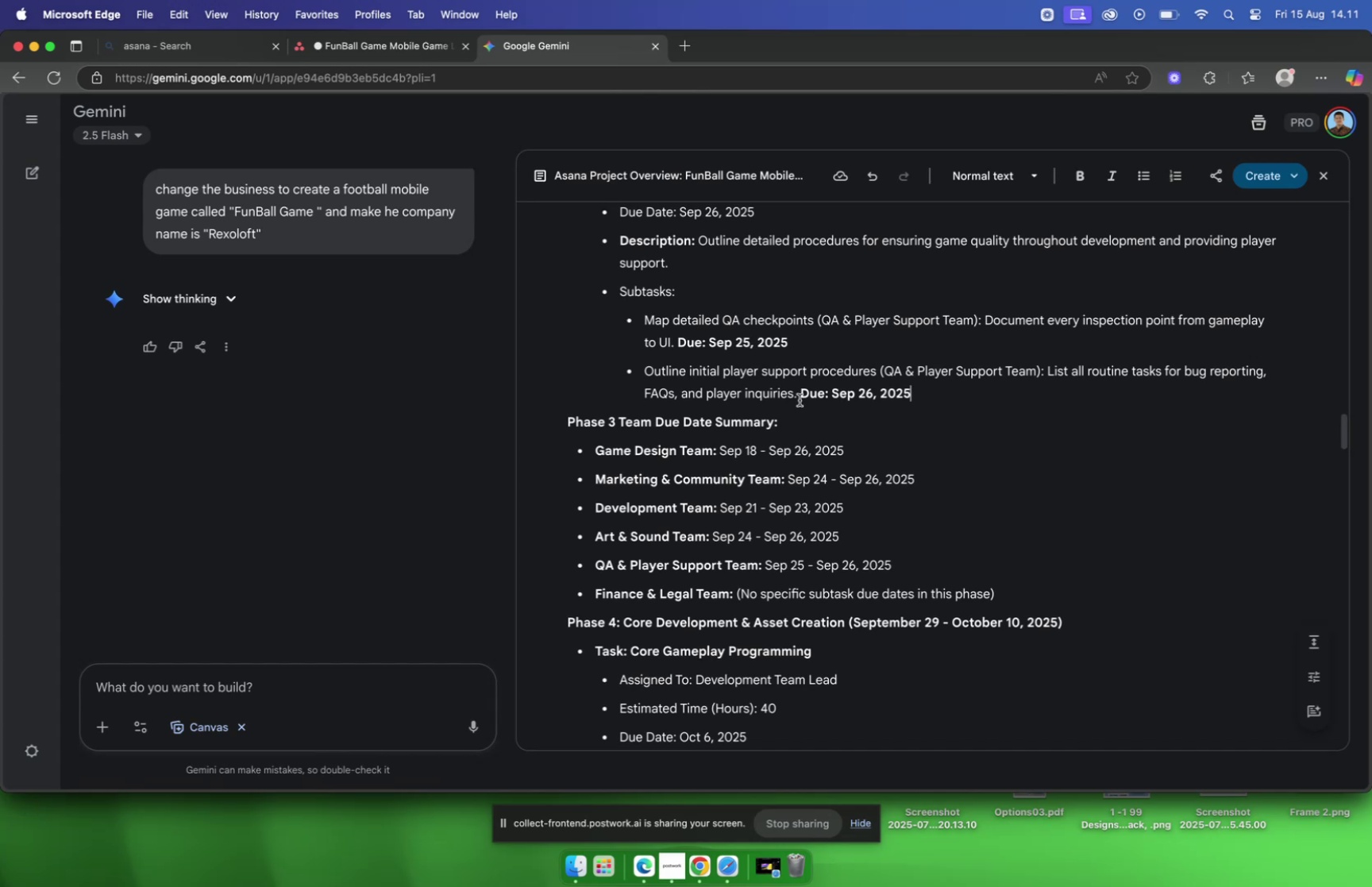 
left_click_drag(start_coordinate=[796, 399], to_coordinate=[1050, 380])
 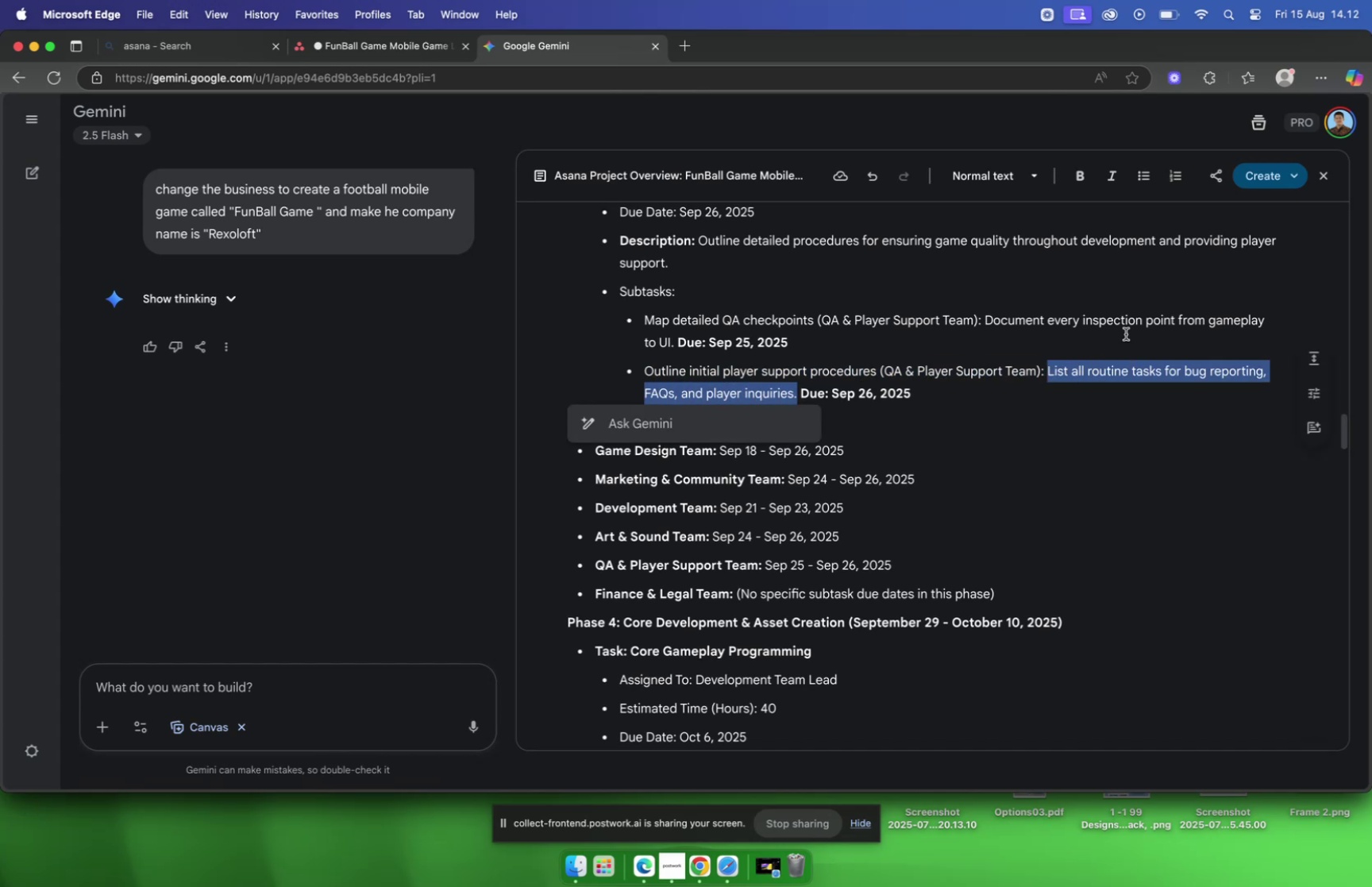 
key(Meta+C)
 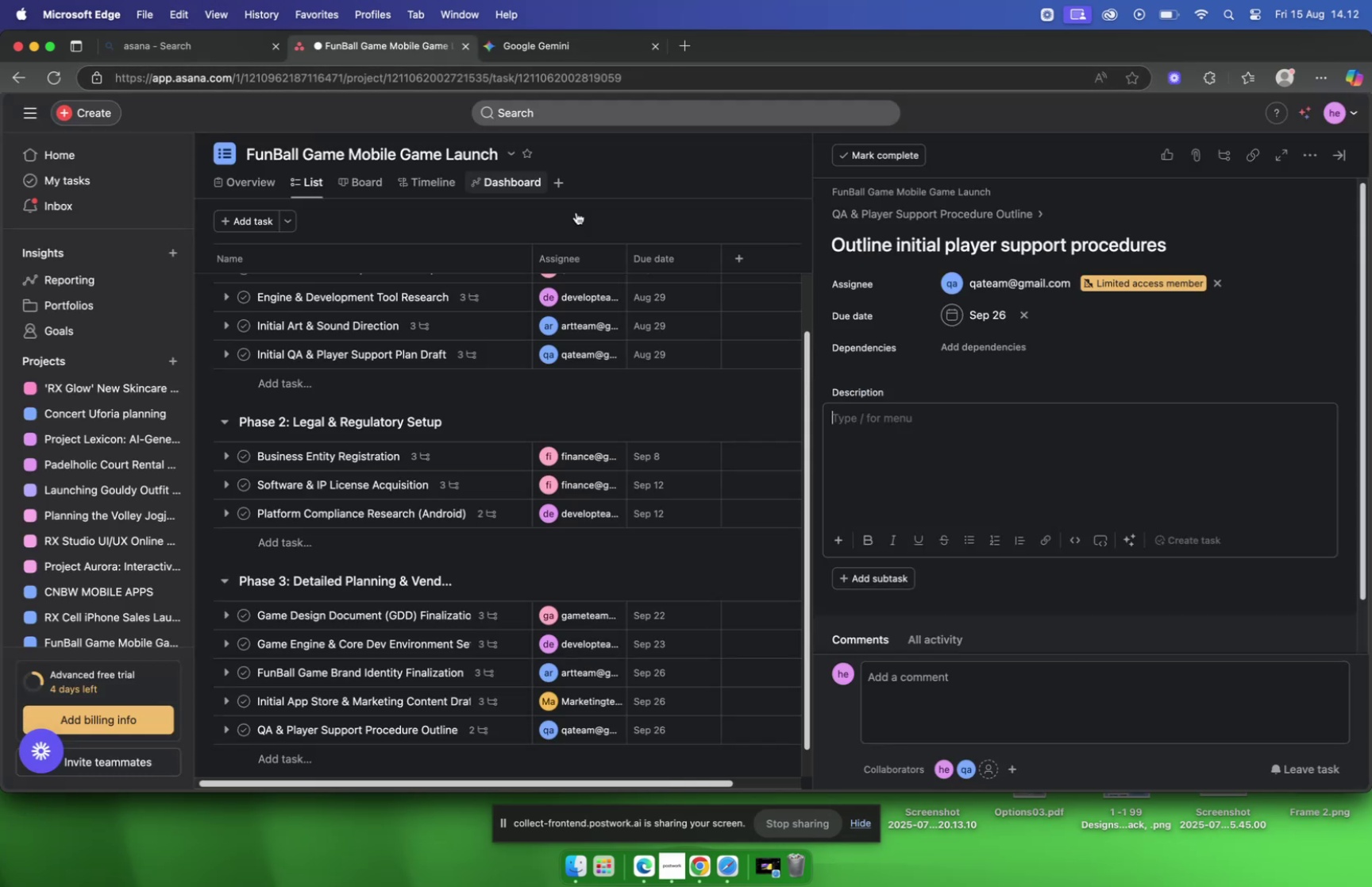 
left_click([954, 457])
 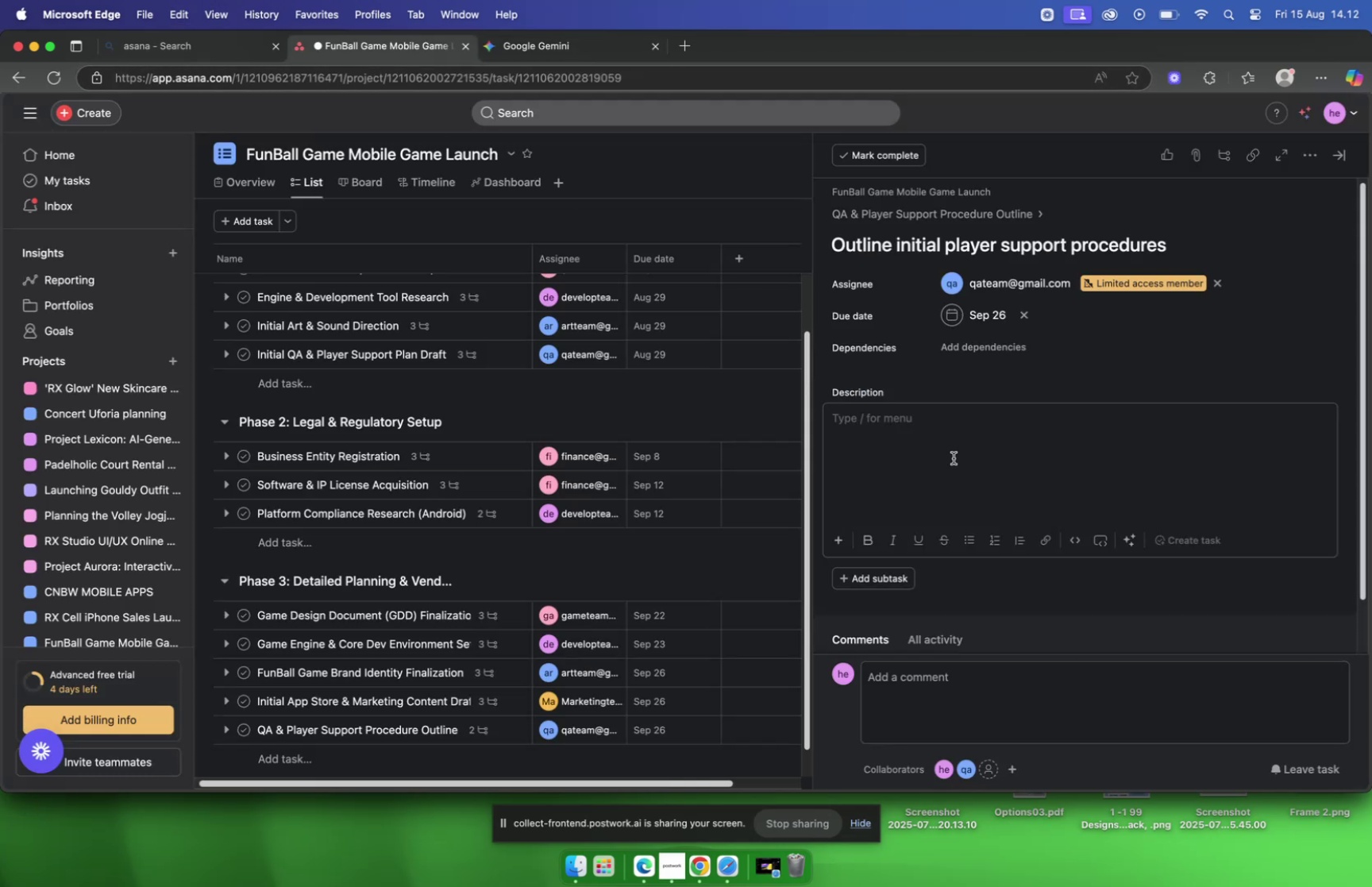 
key(Meta+CommandLeft)
 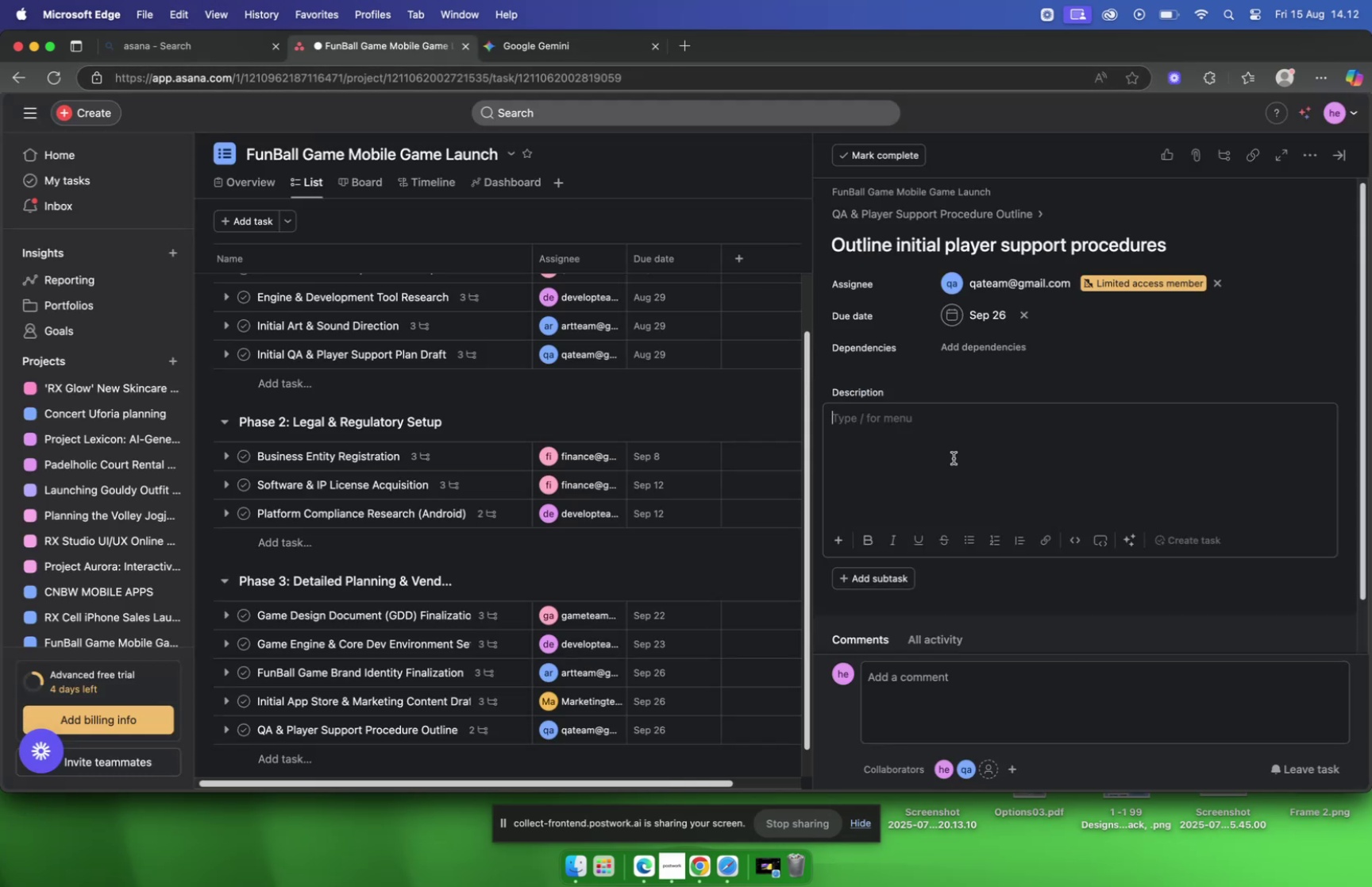 
key(Meta+V)
 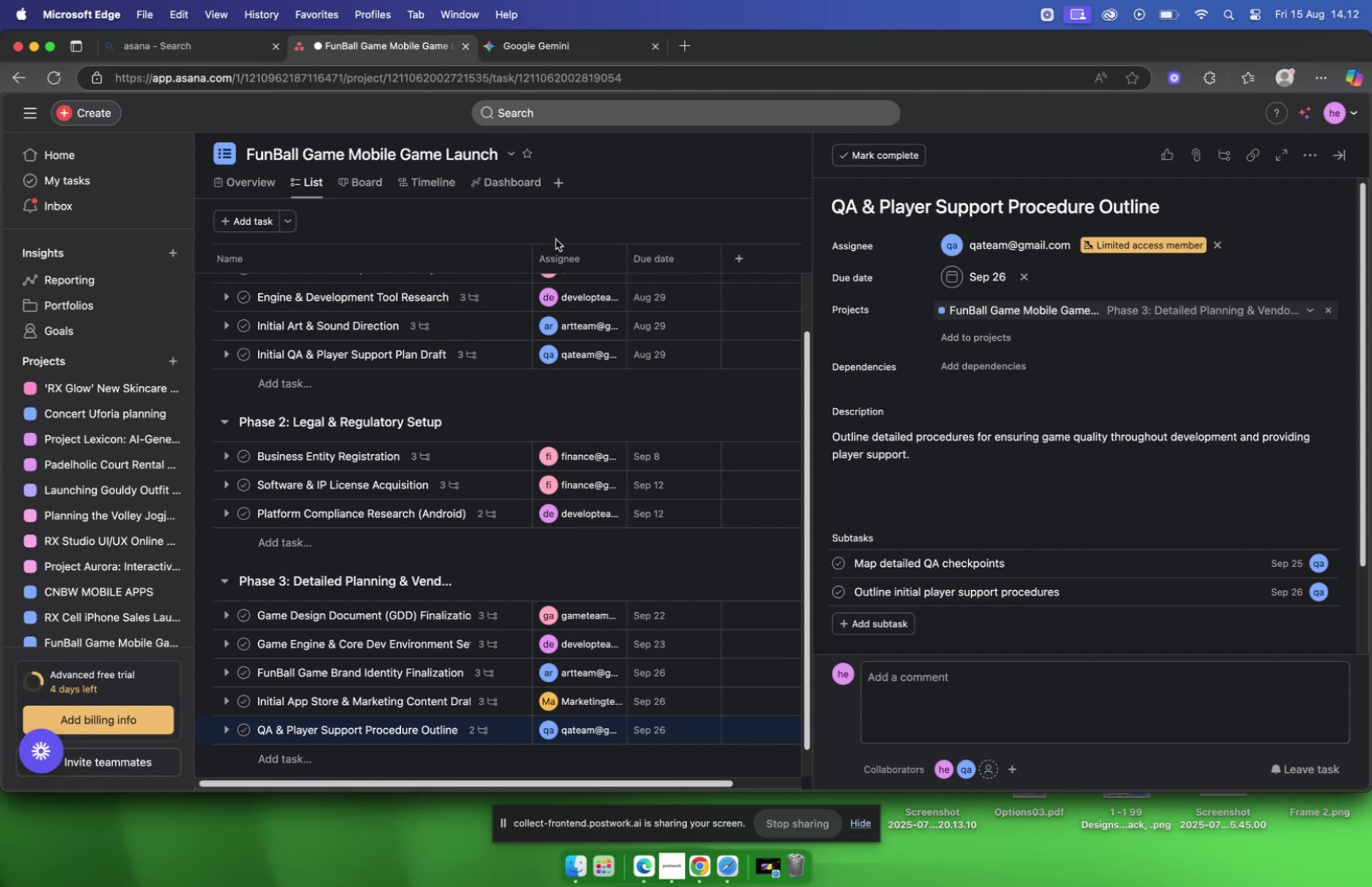 
left_click([506, 45])
 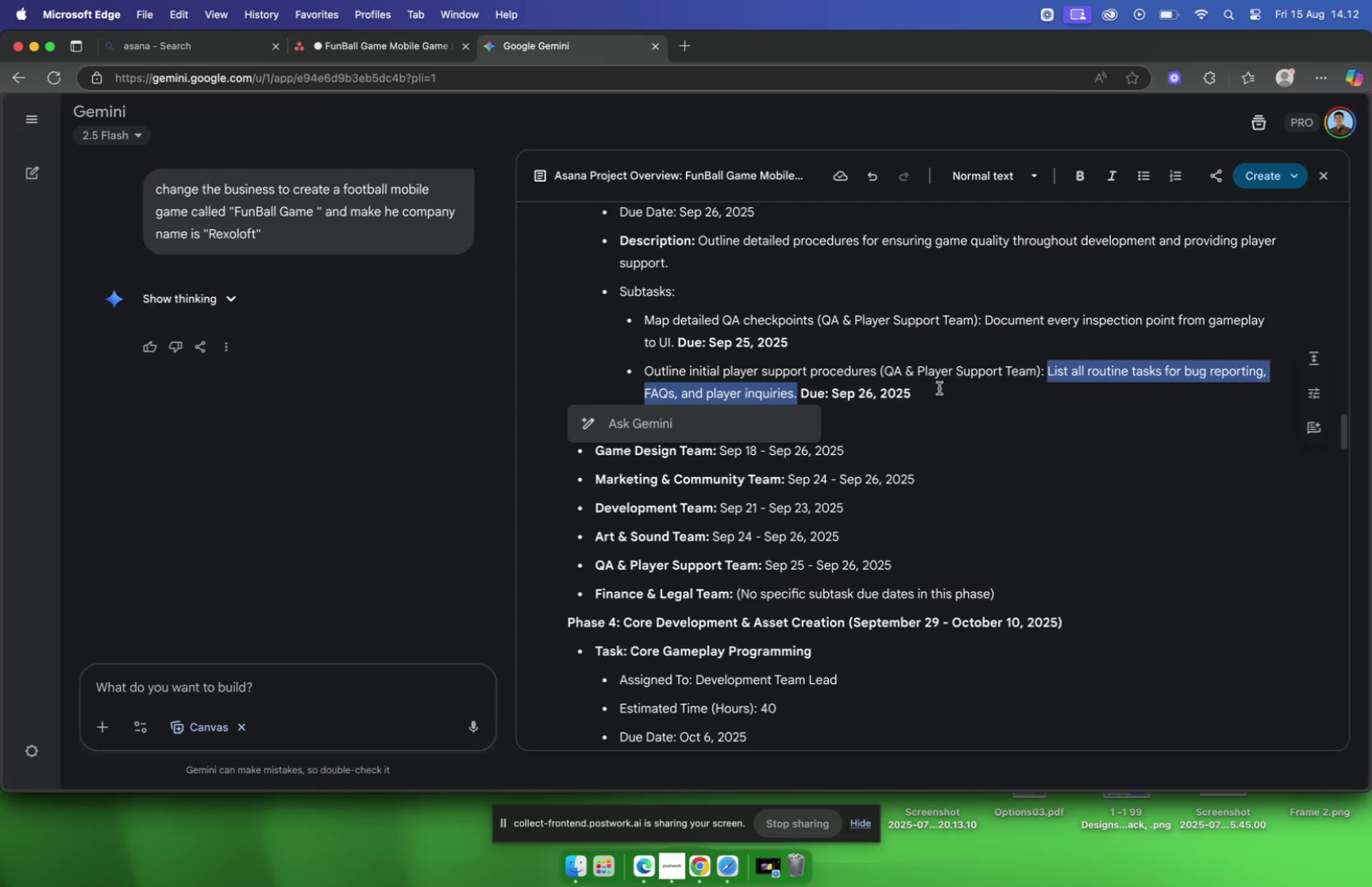 
scroll: coordinate [938, 386], scroll_direction: down, amount: 10.0
 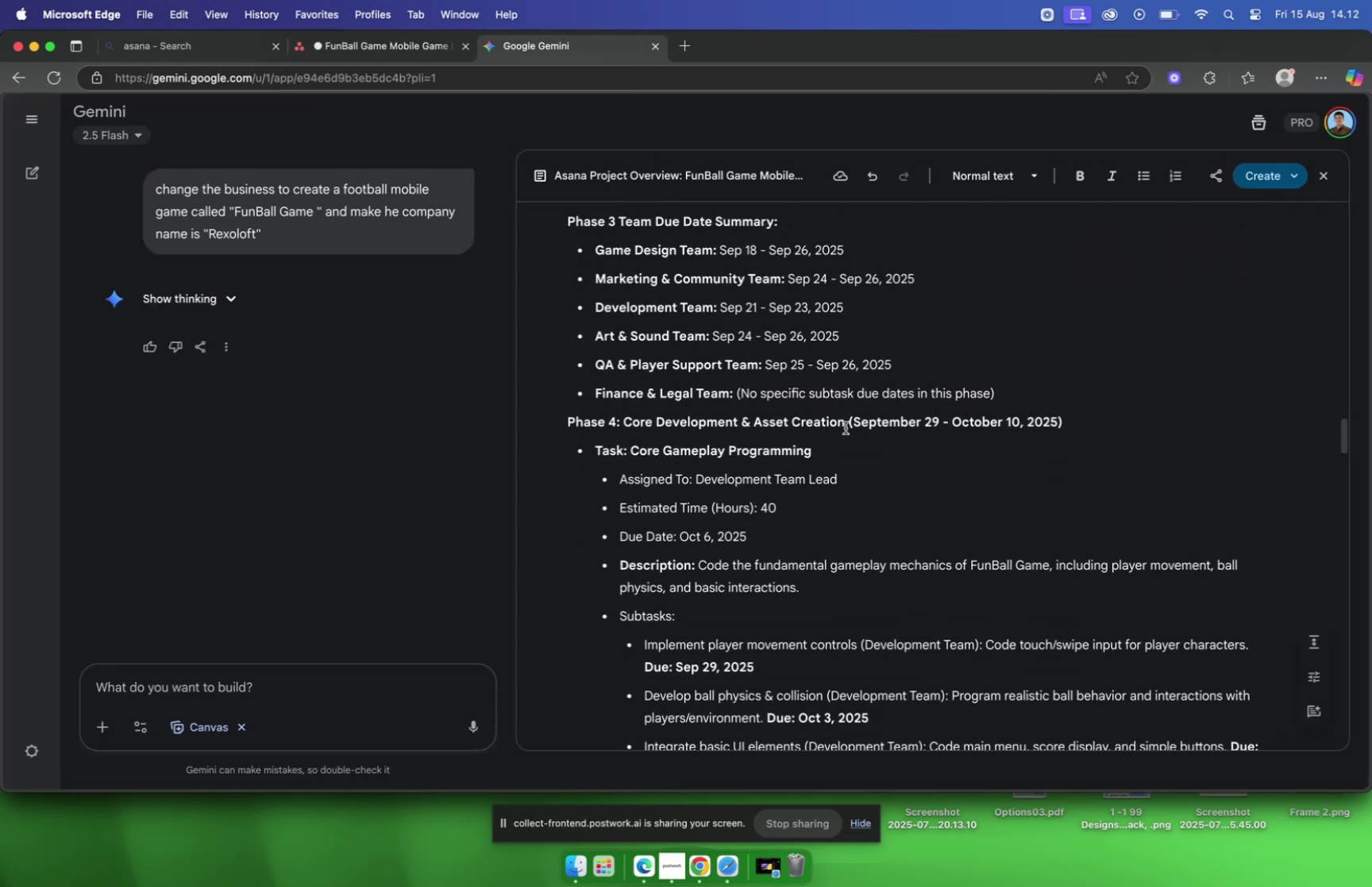 
left_click_drag(start_coordinate=[845, 427], to_coordinate=[555, 426])
 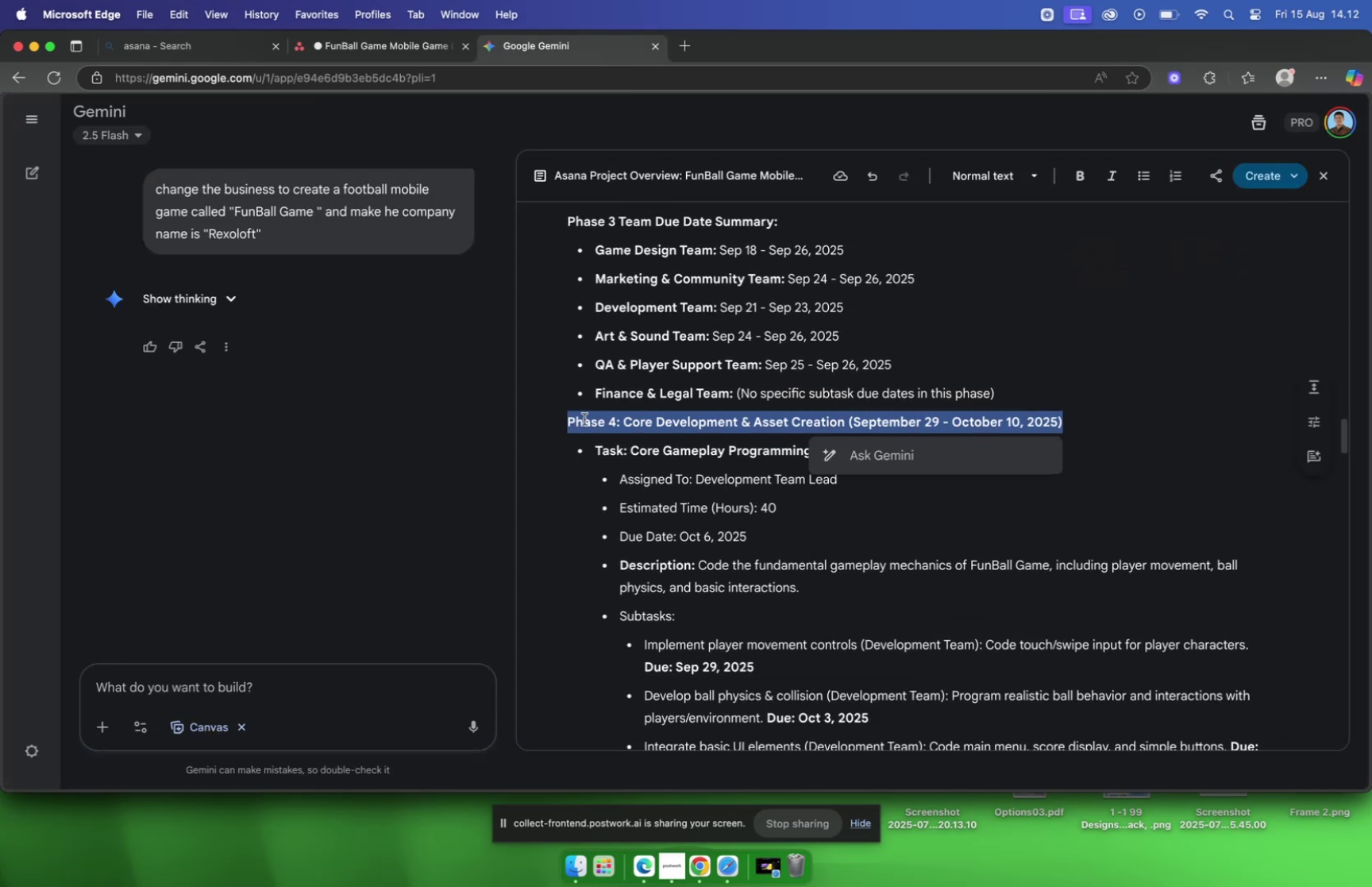 
key(Meta+C)
 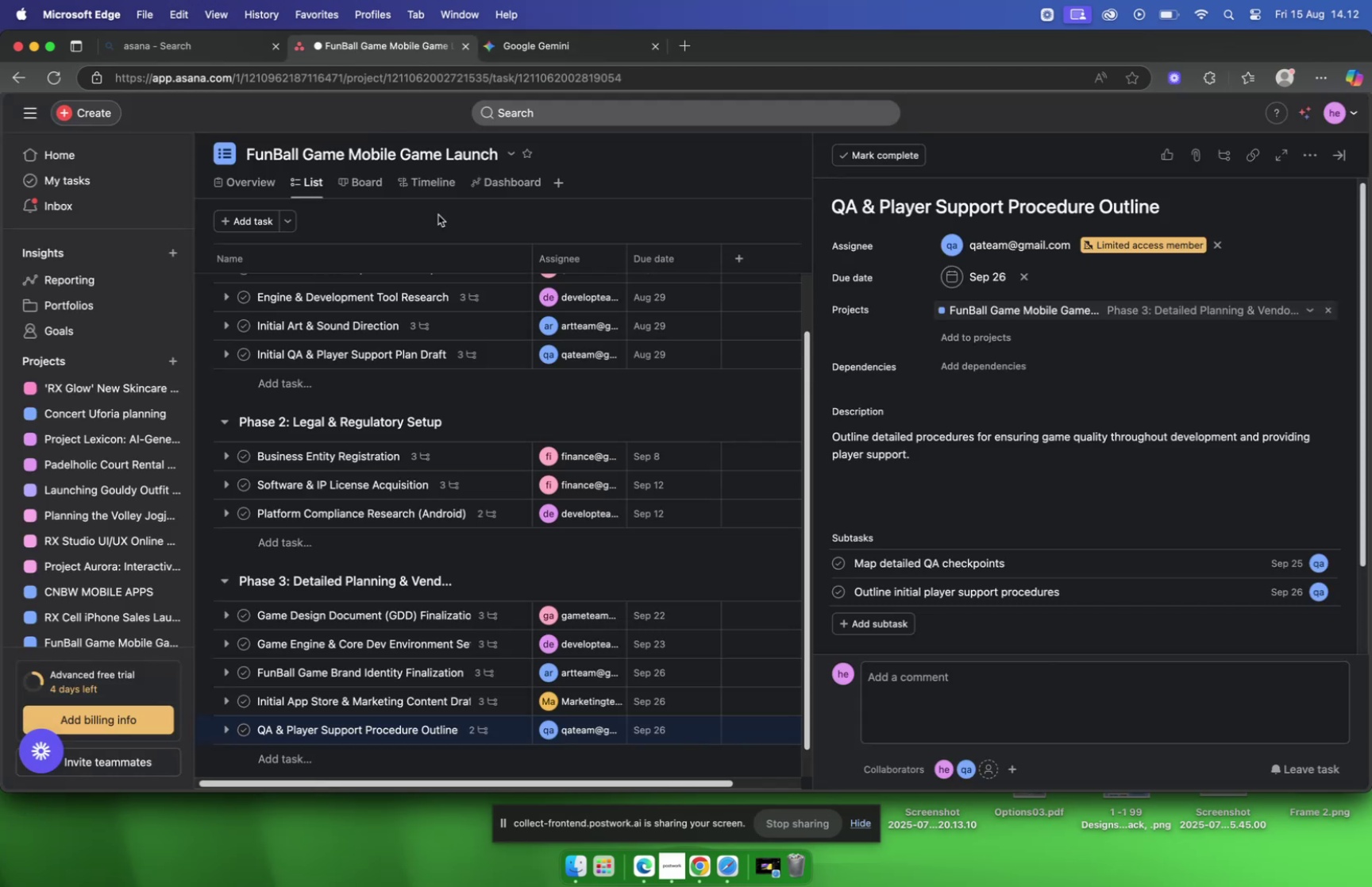 
scroll: coordinate [531, 328], scroll_direction: down, amount: 12.0
 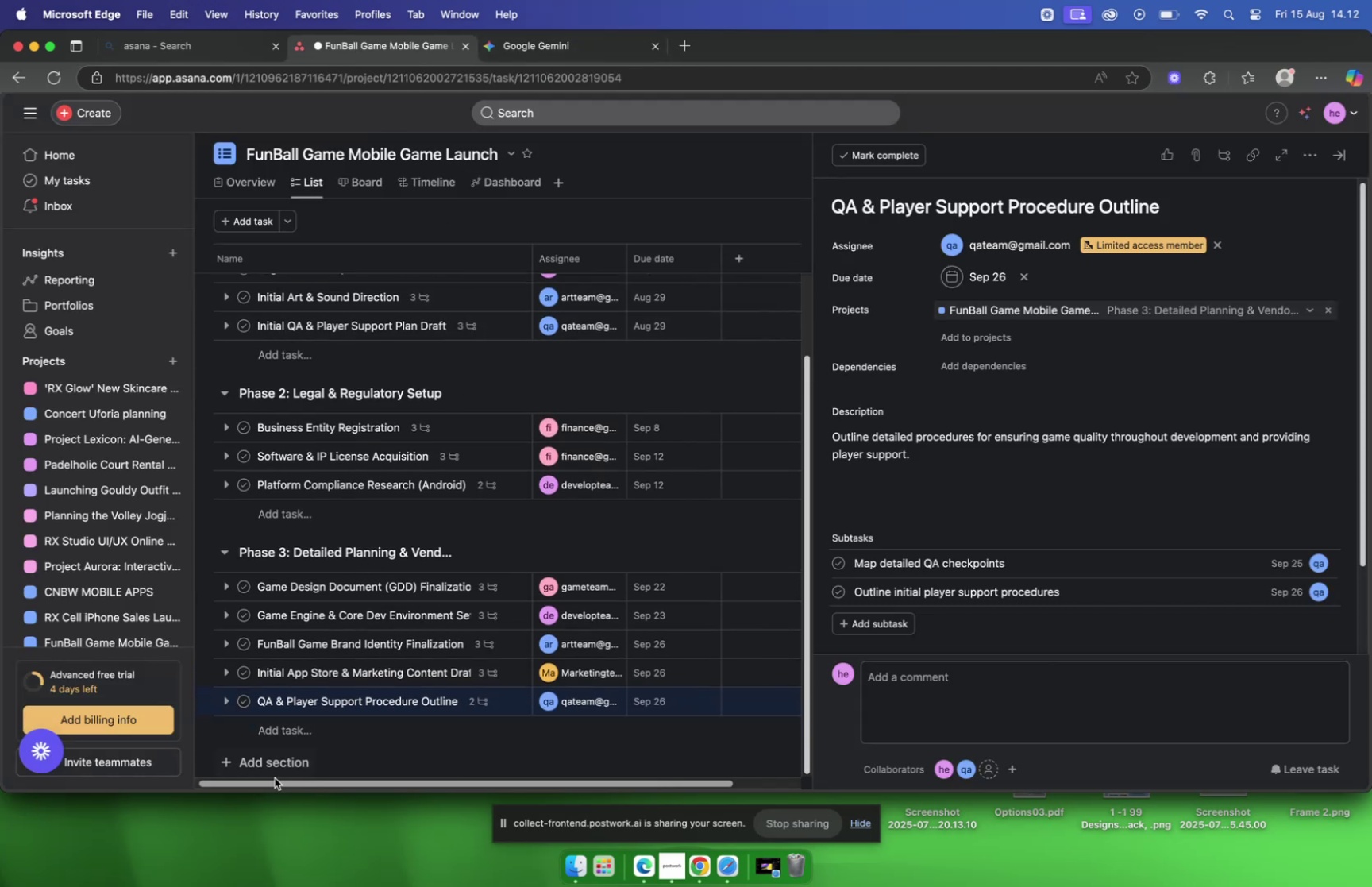 
key(Meta+V)
 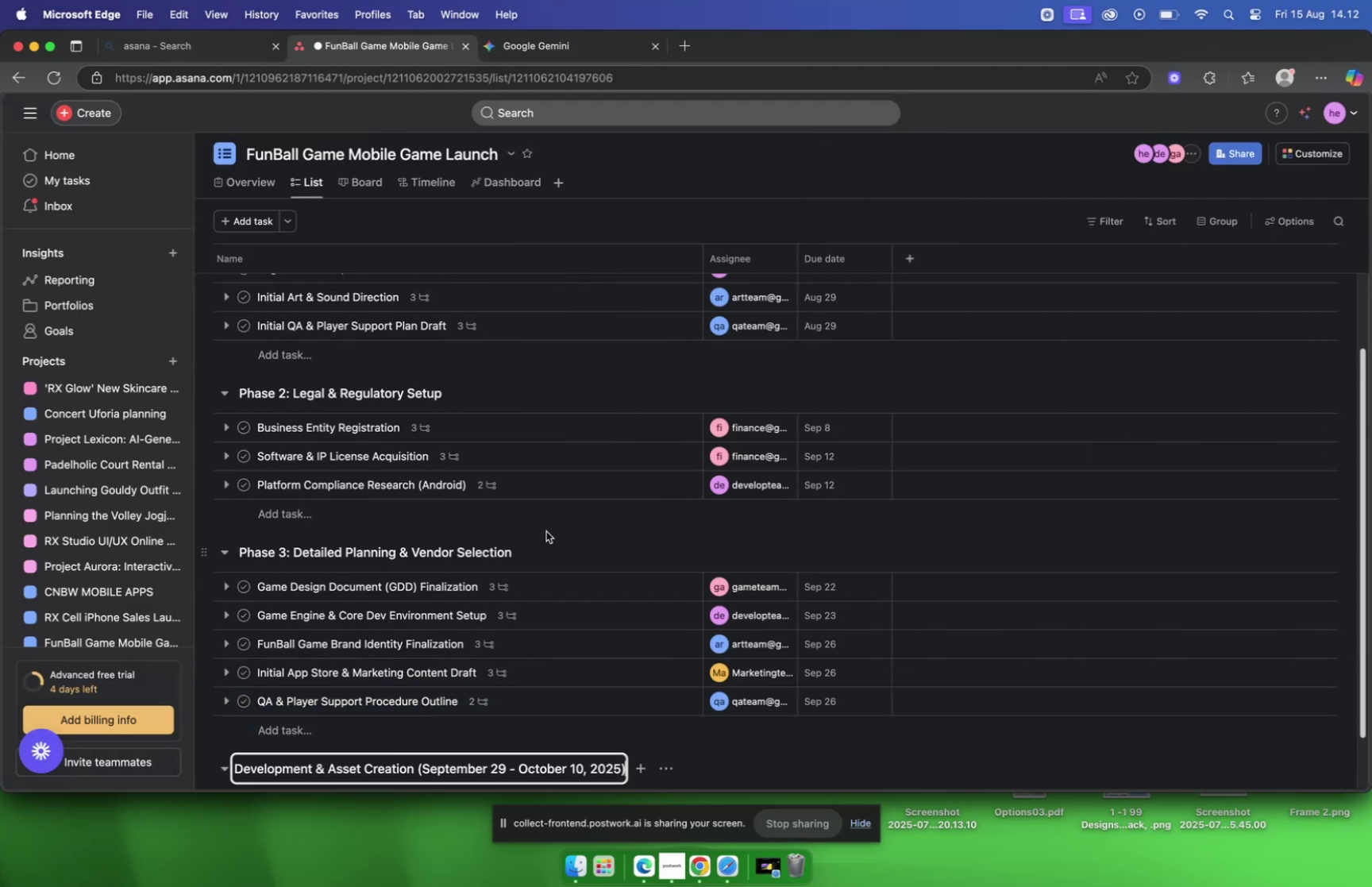 
scroll: coordinate [546, 526], scroll_direction: down, amount: 3.0
 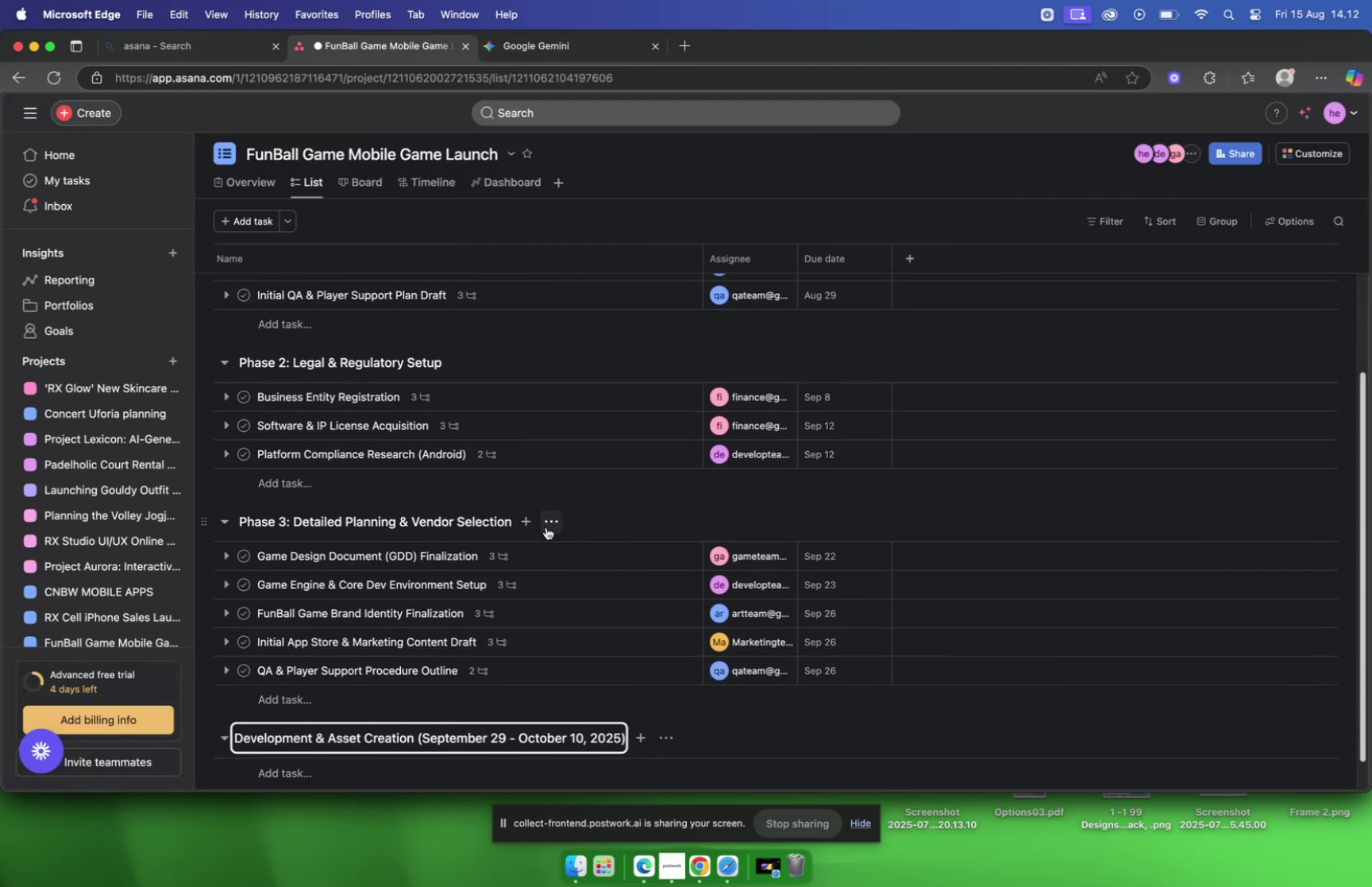 
hold_key(key=Backspace, duration=1.05)
 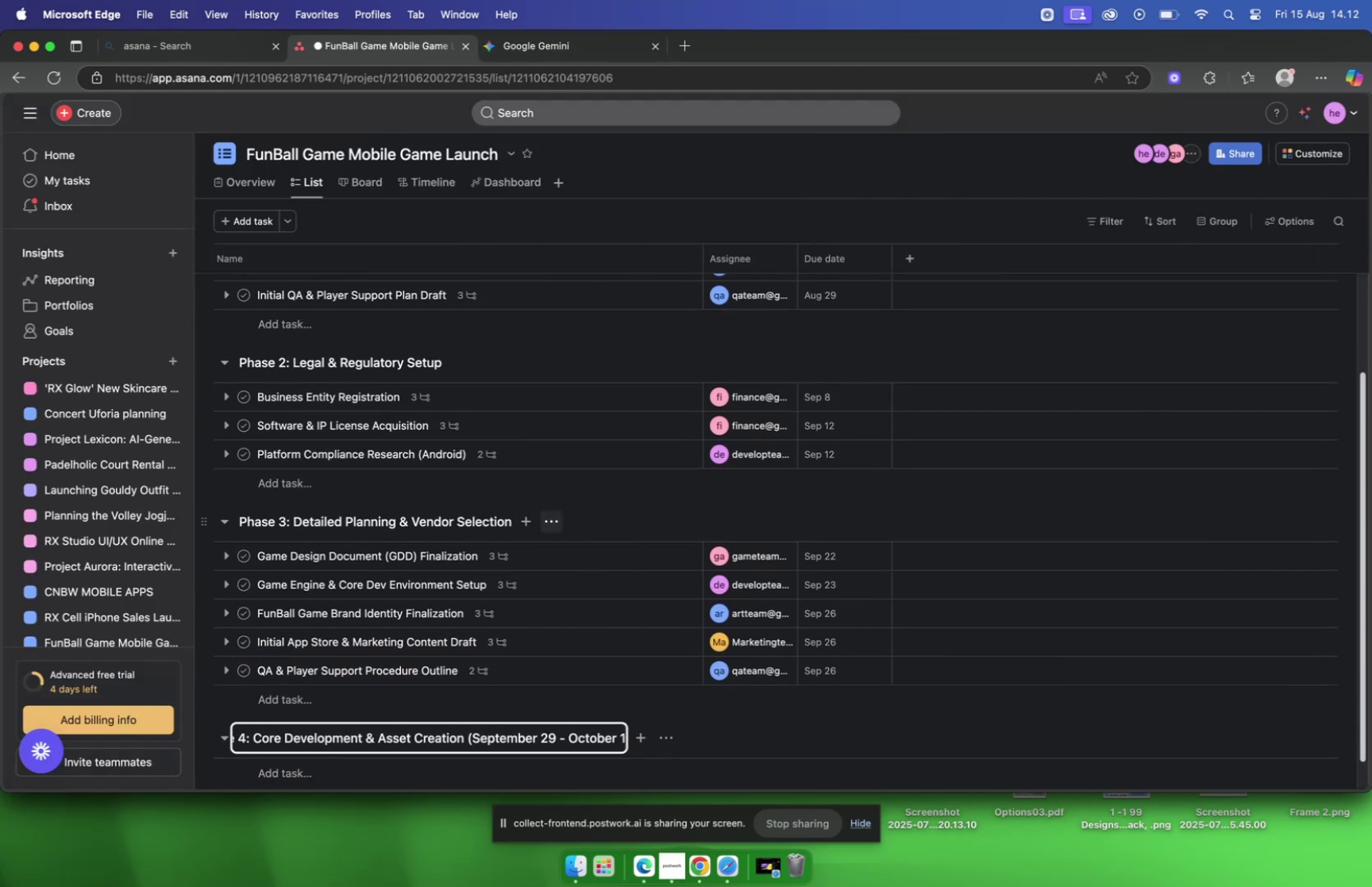 
key(Backspace)
 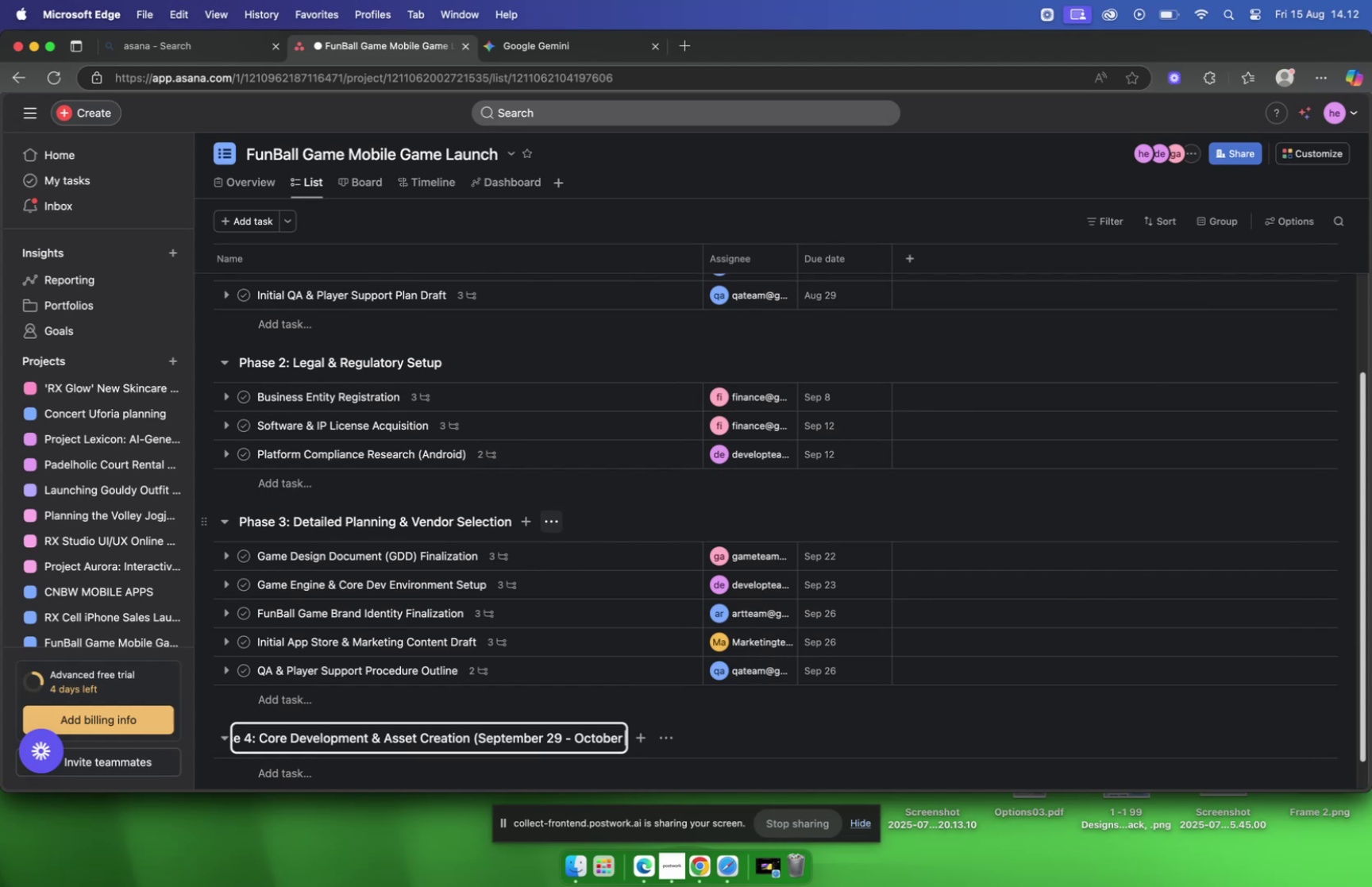 
hold_key(key=Backspace, duration=1.5)
 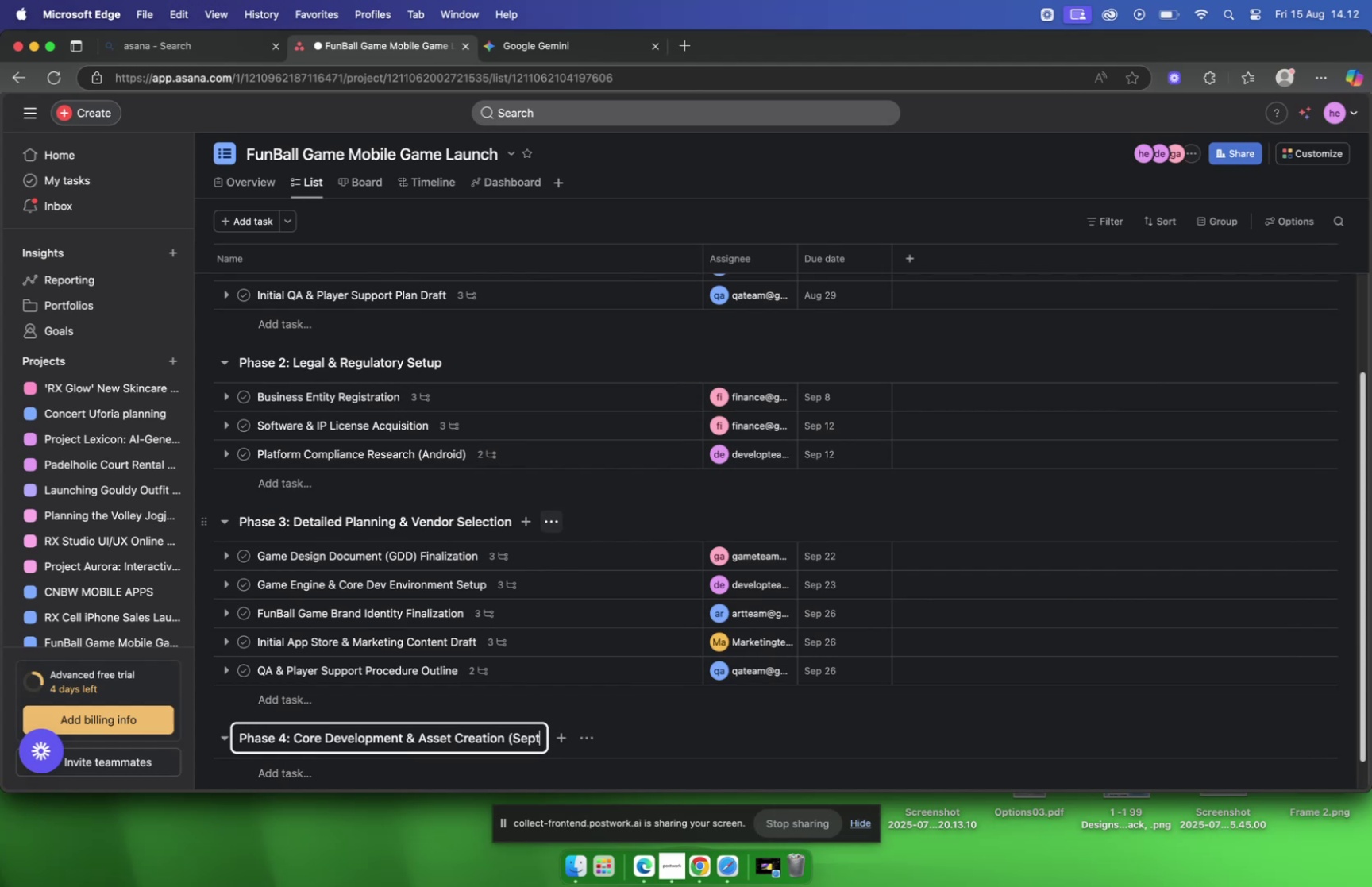 
hold_key(key=Backspace, duration=0.43)
 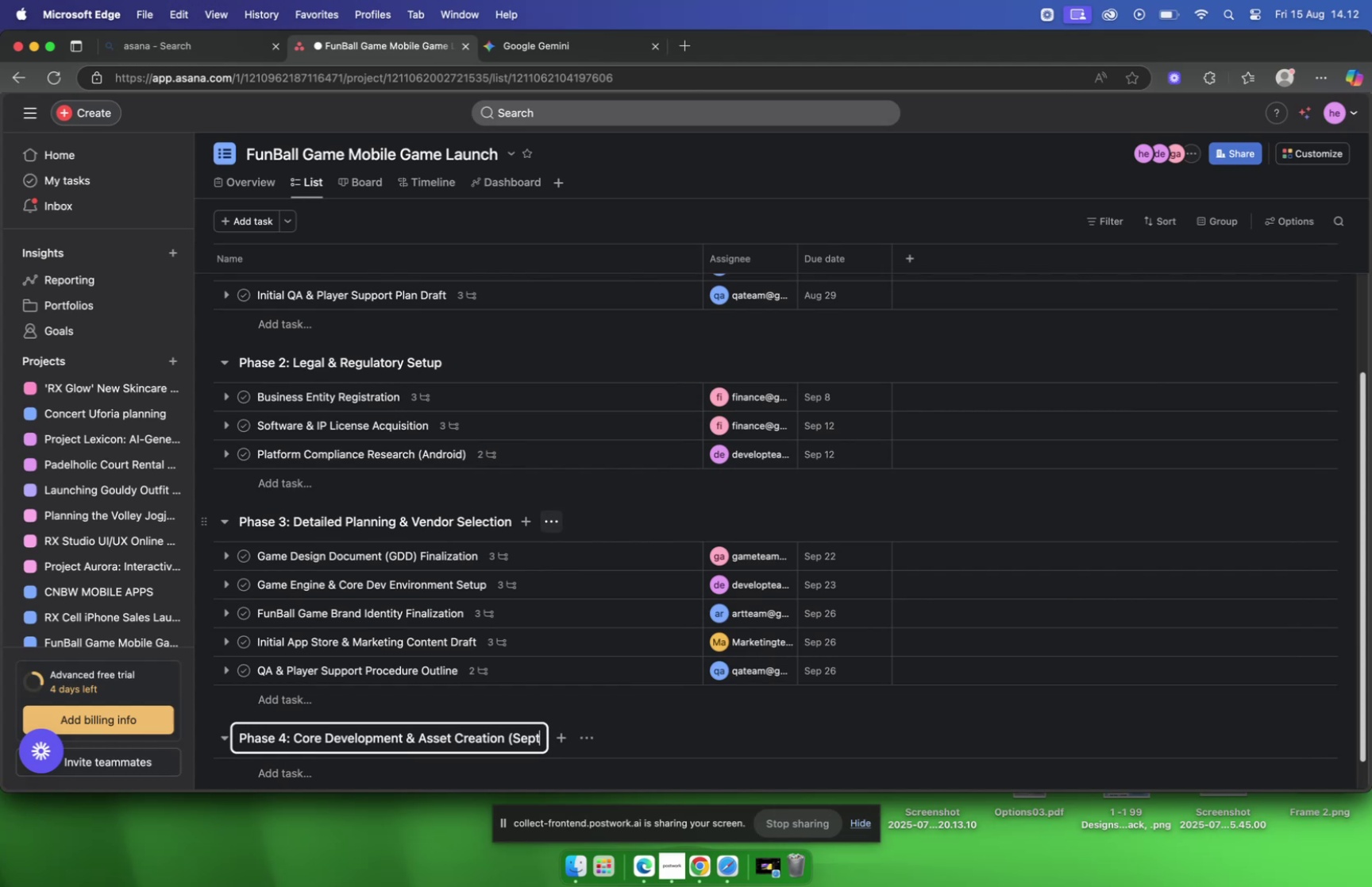 
key(Backspace)
 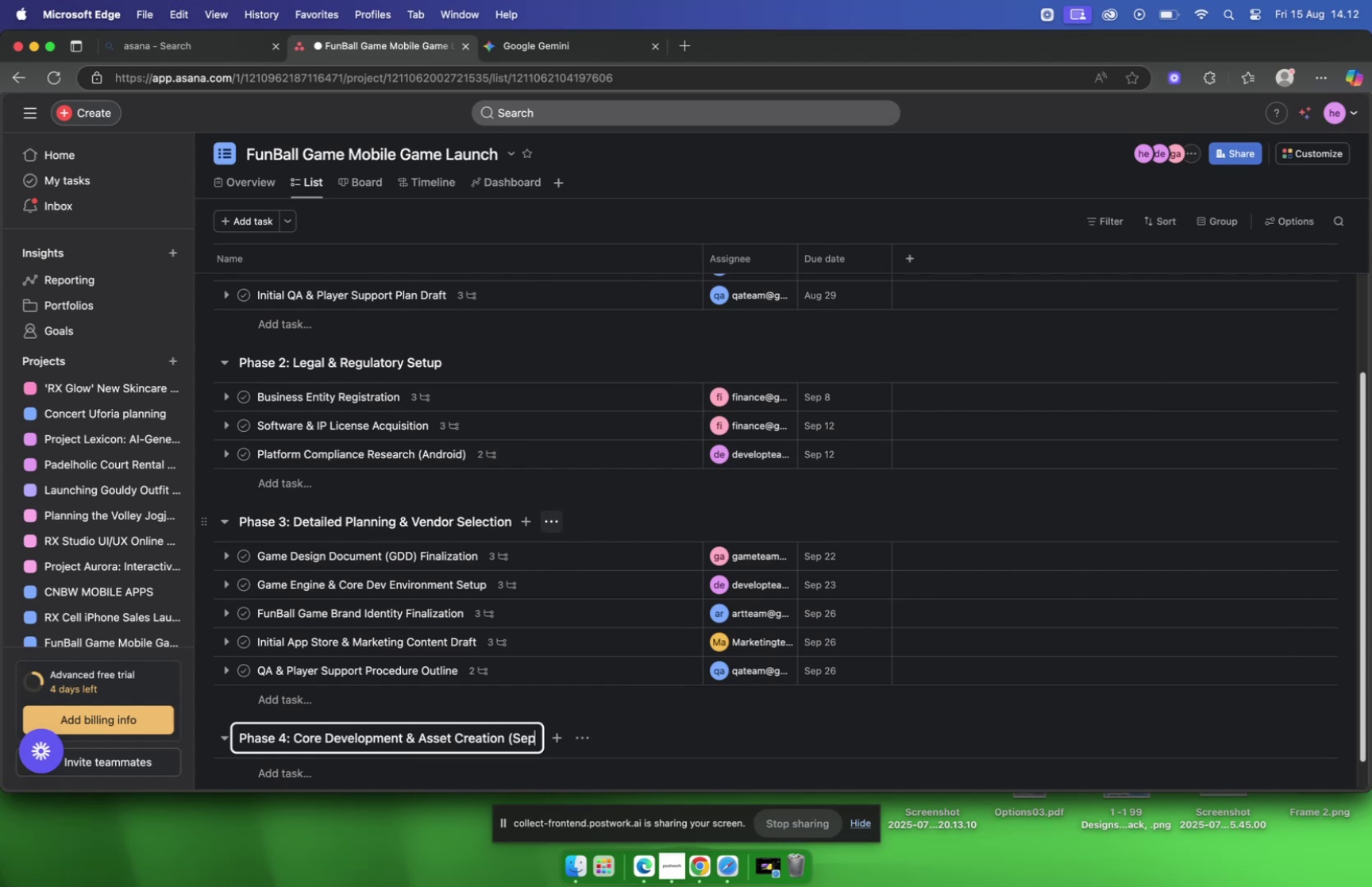 
key(Backspace)
 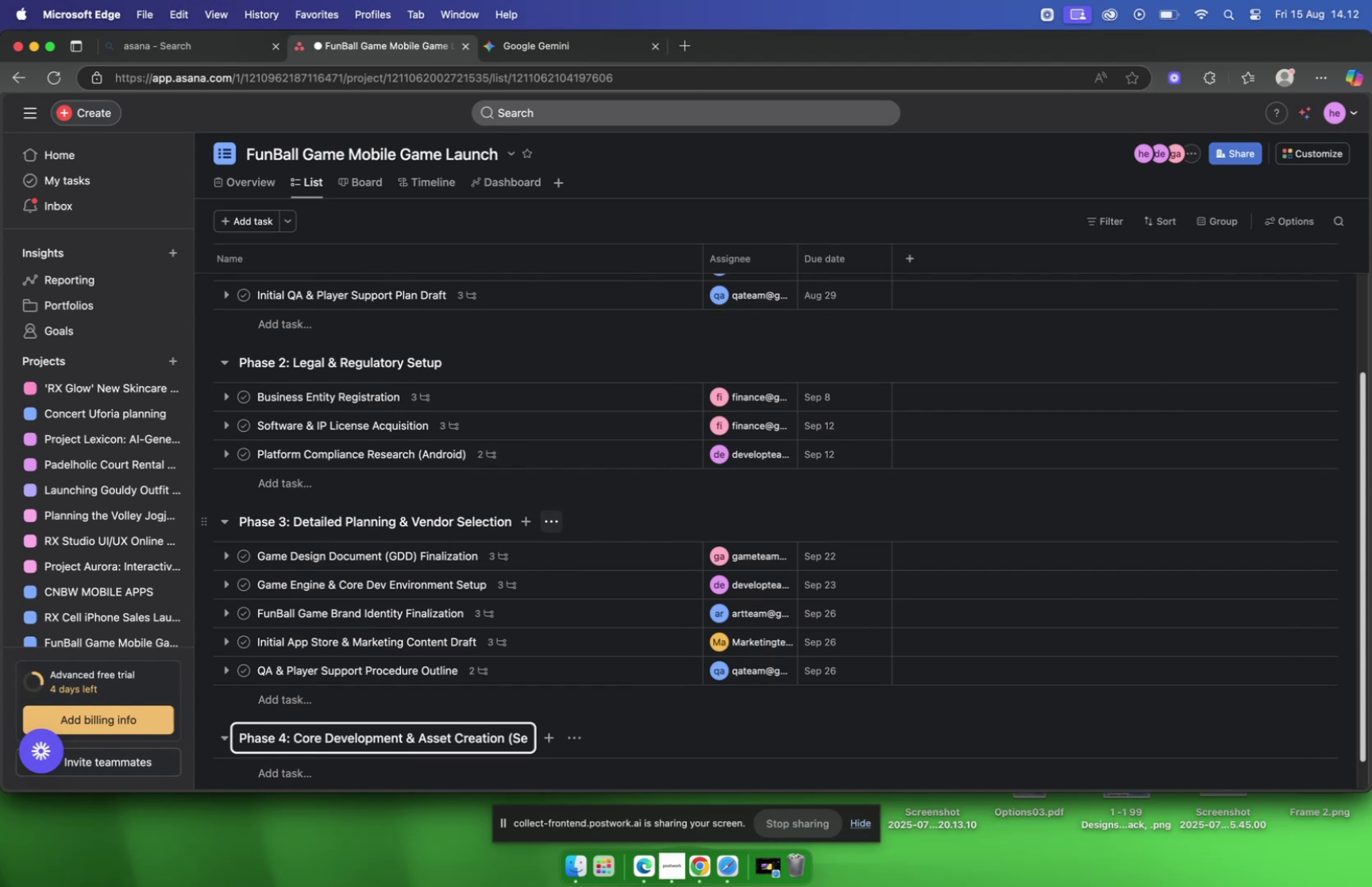 
key(Backspace)
 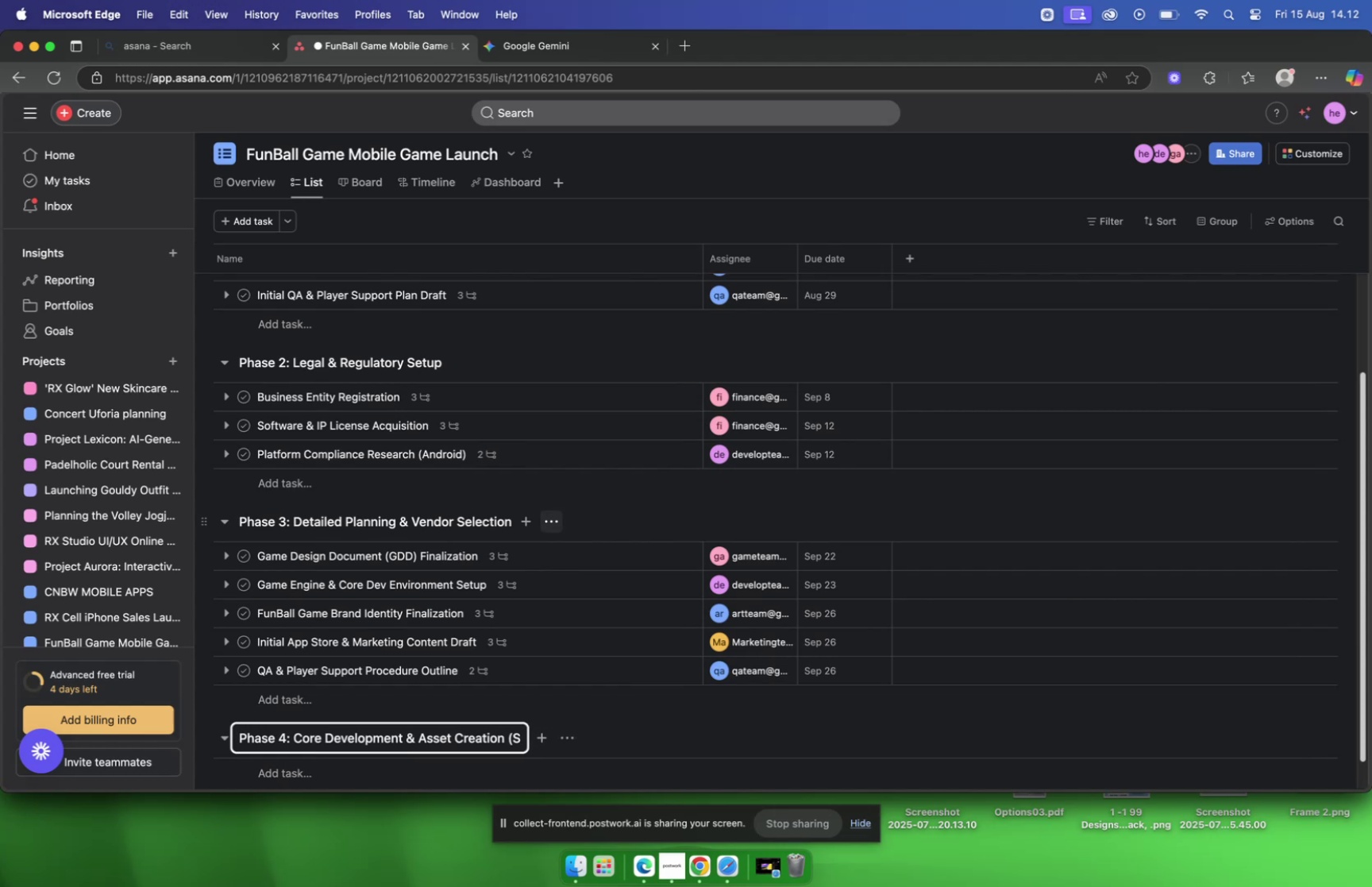 
key(Backspace)
 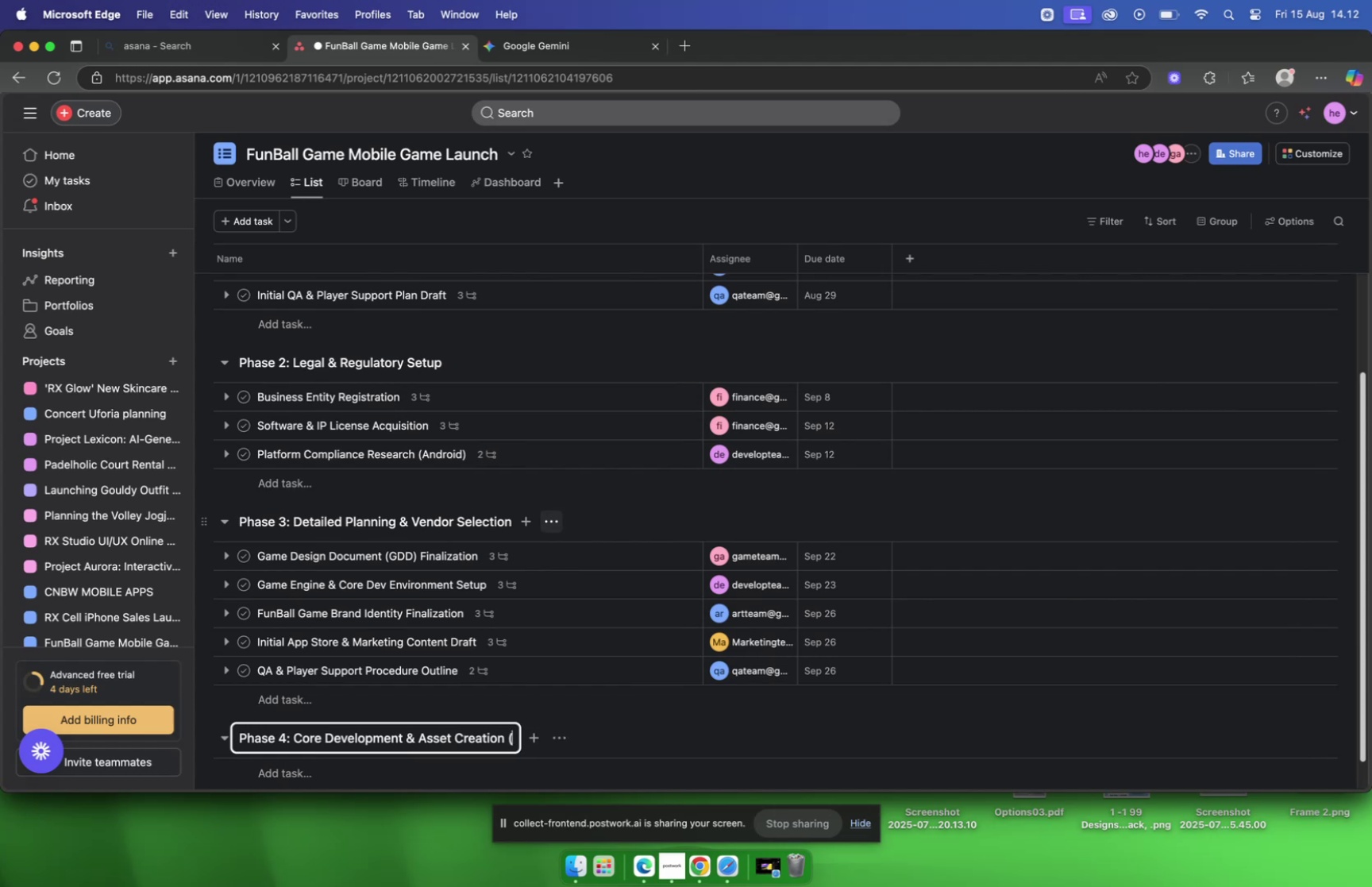 
key(Backspace)
 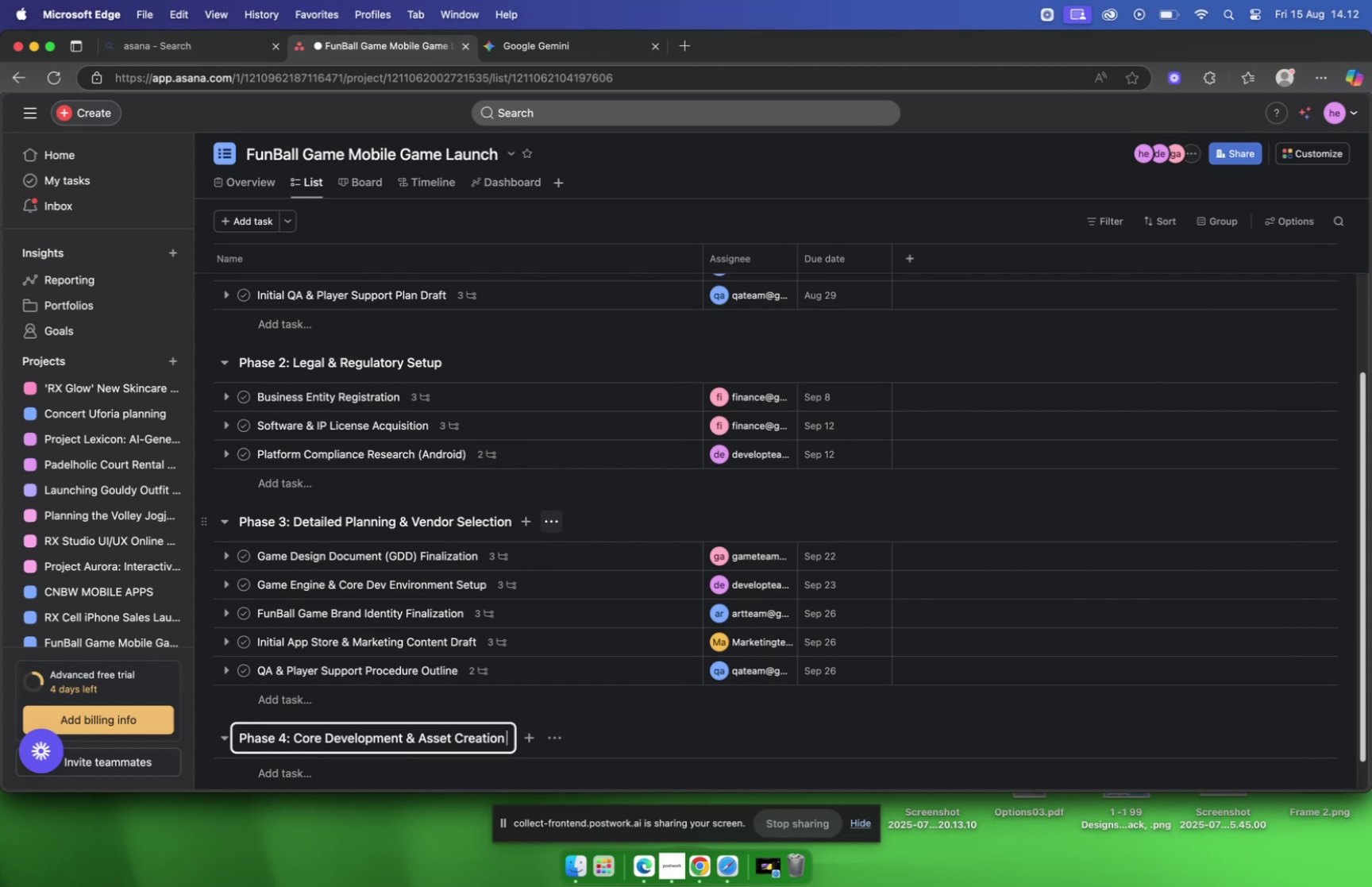 
key(Backspace)
 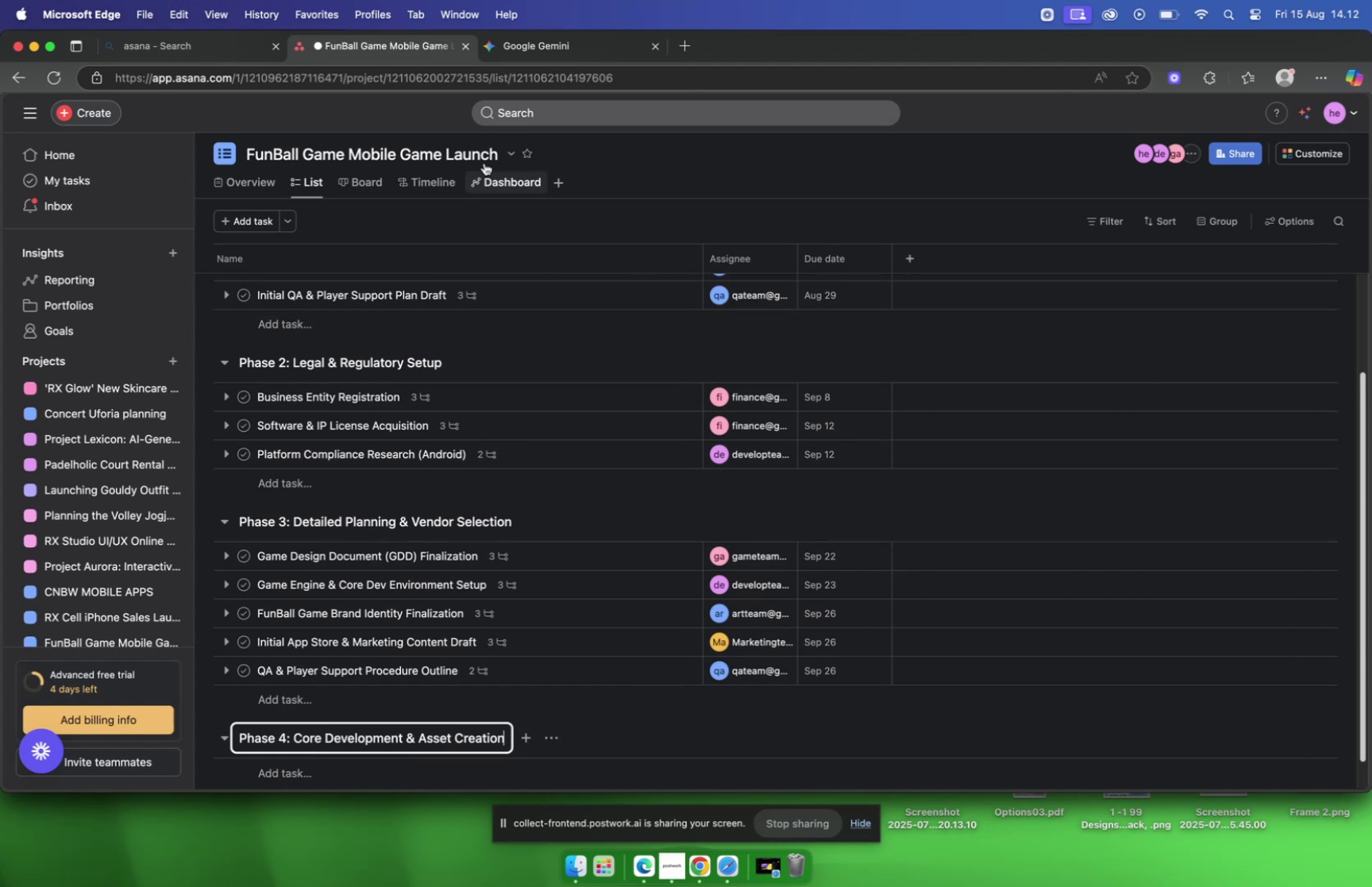 
left_click([503, 57])
 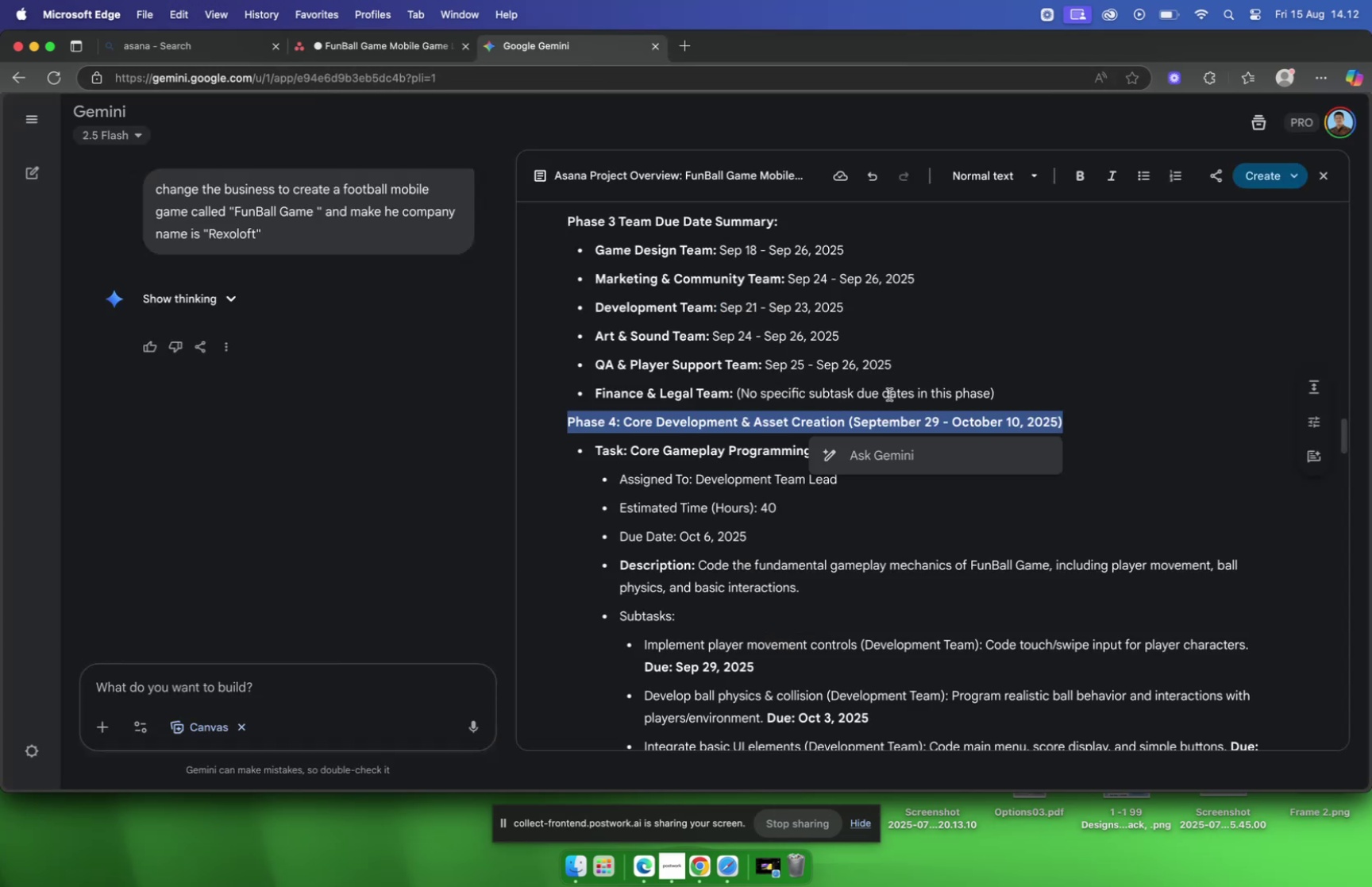 
scroll: coordinate [777, 427], scroll_direction: down, amount: 4.0
 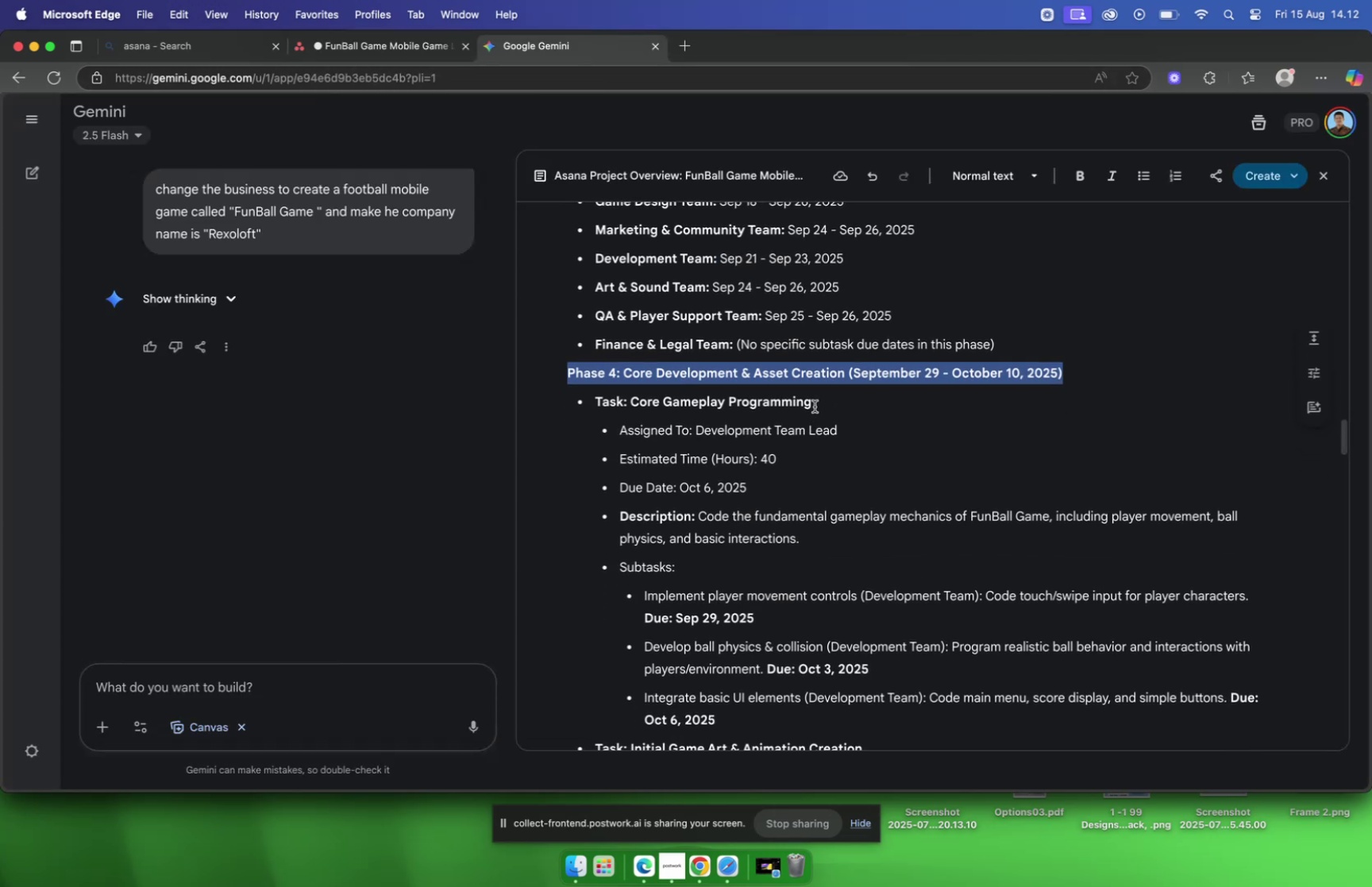 
left_click([815, 403])
 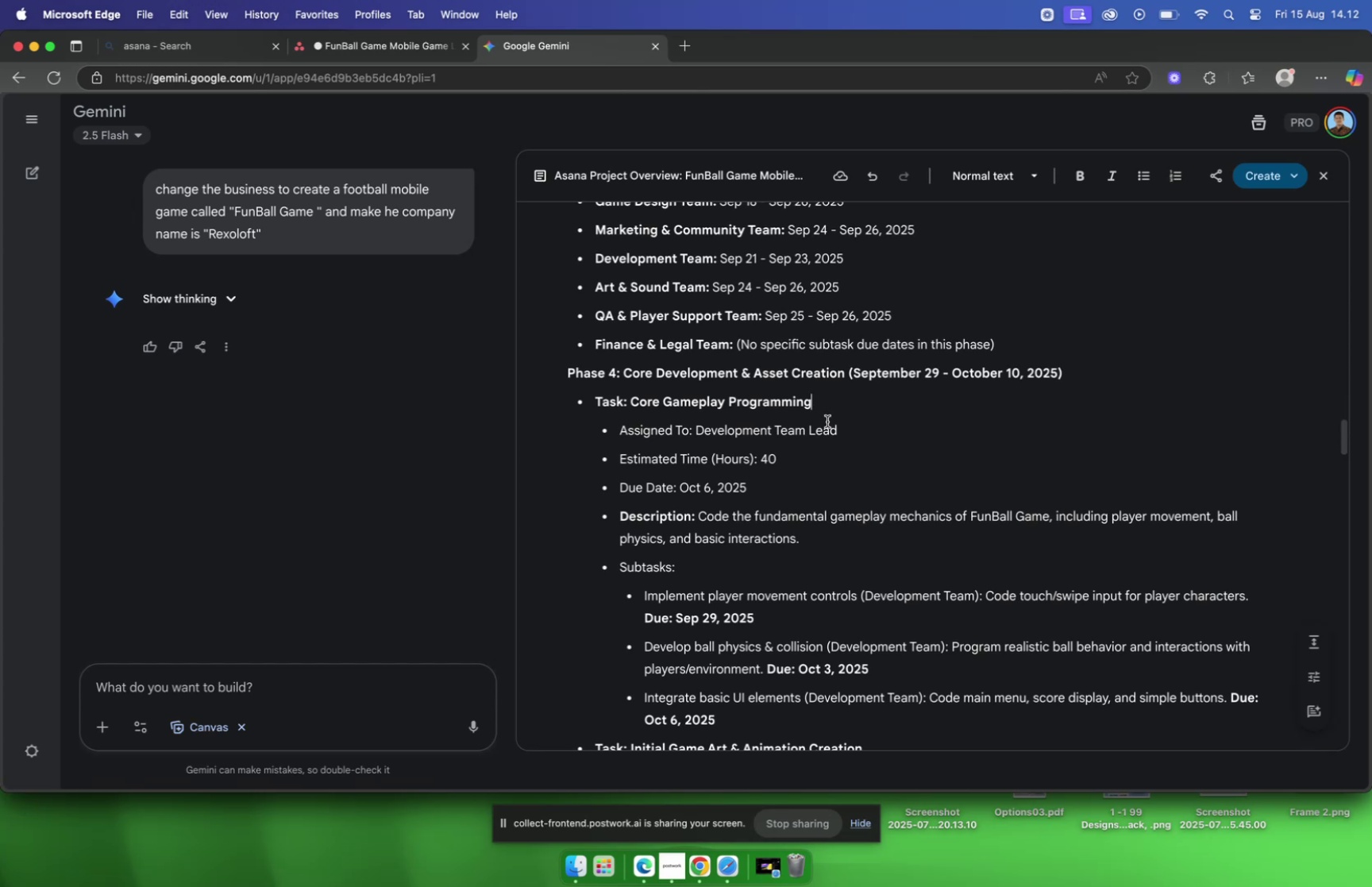 
wait(5.44)
 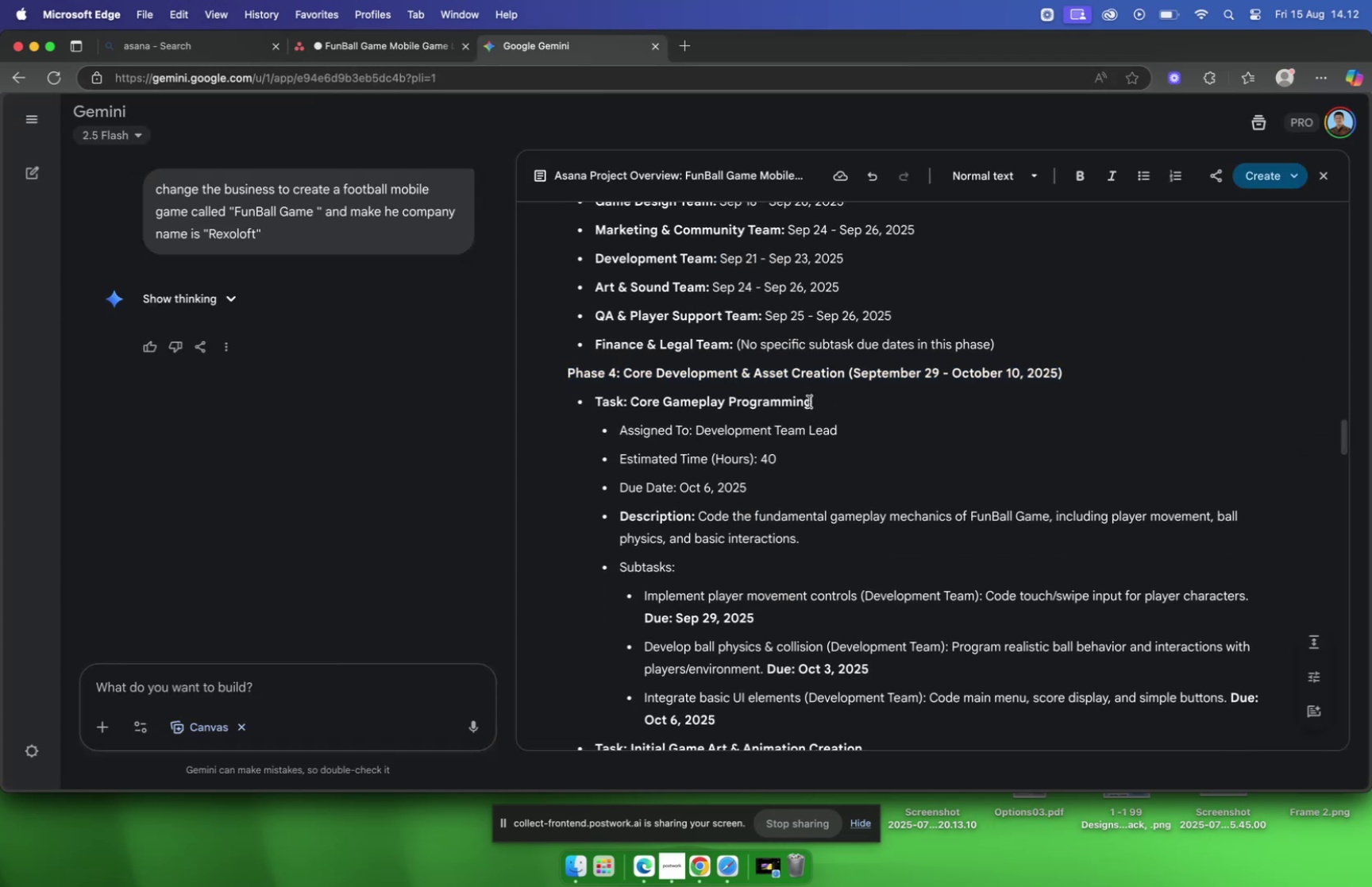 
left_click([383, 56])
 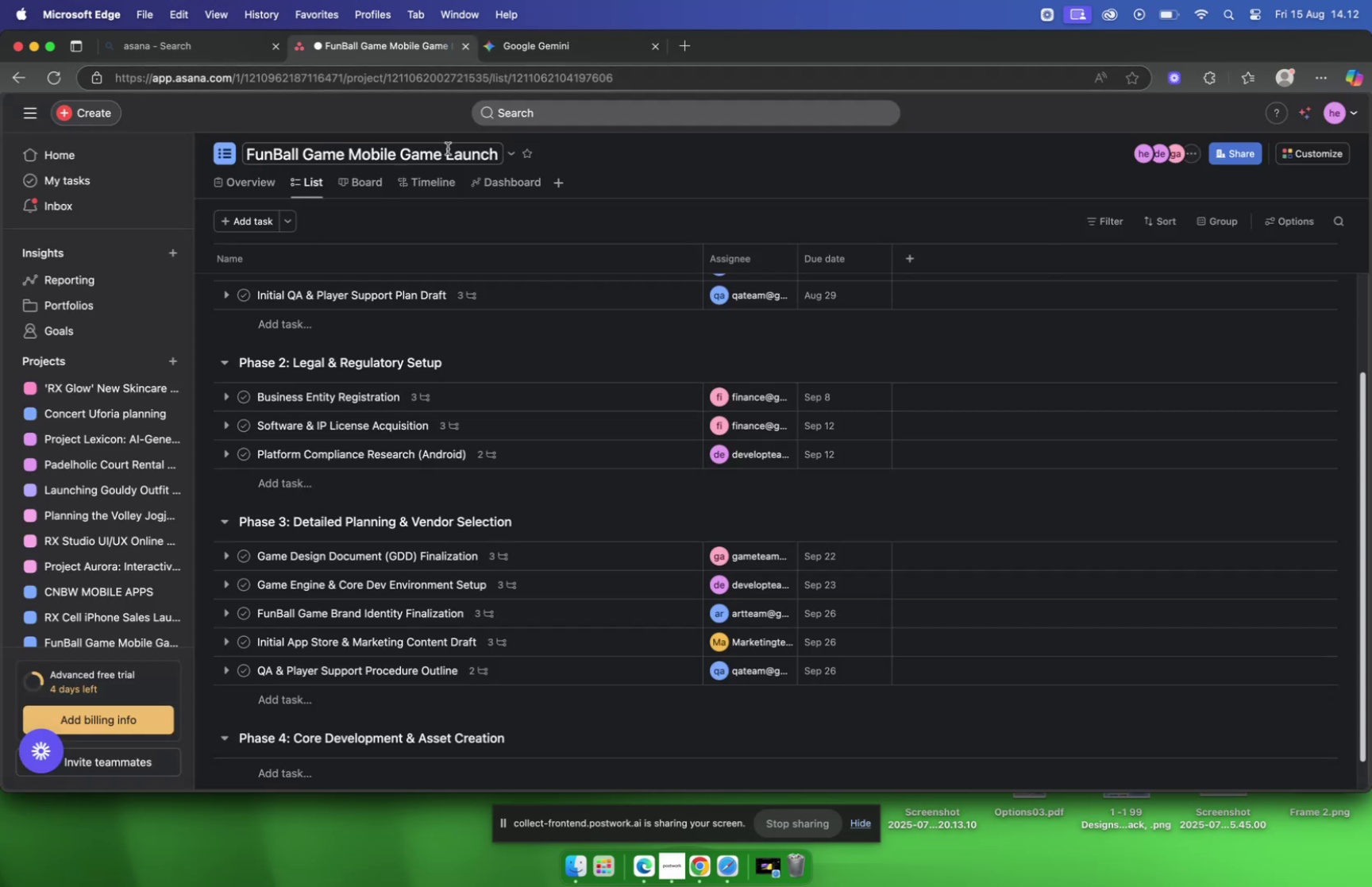 
scroll: coordinate [518, 205], scroll_direction: down, amount: 2.0
 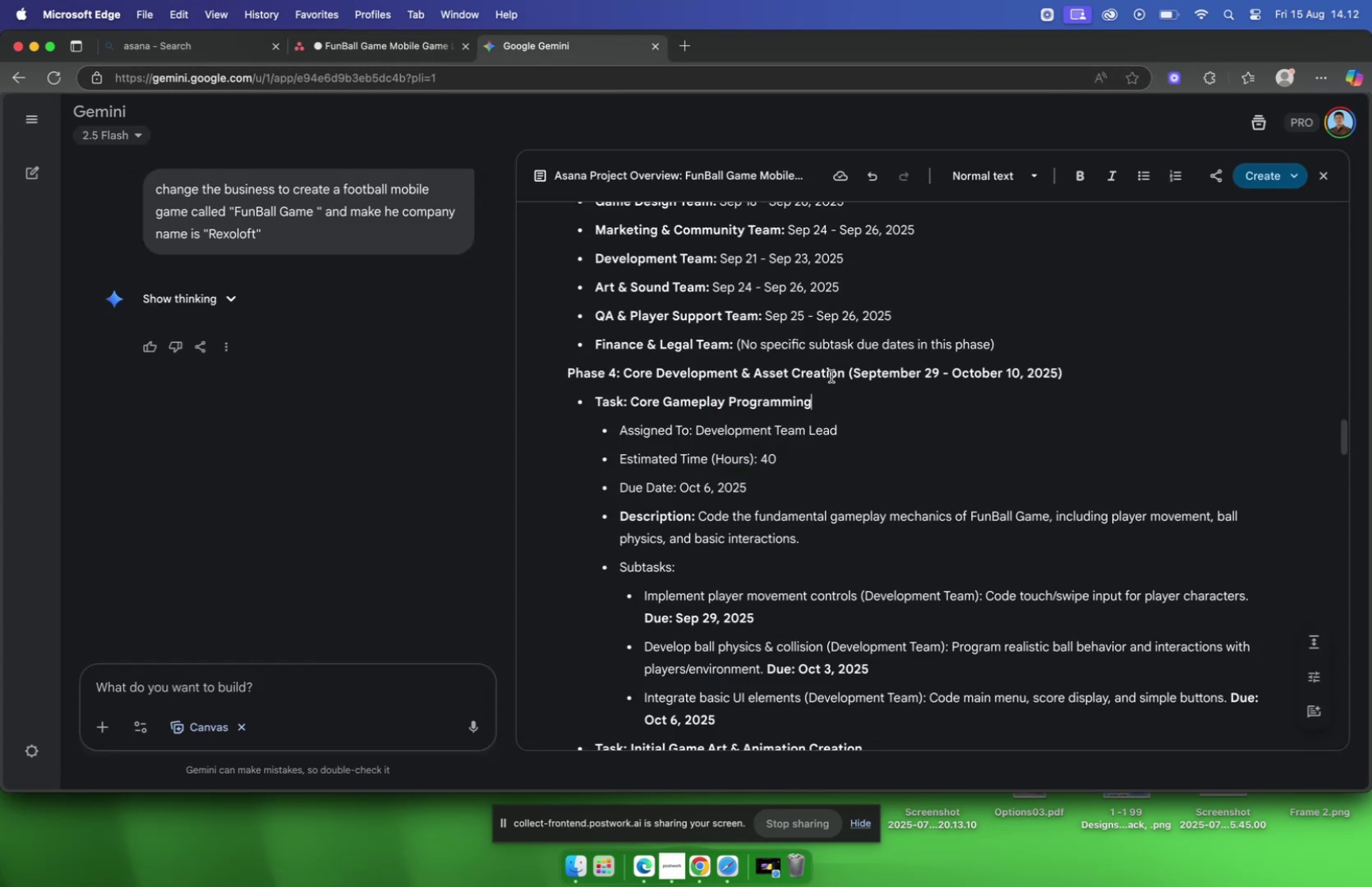 
left_click_drag(start_coordinate=[829, 401], to_coordinate=[634, 410])
 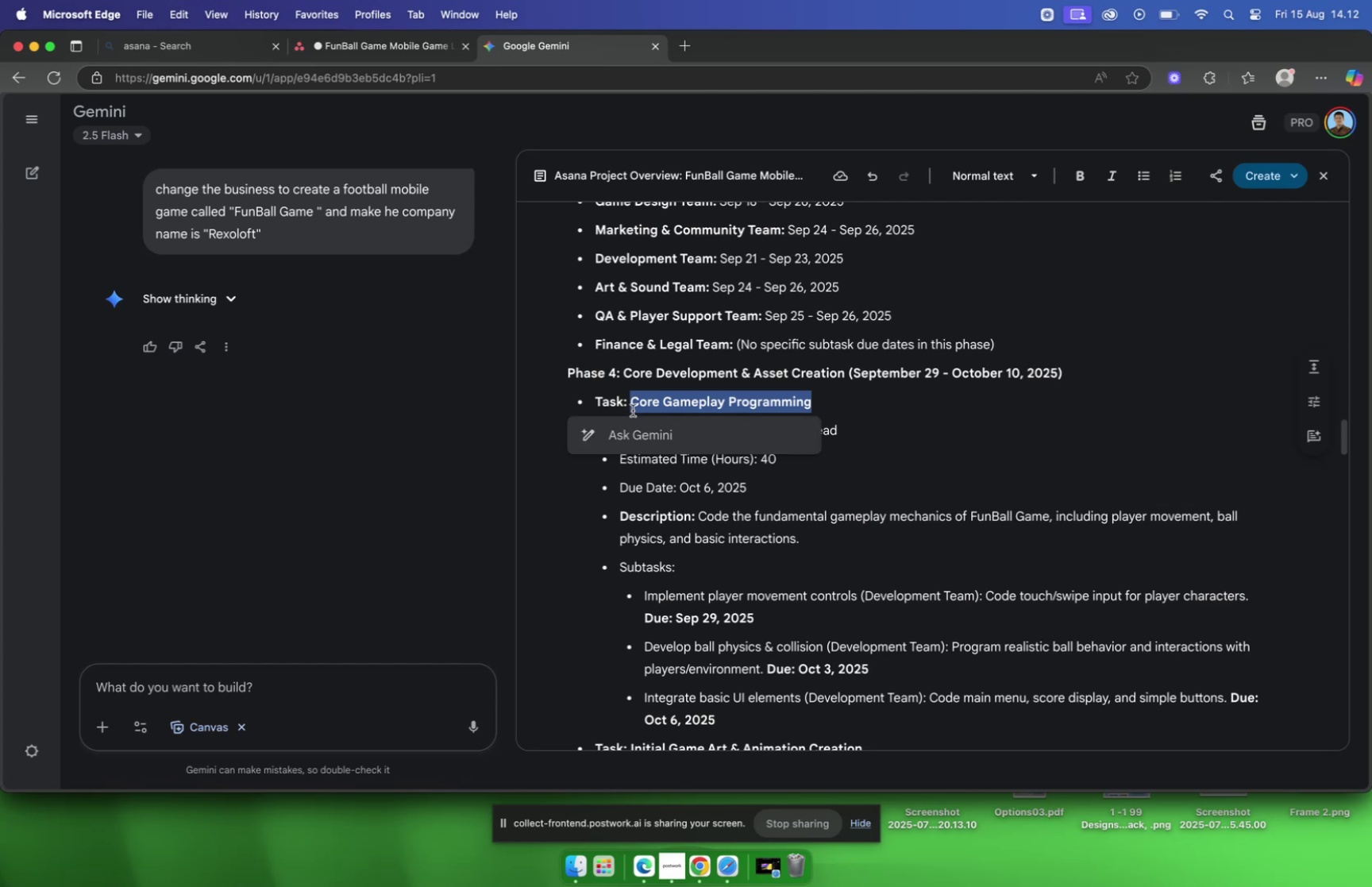 
key(Meta+C)
 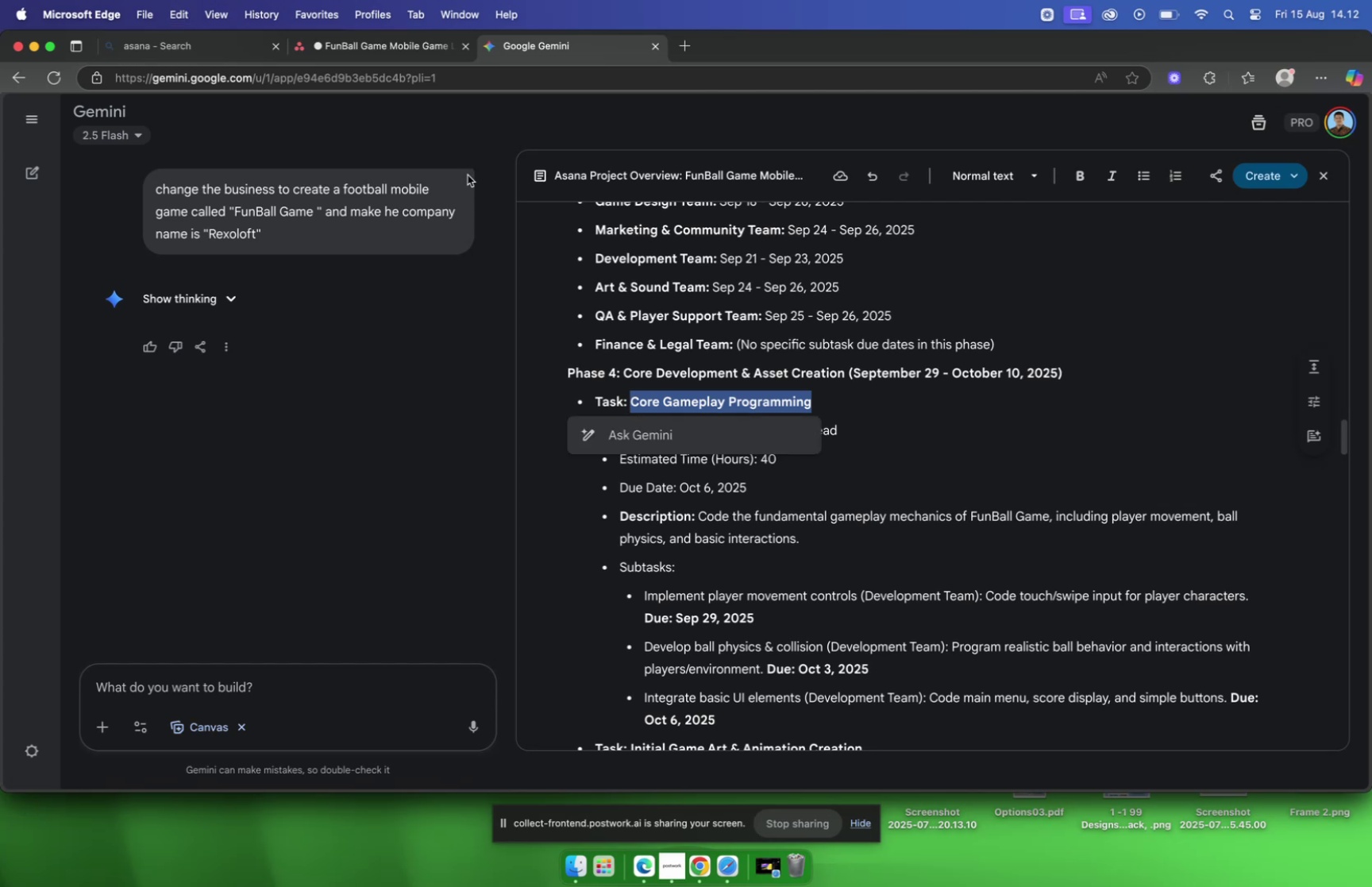 
left_click([336, 44])
 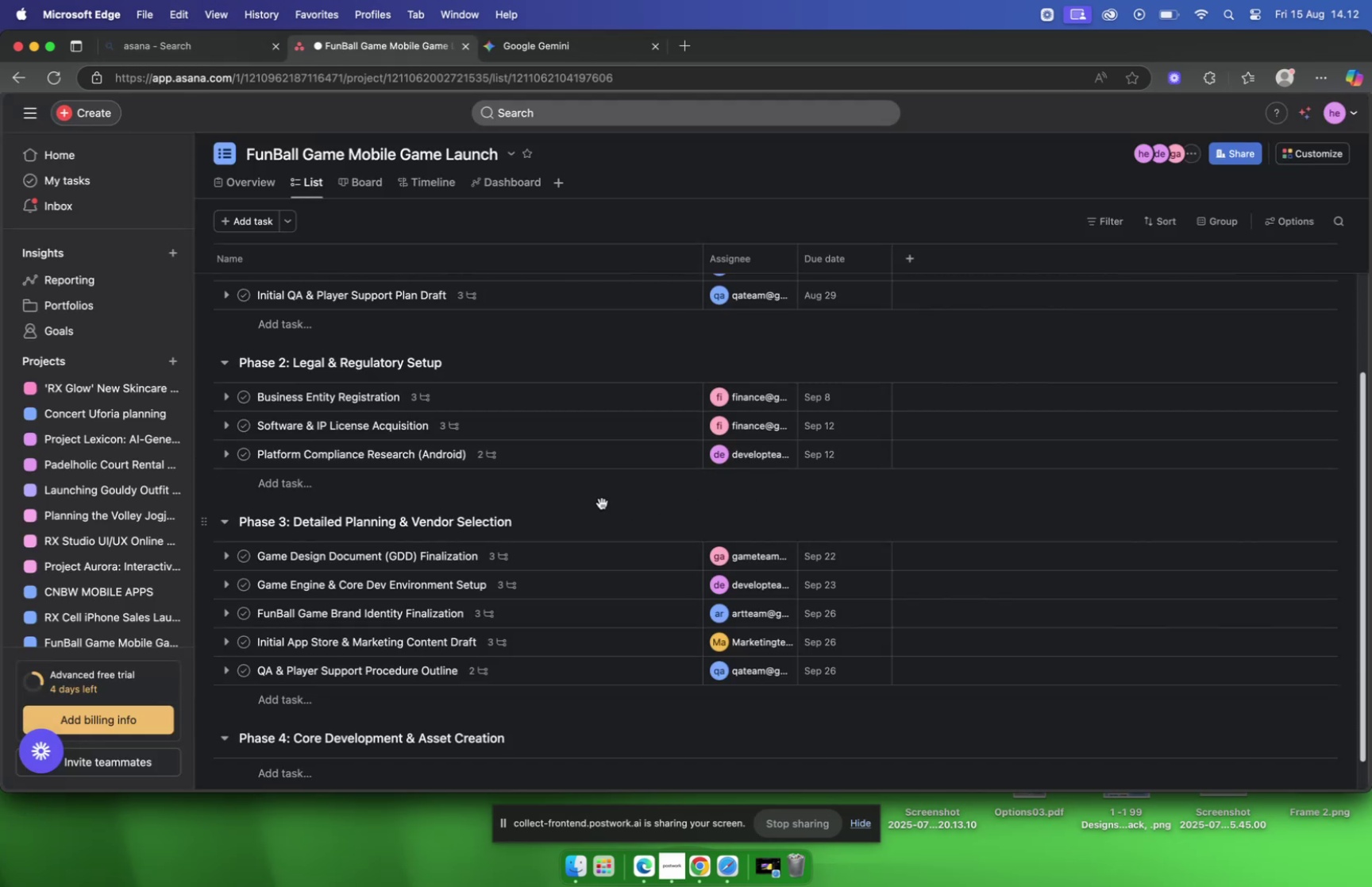 
scroll: coordinate [579, 484], scroll_direction: down, amount: 9.0
 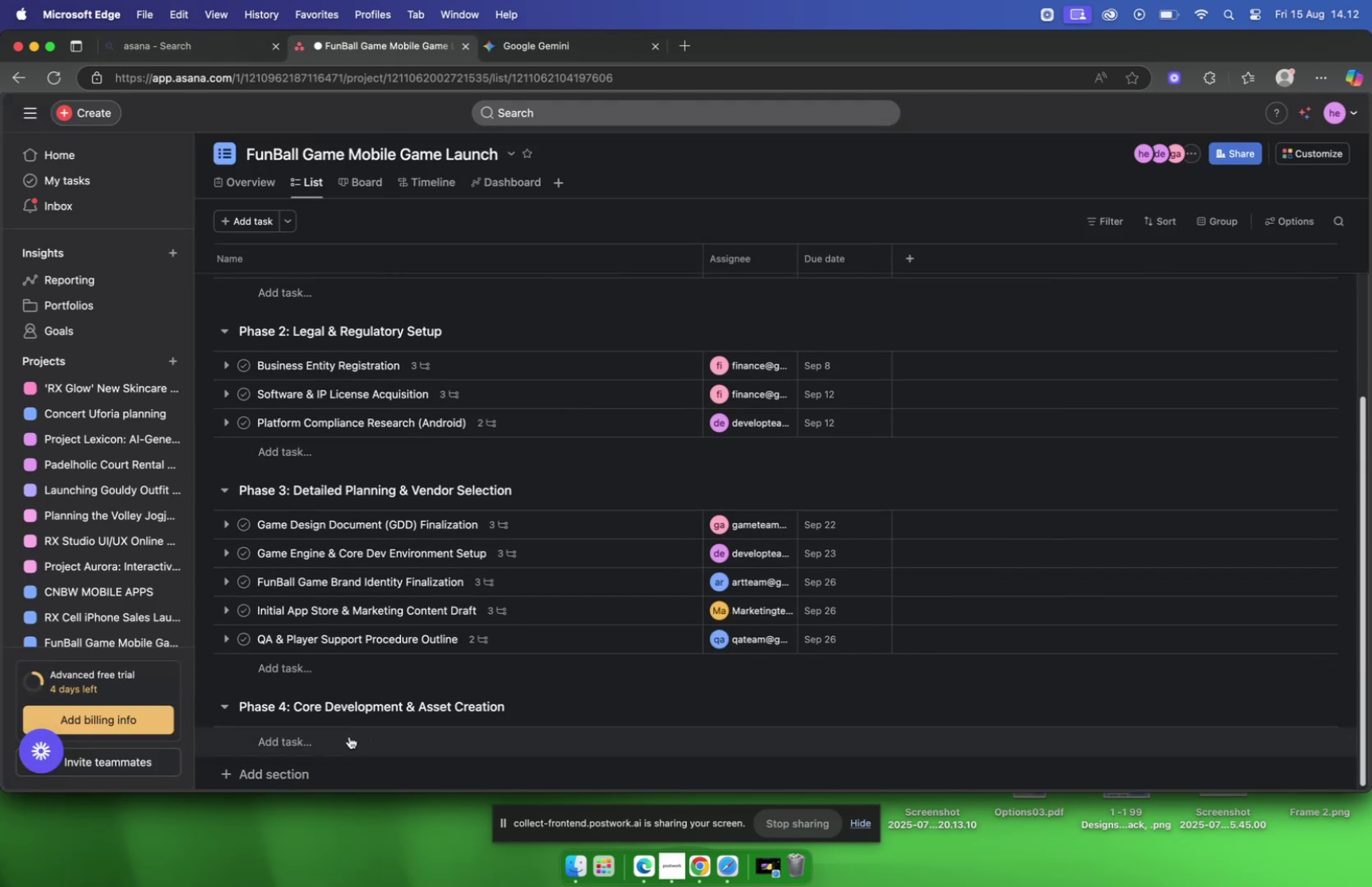 
left_click([349, 735])
 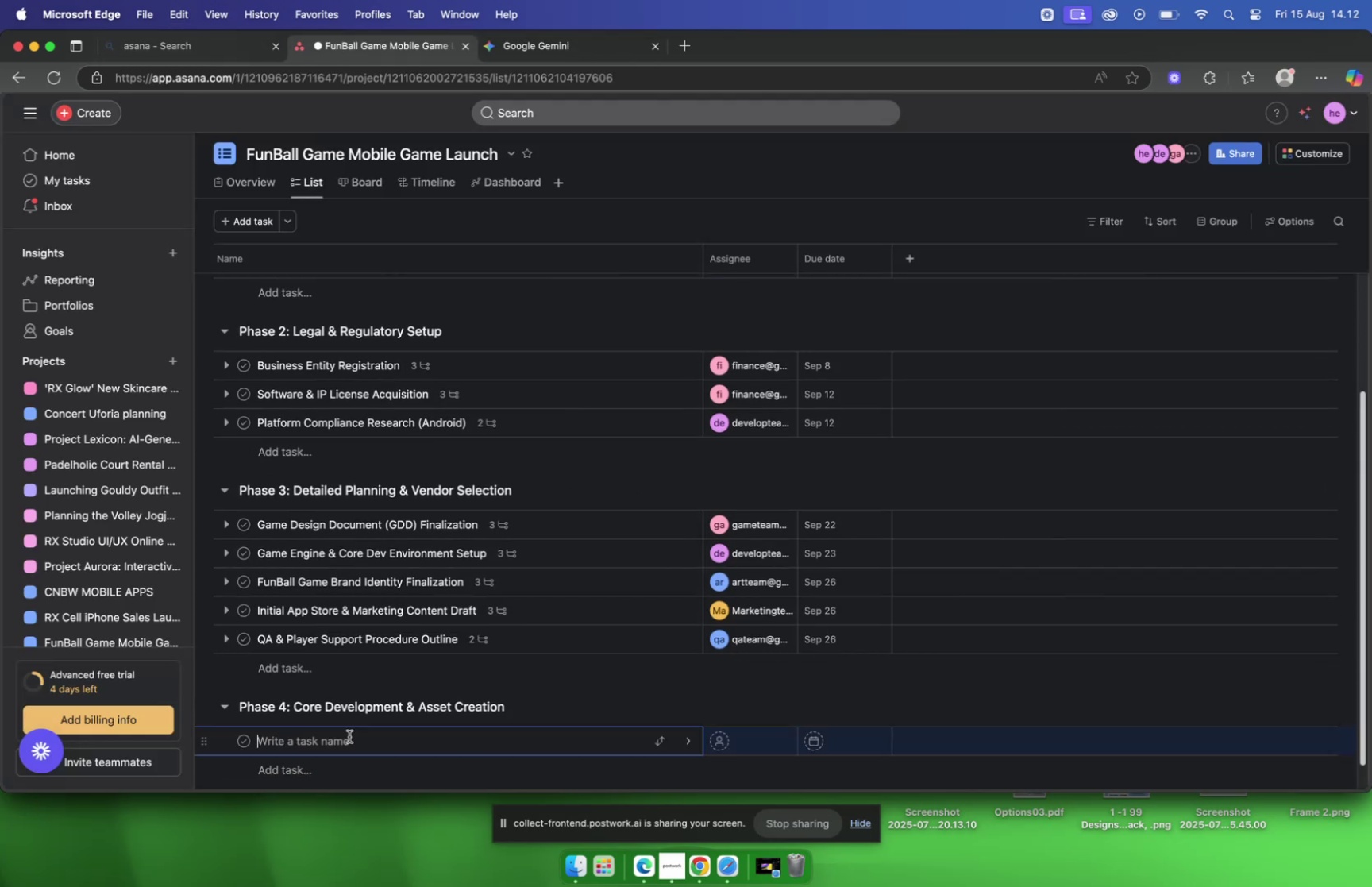 
key(Meta+CommandLeft)
 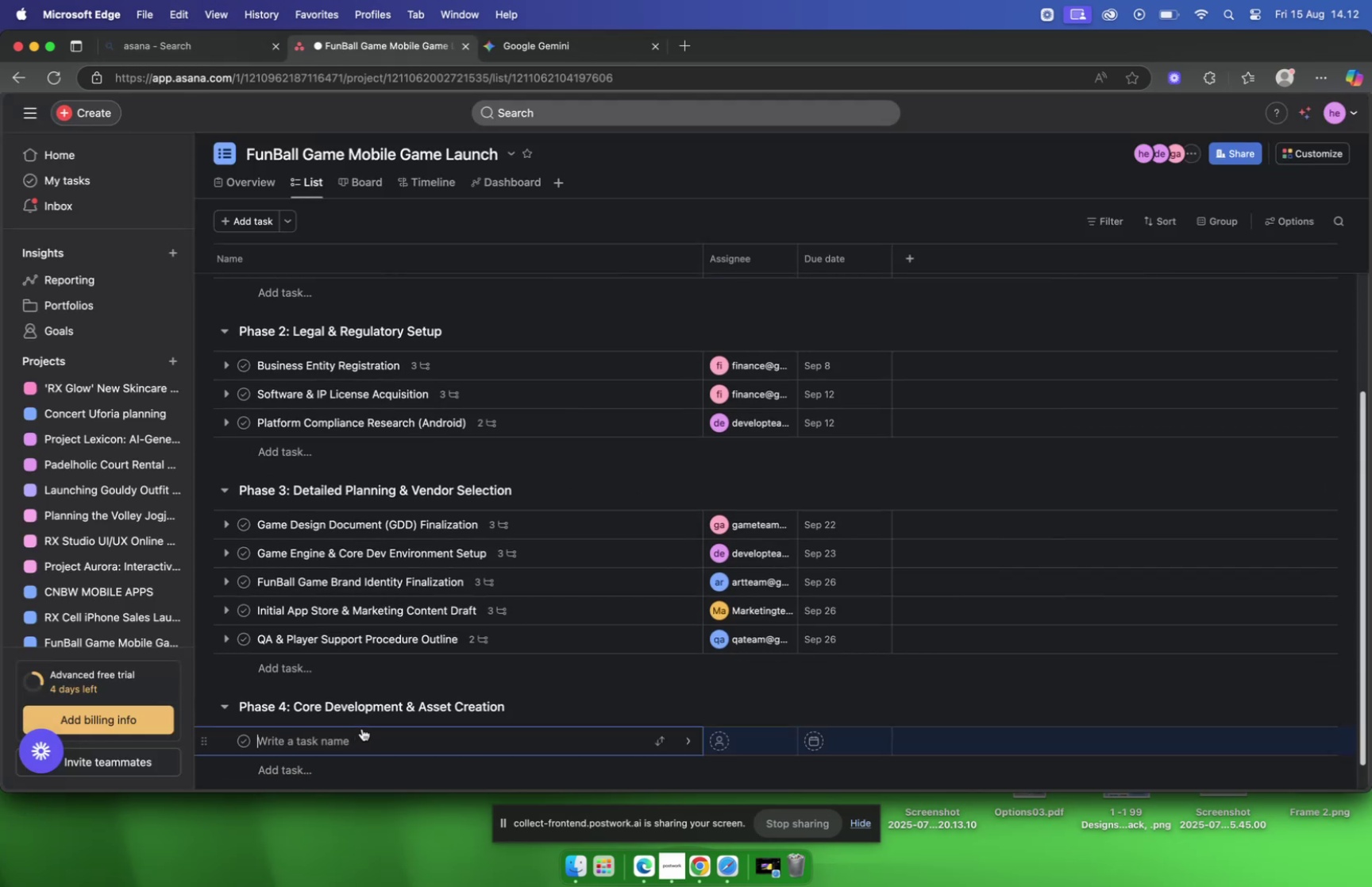 
key(Meta+V)
 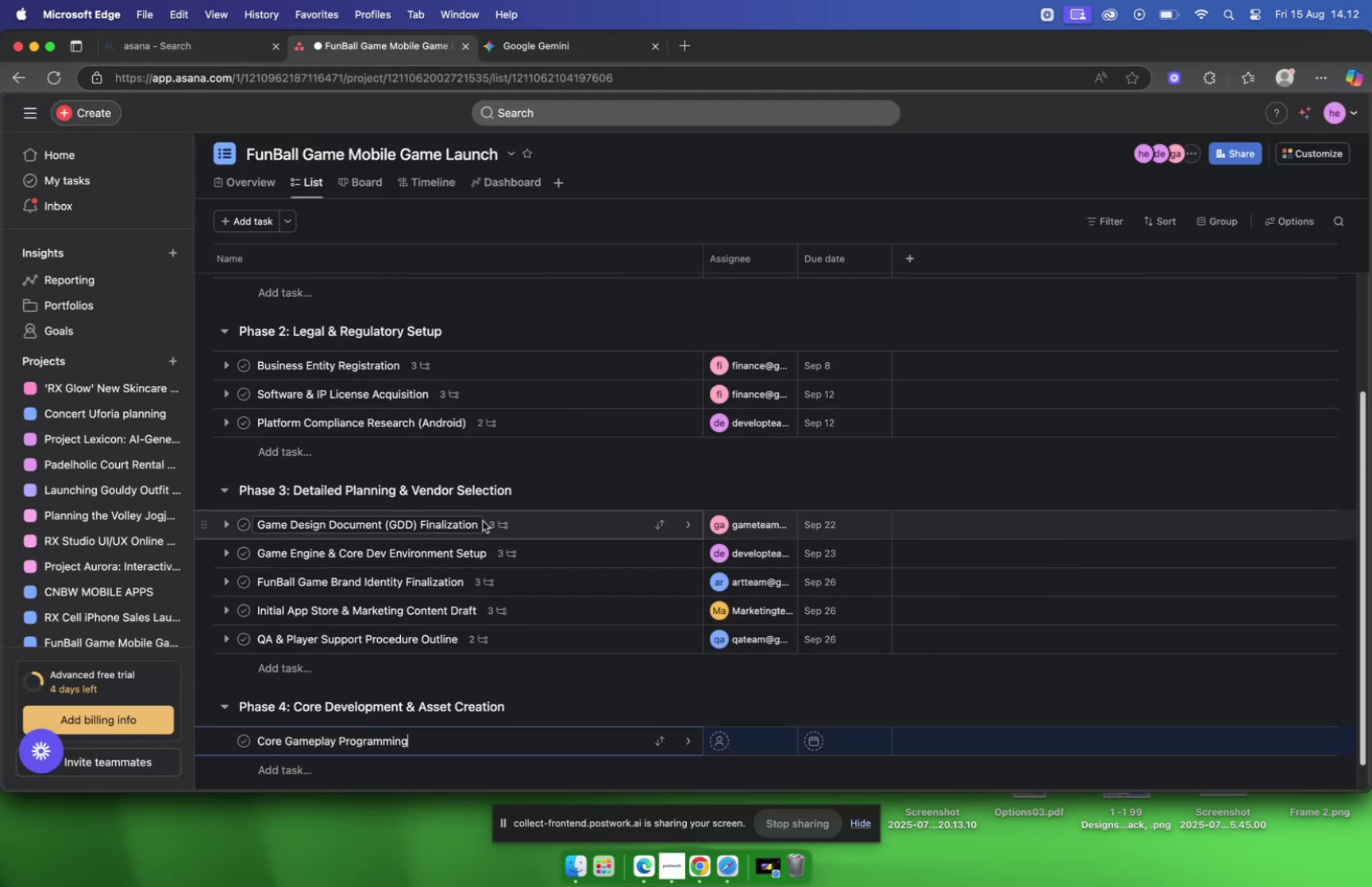 
scroll: coordinate [484, 515], scroll_direction: down, amount: 5.0
 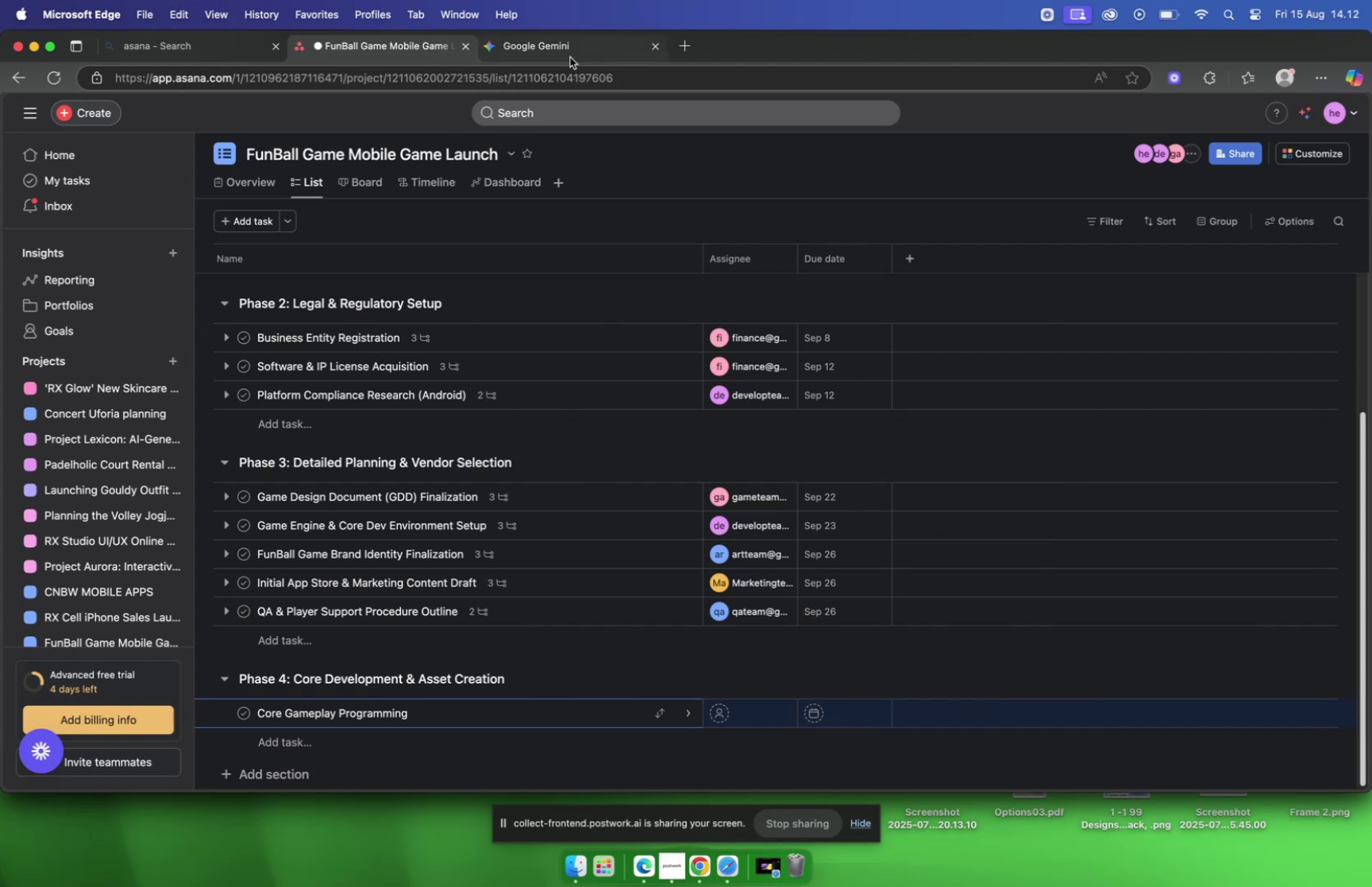 
left_click([553, 49])
 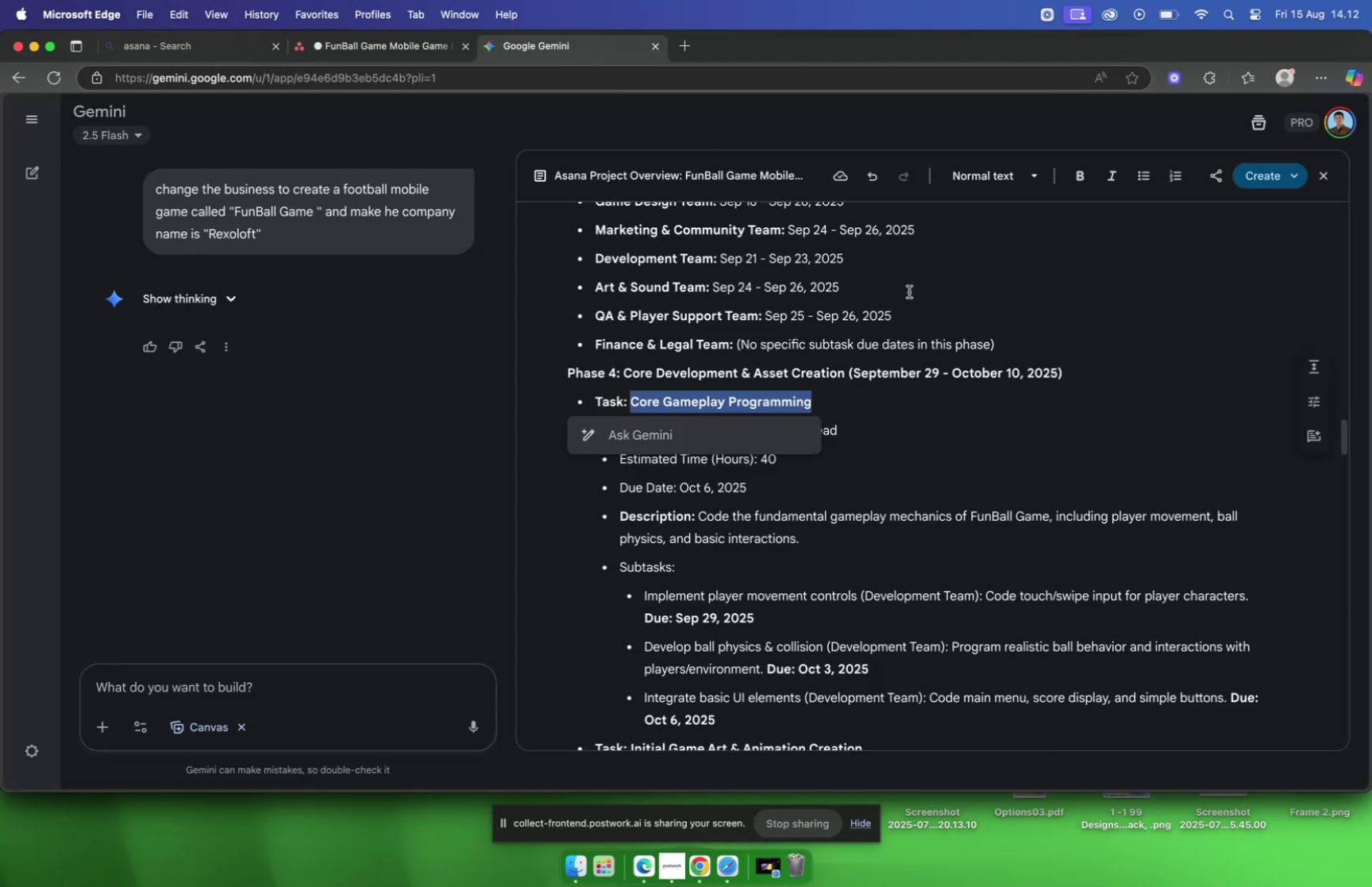 
left_click([909, 291])
 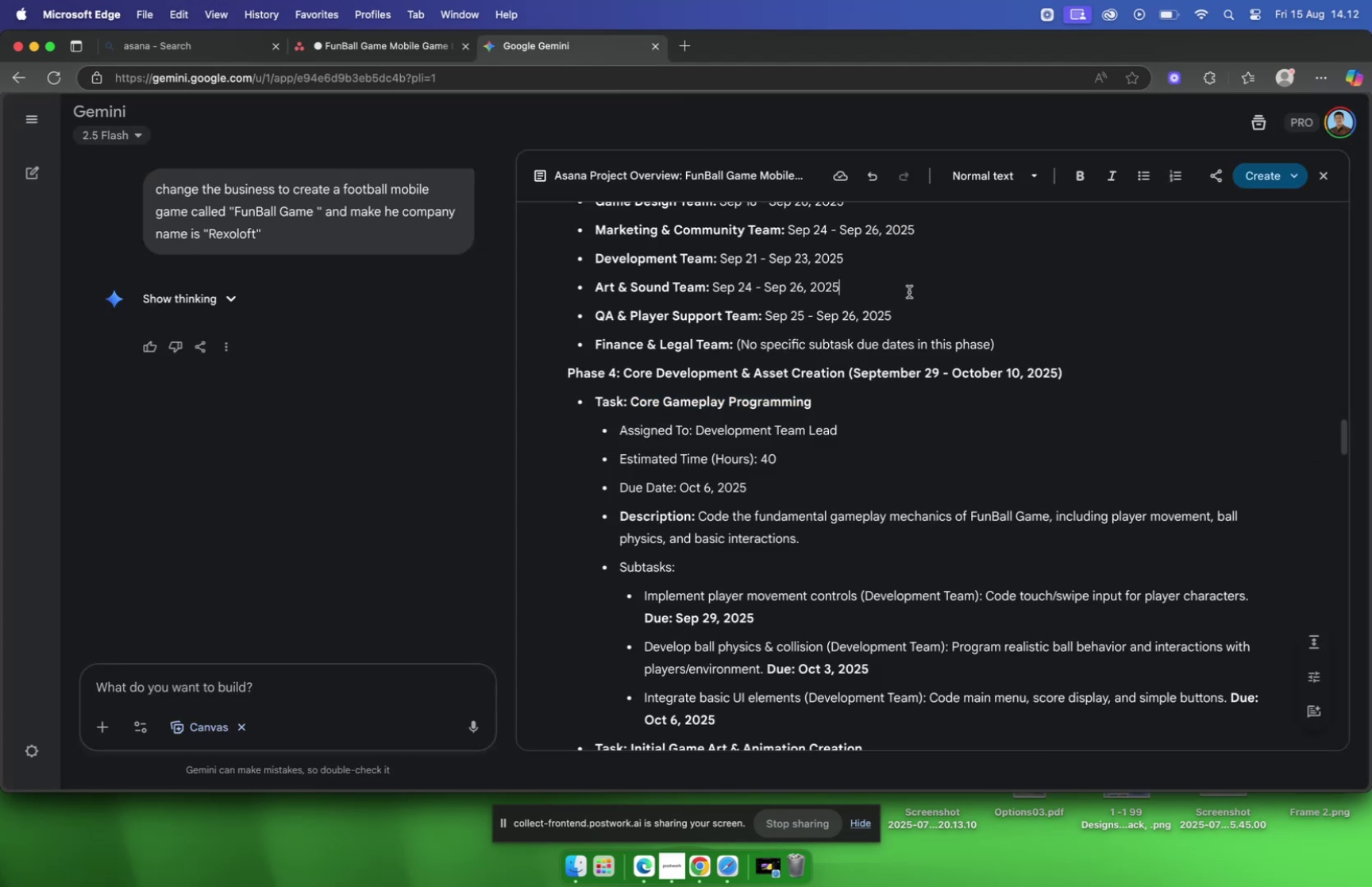 
scroll: coordinate [871, 371], scroll_direction: down, amount: 6.0
 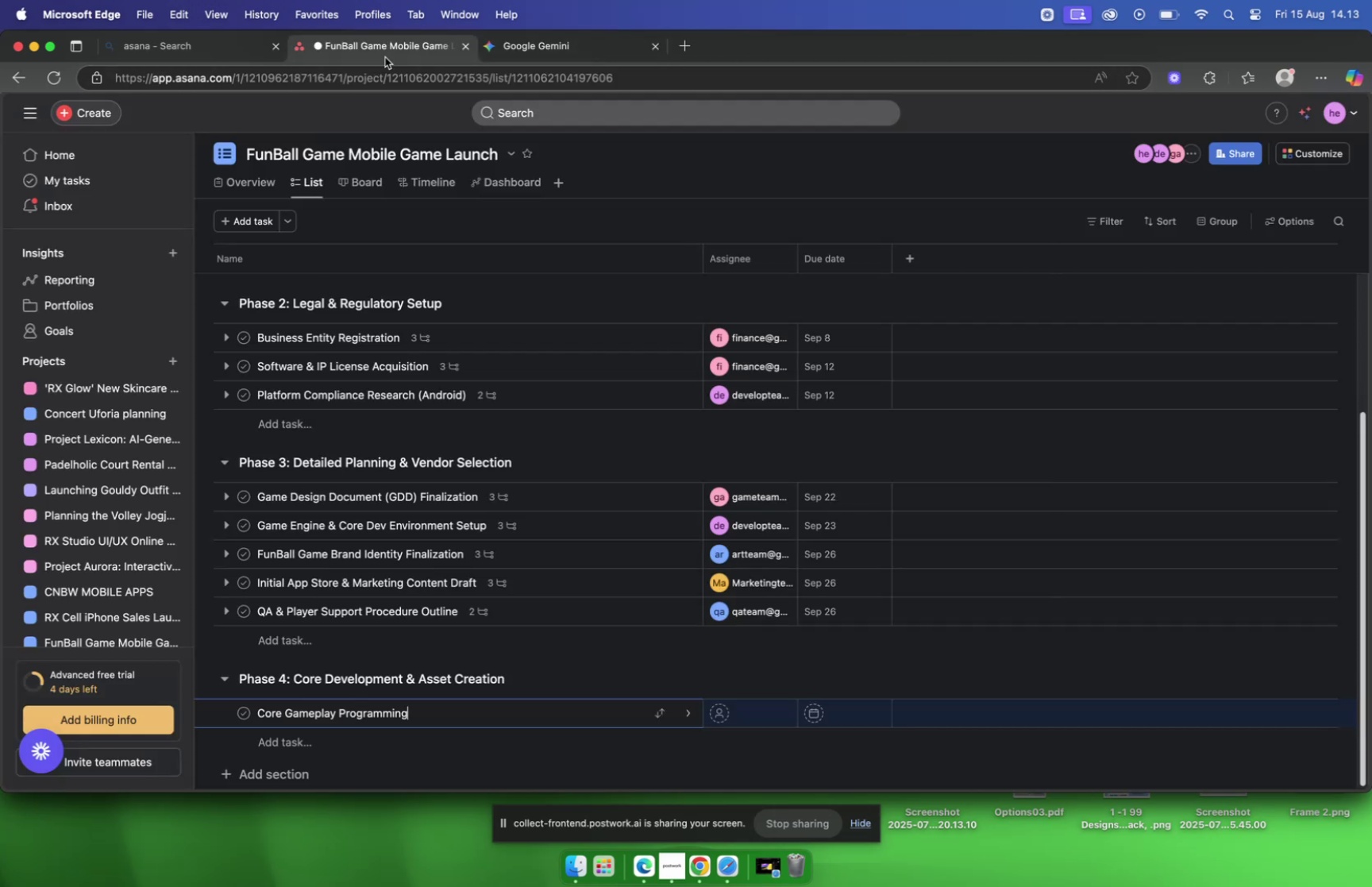 
mouse_move([462, 685])
 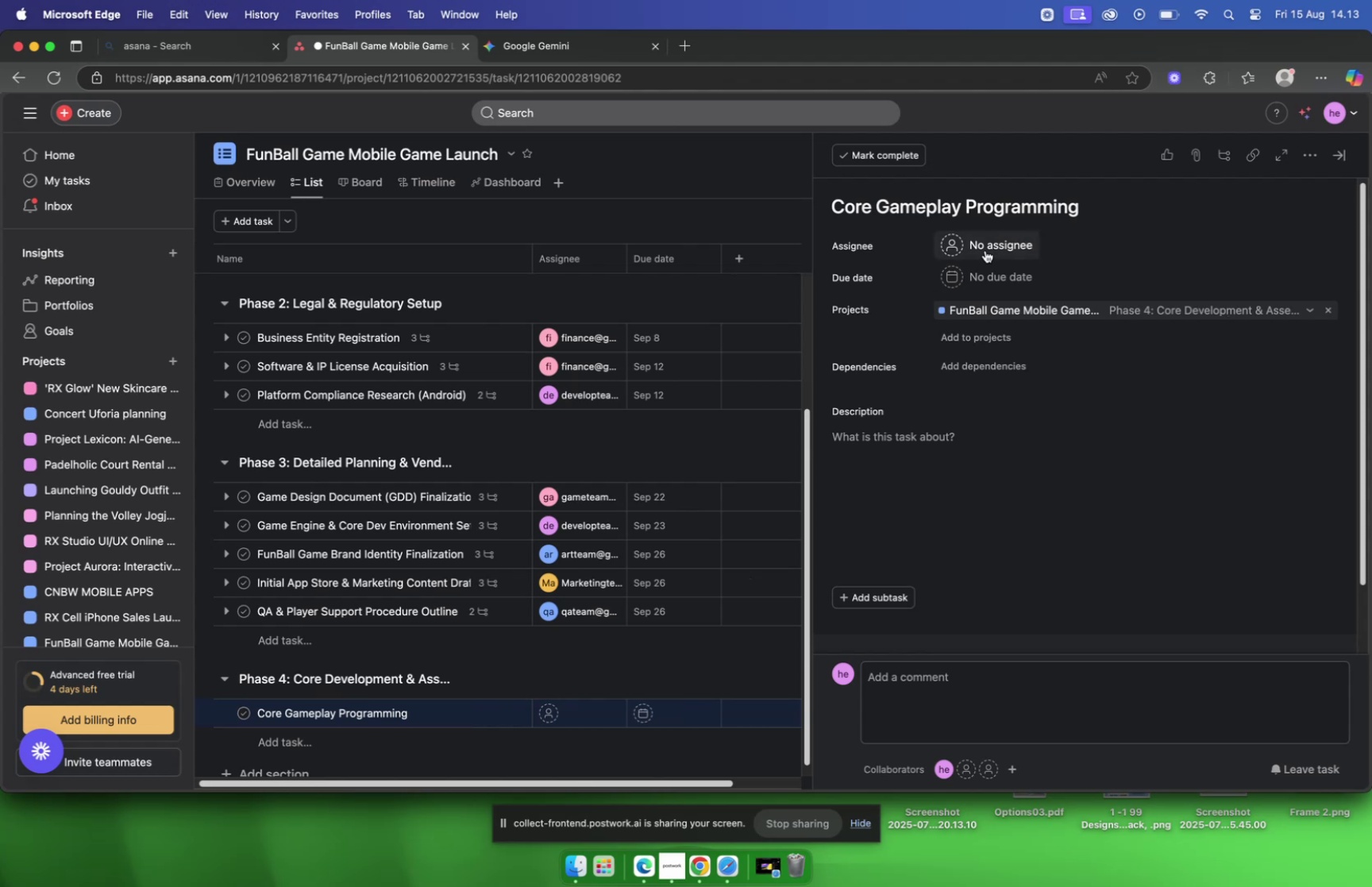 
left_click([985, 250])
 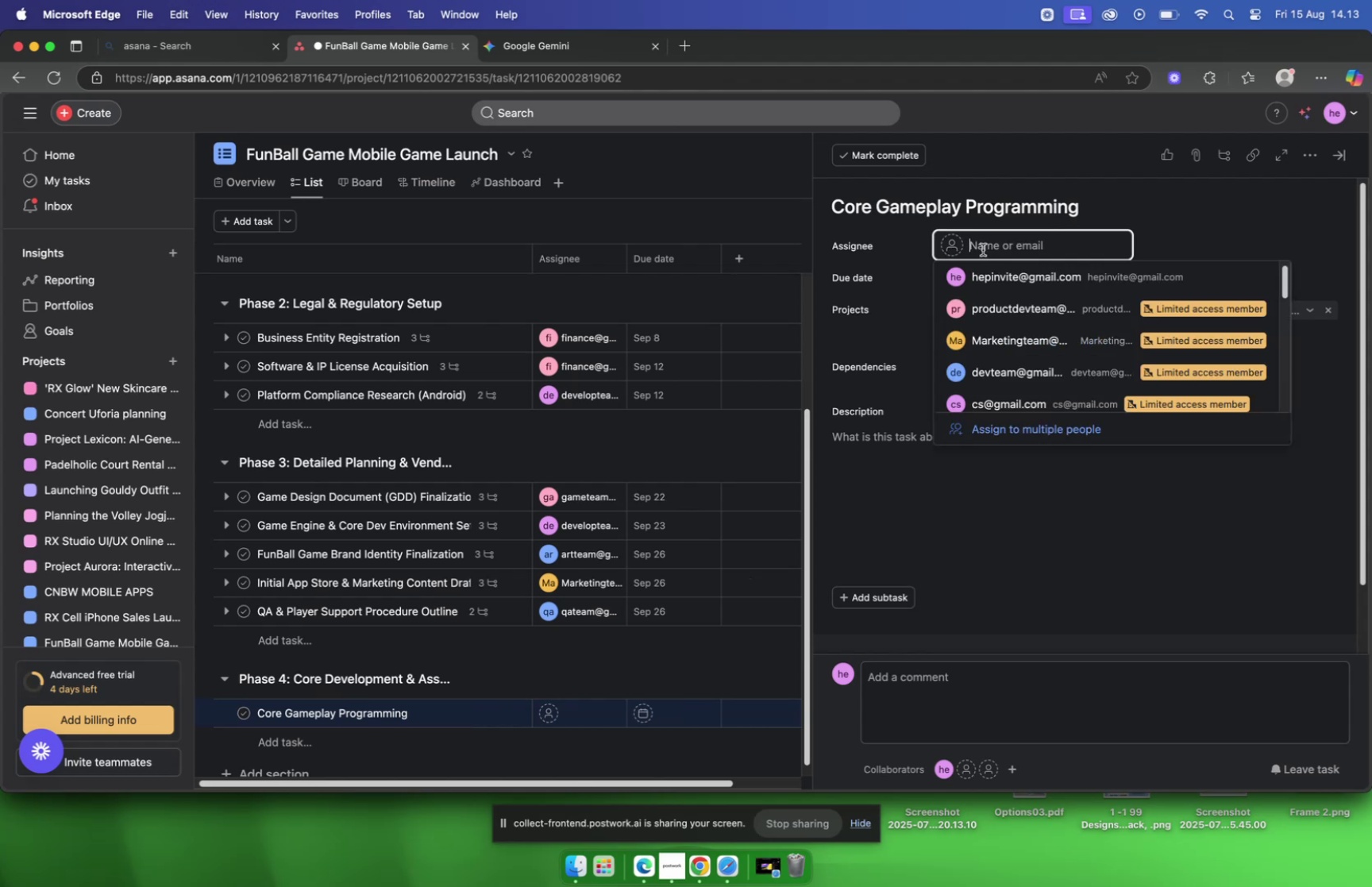 
type(dev)
 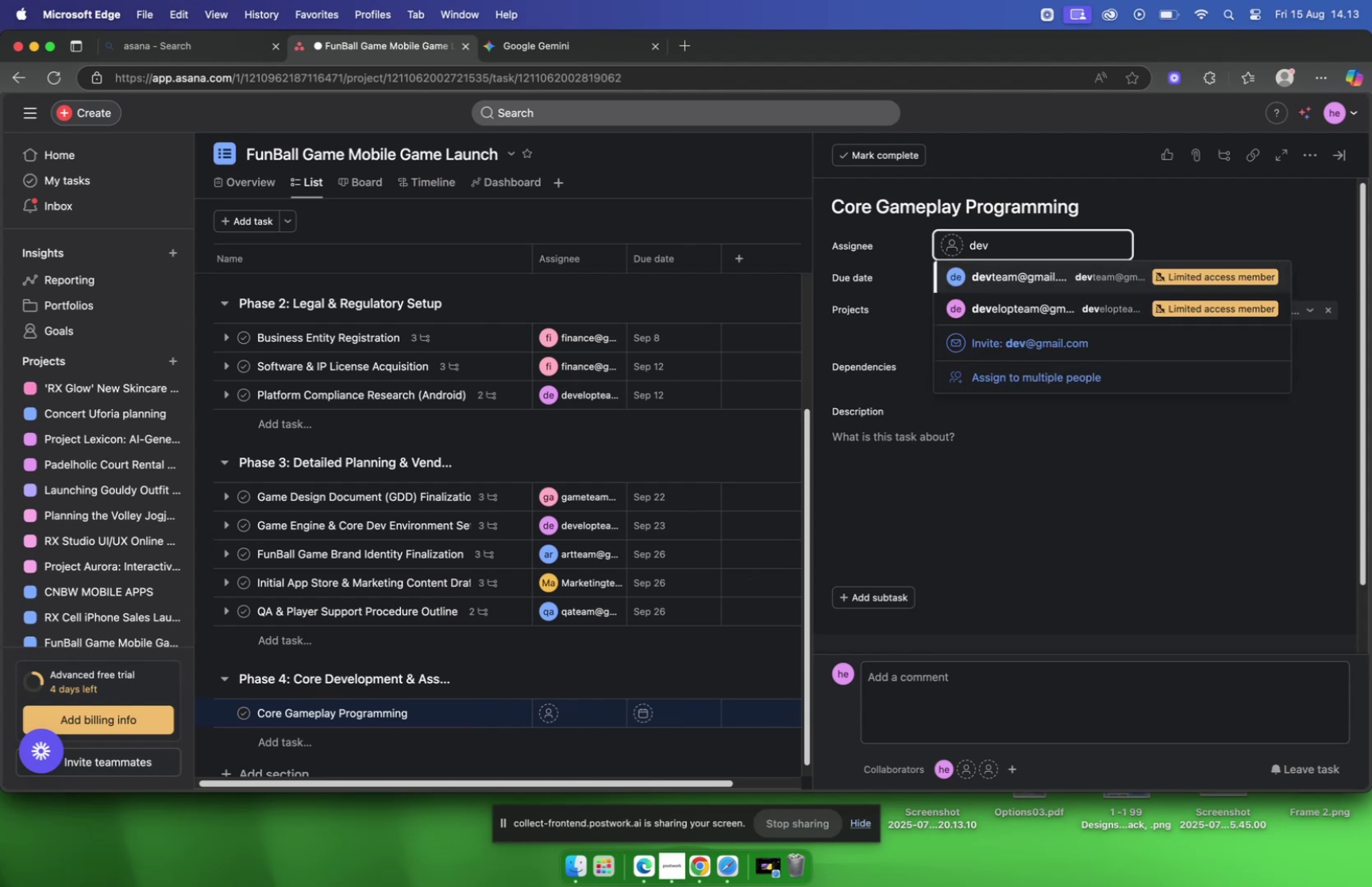 
key(ArrowDown)
 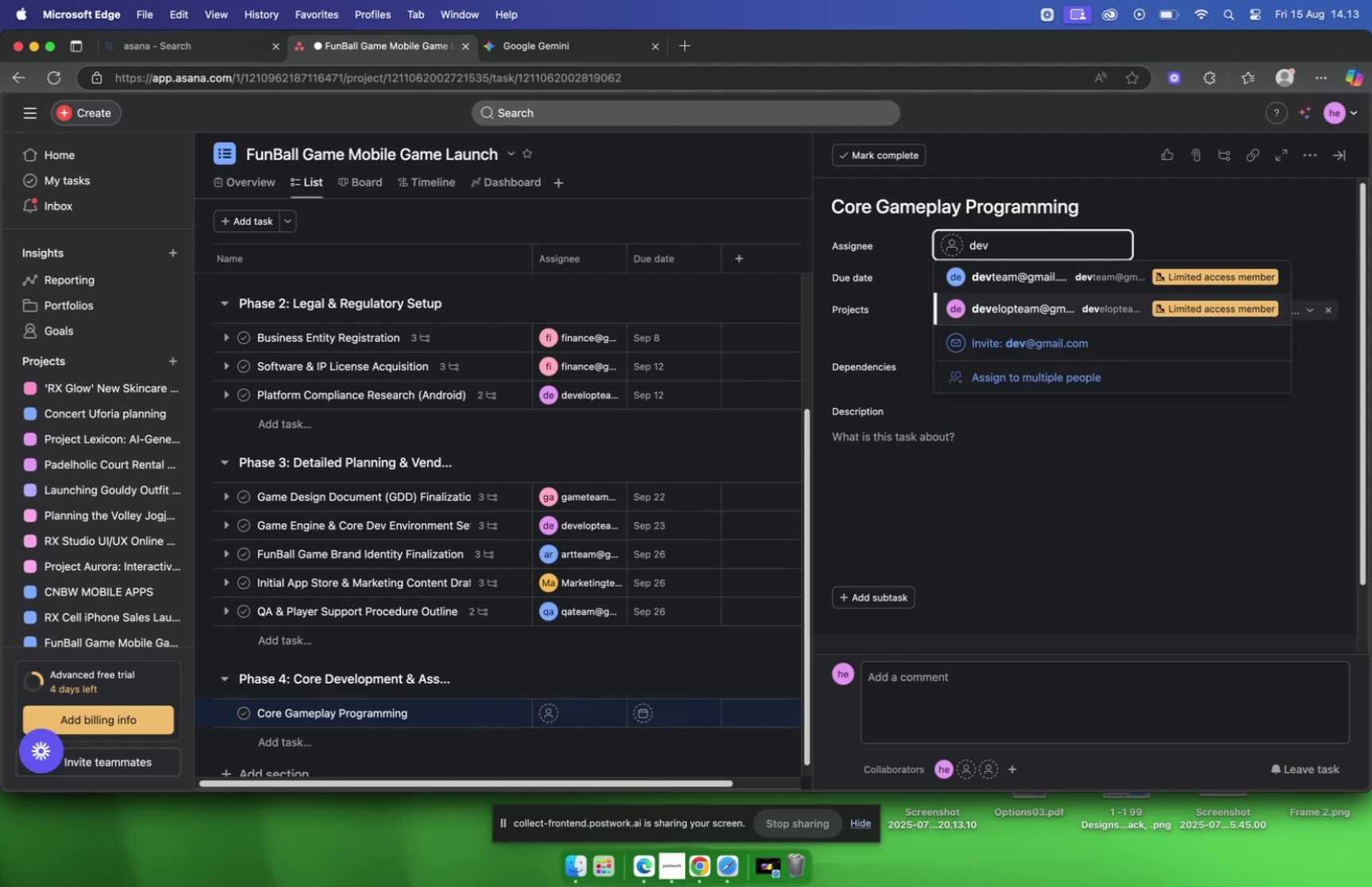 
key(Enter)
 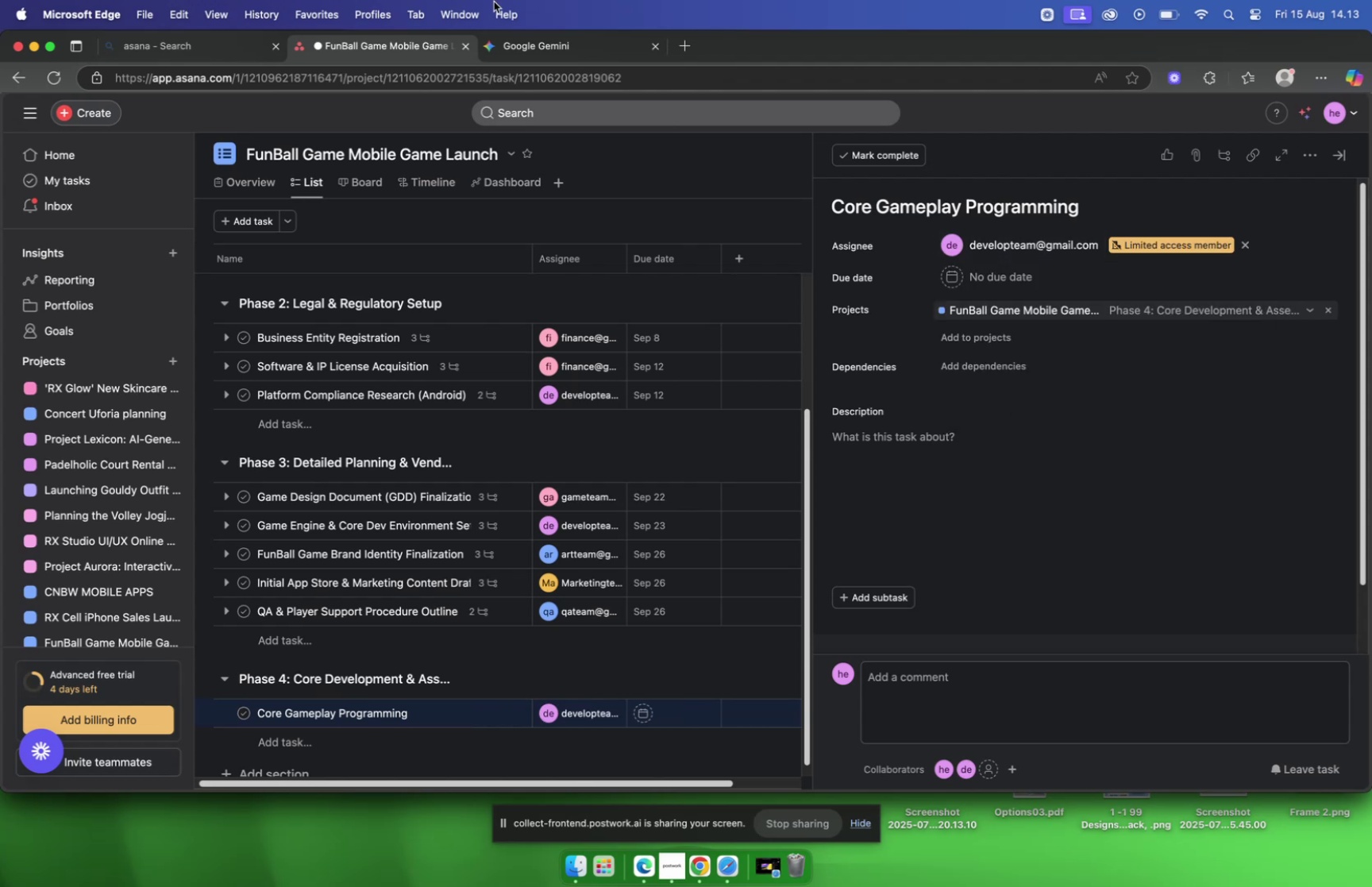 
left_click([524, 52])
 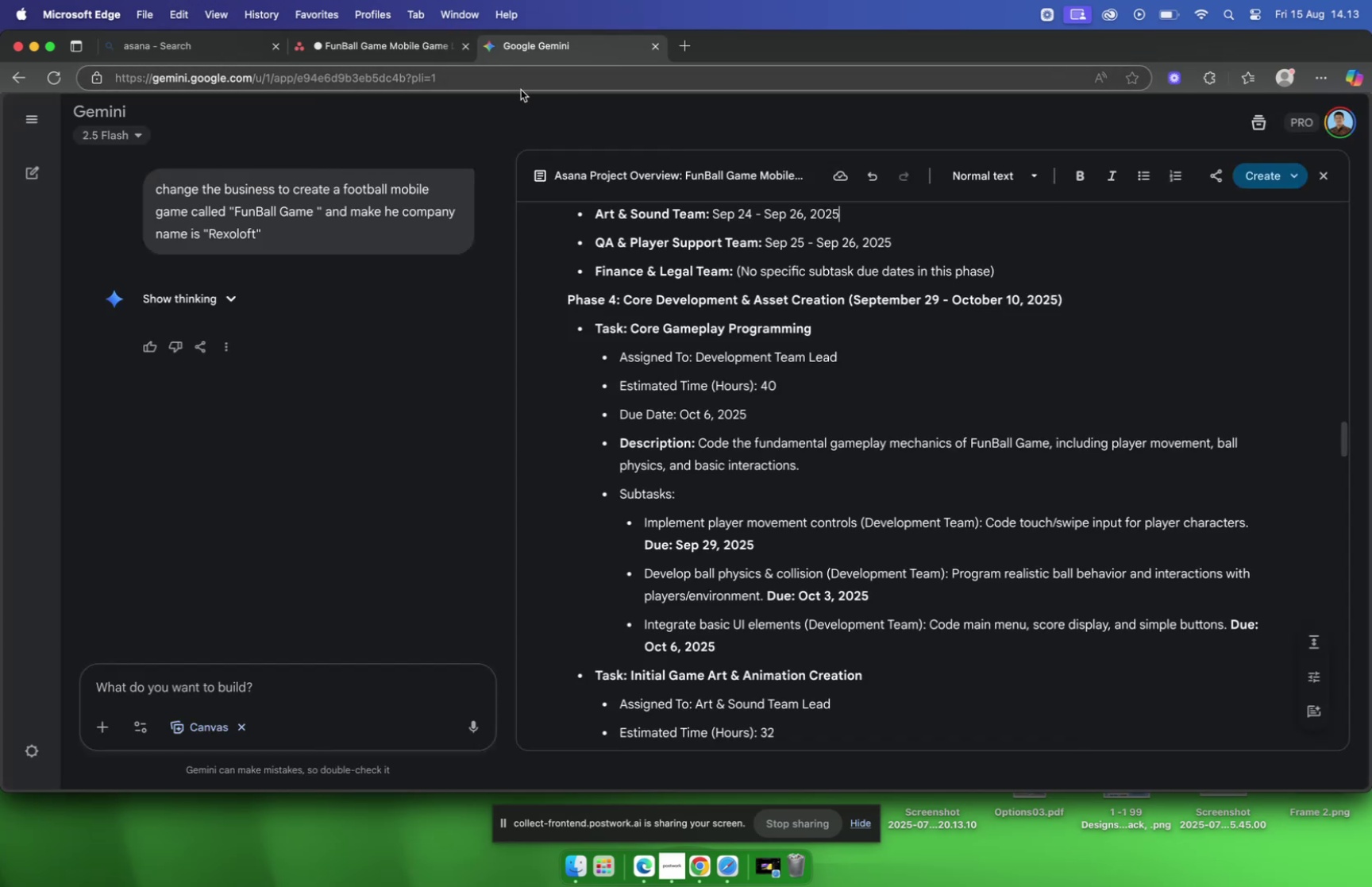 
left_click([372, 38])
 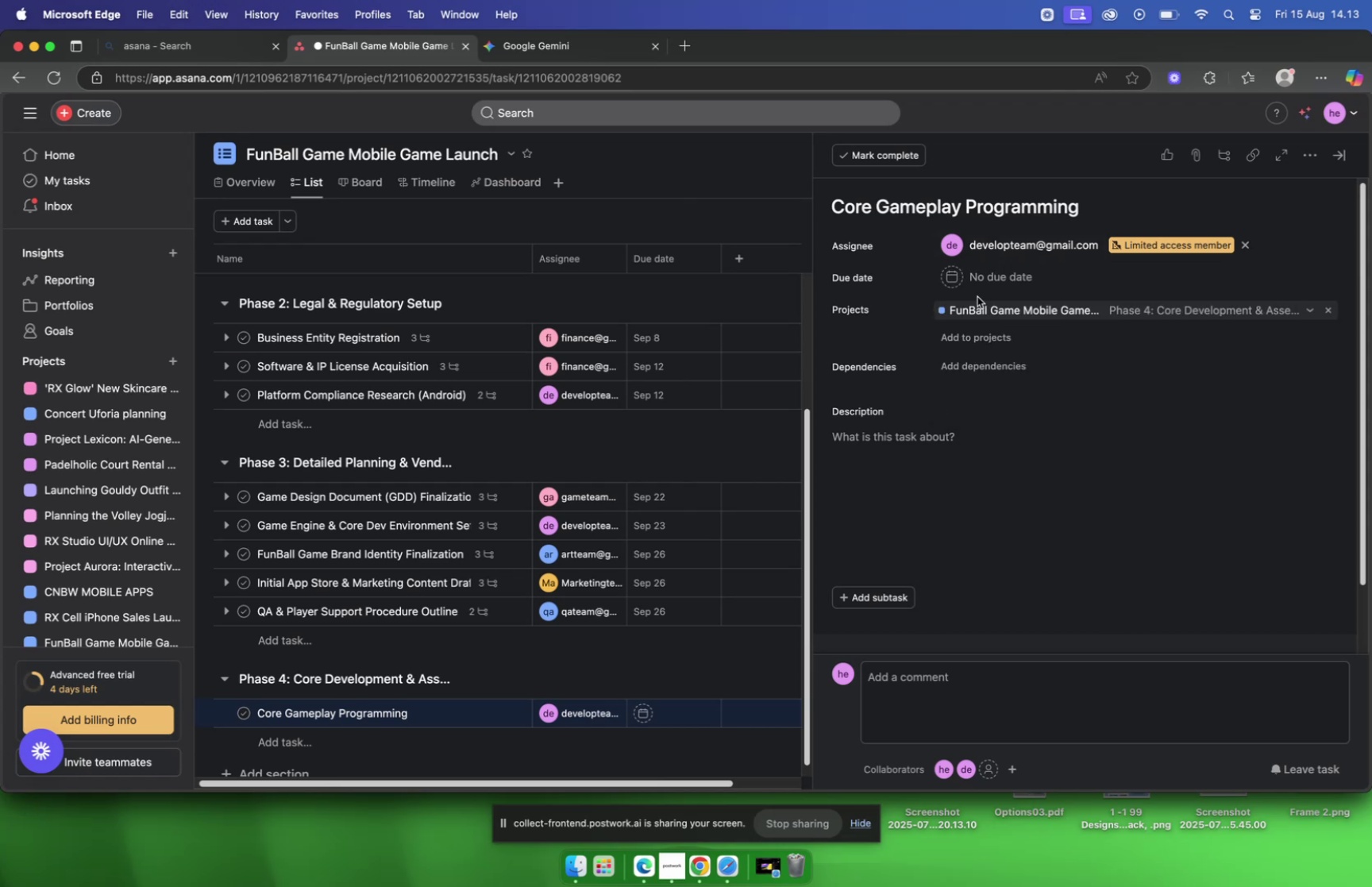 
left_click([995, 287])
 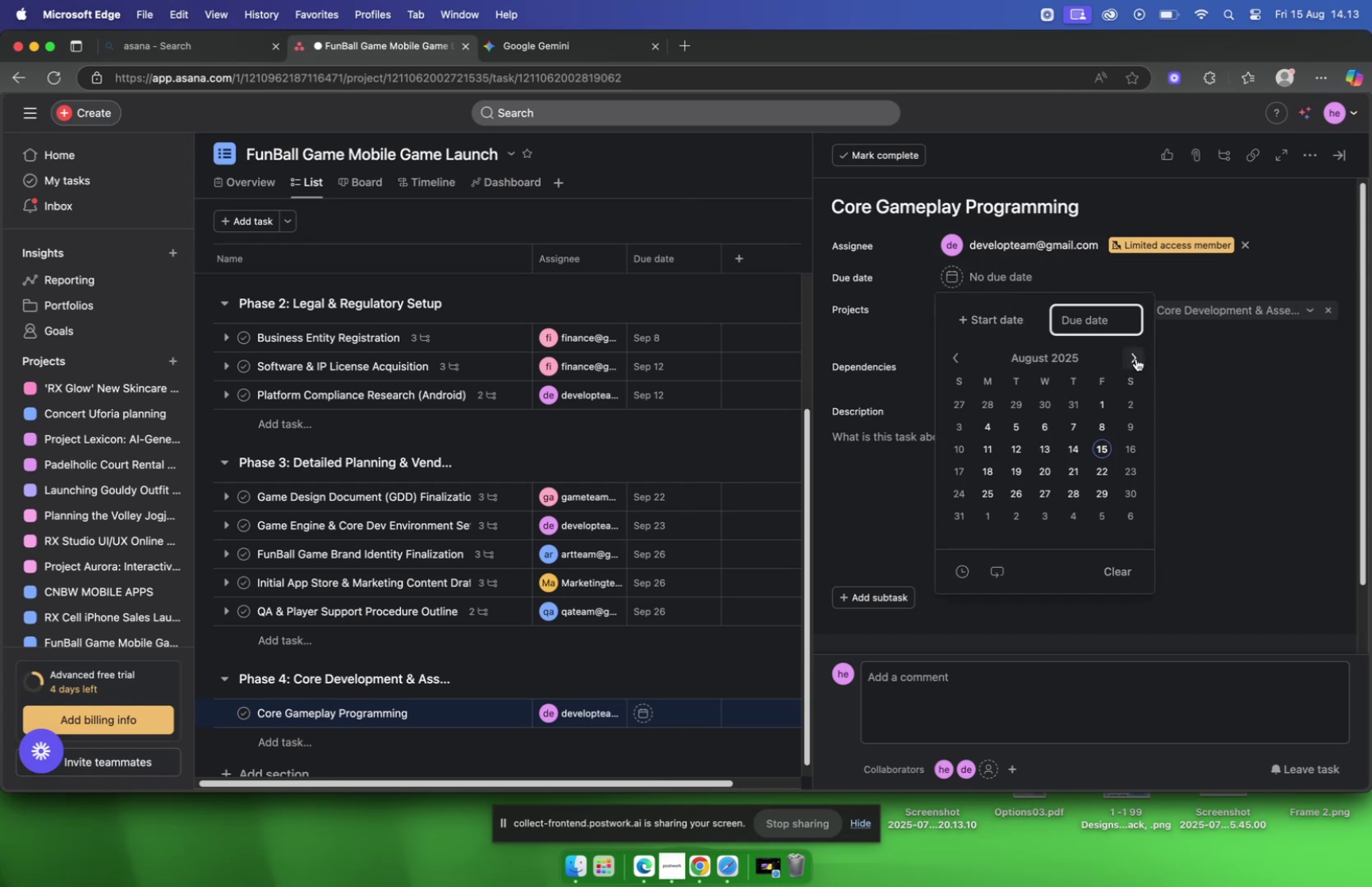 
left_click([1136, 358])
 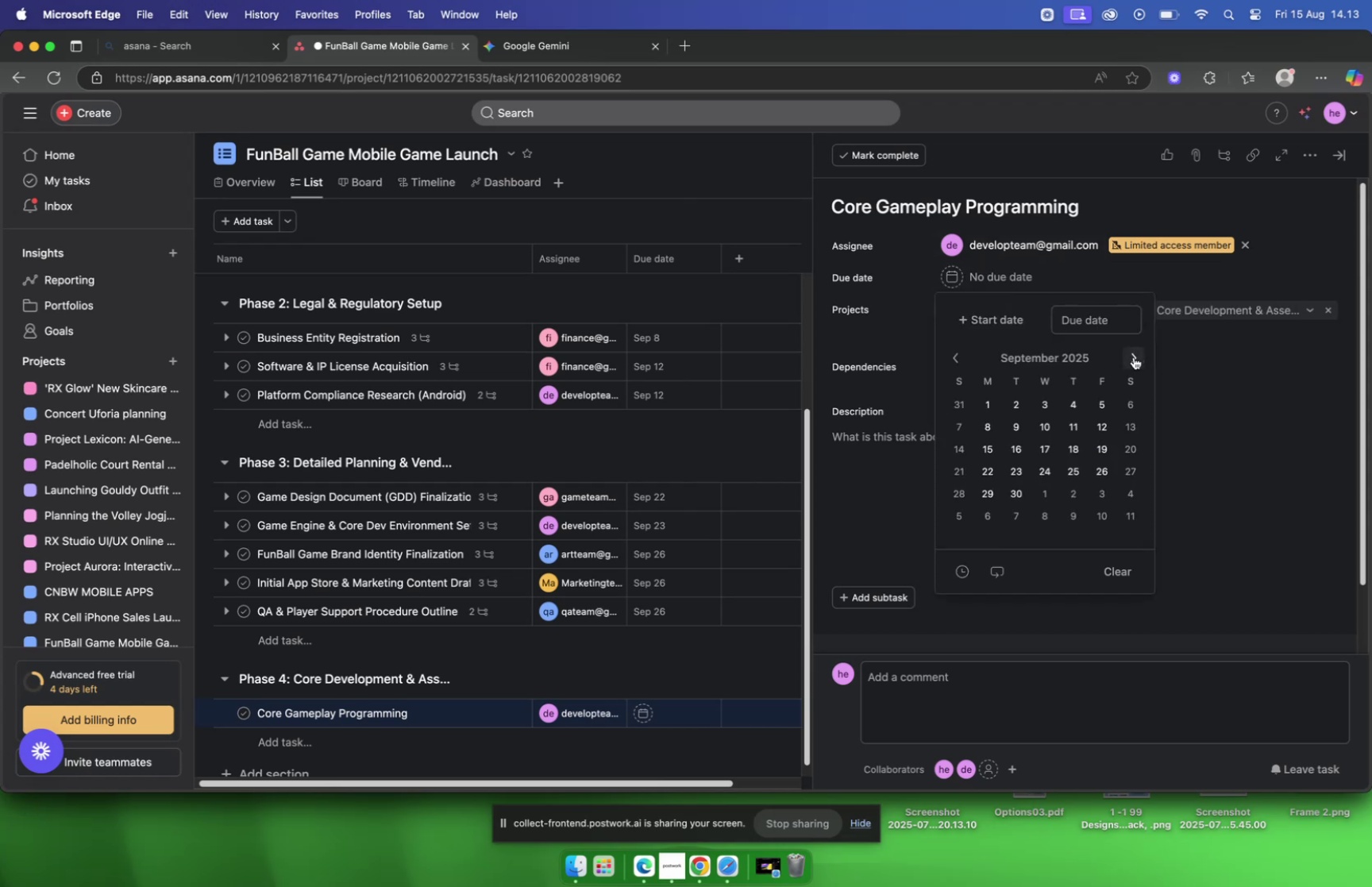 
left_click([1134, 356])
 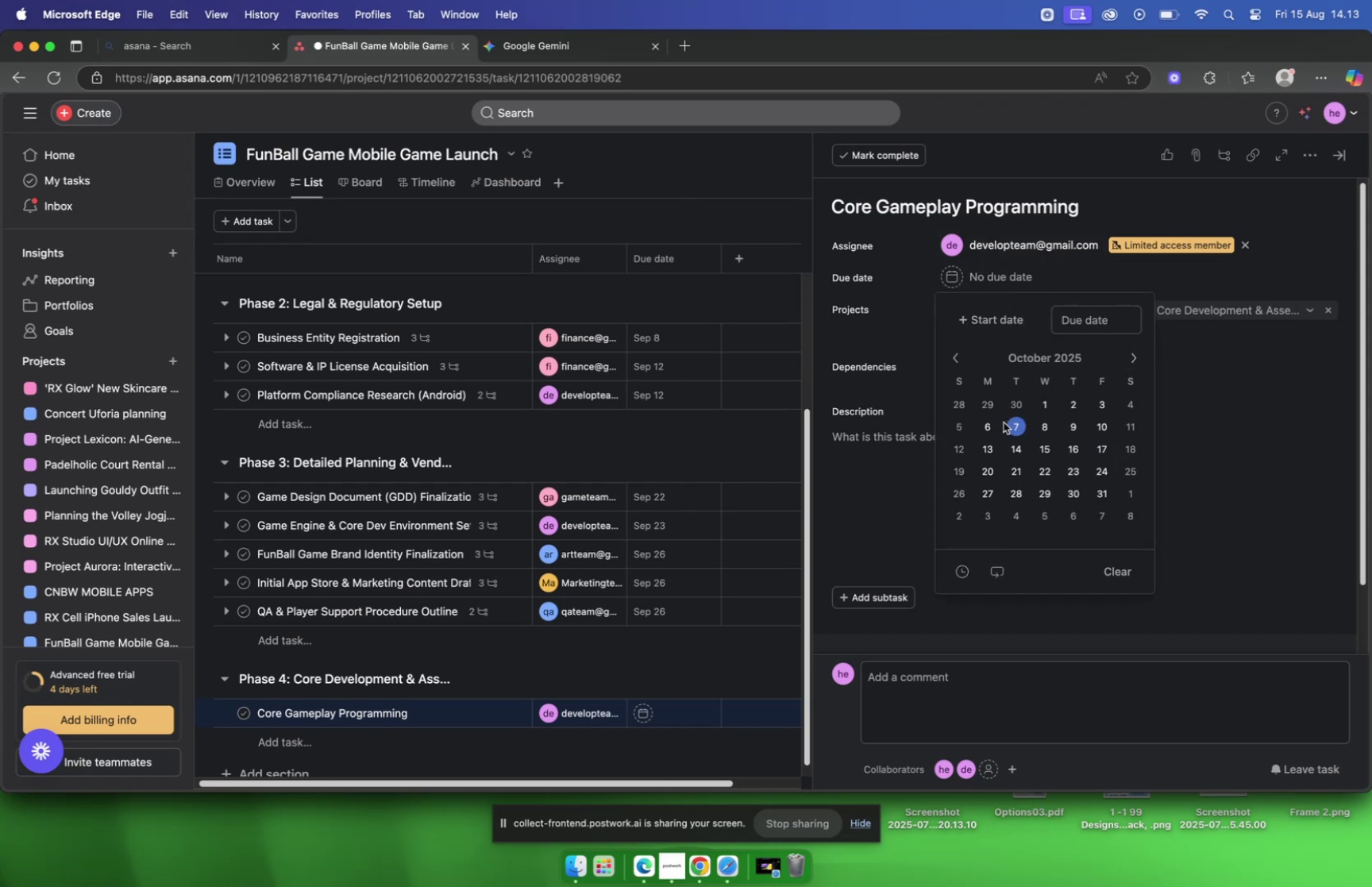 
left_click([990, 427])
 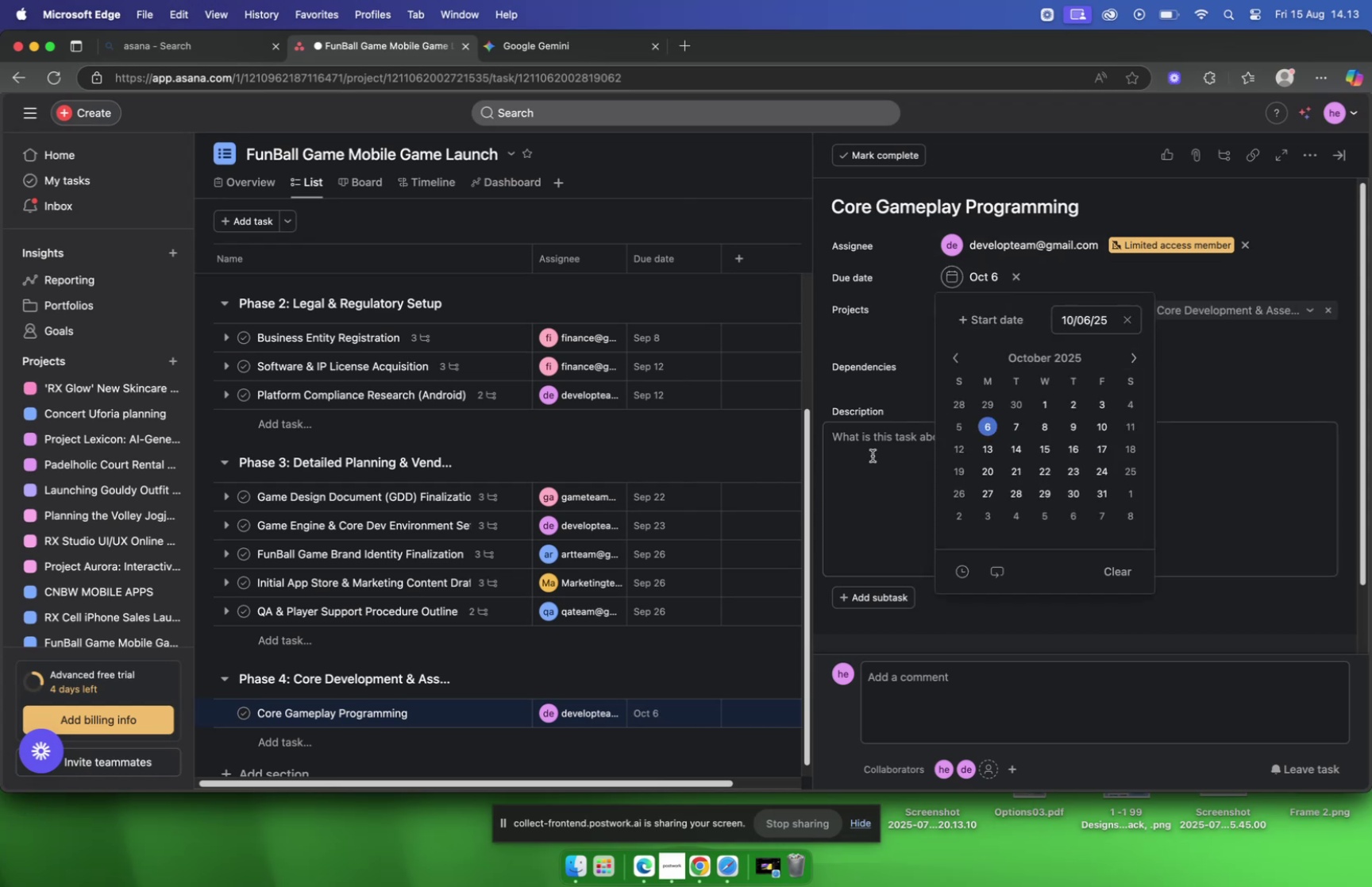 
left_click([873, 455])
 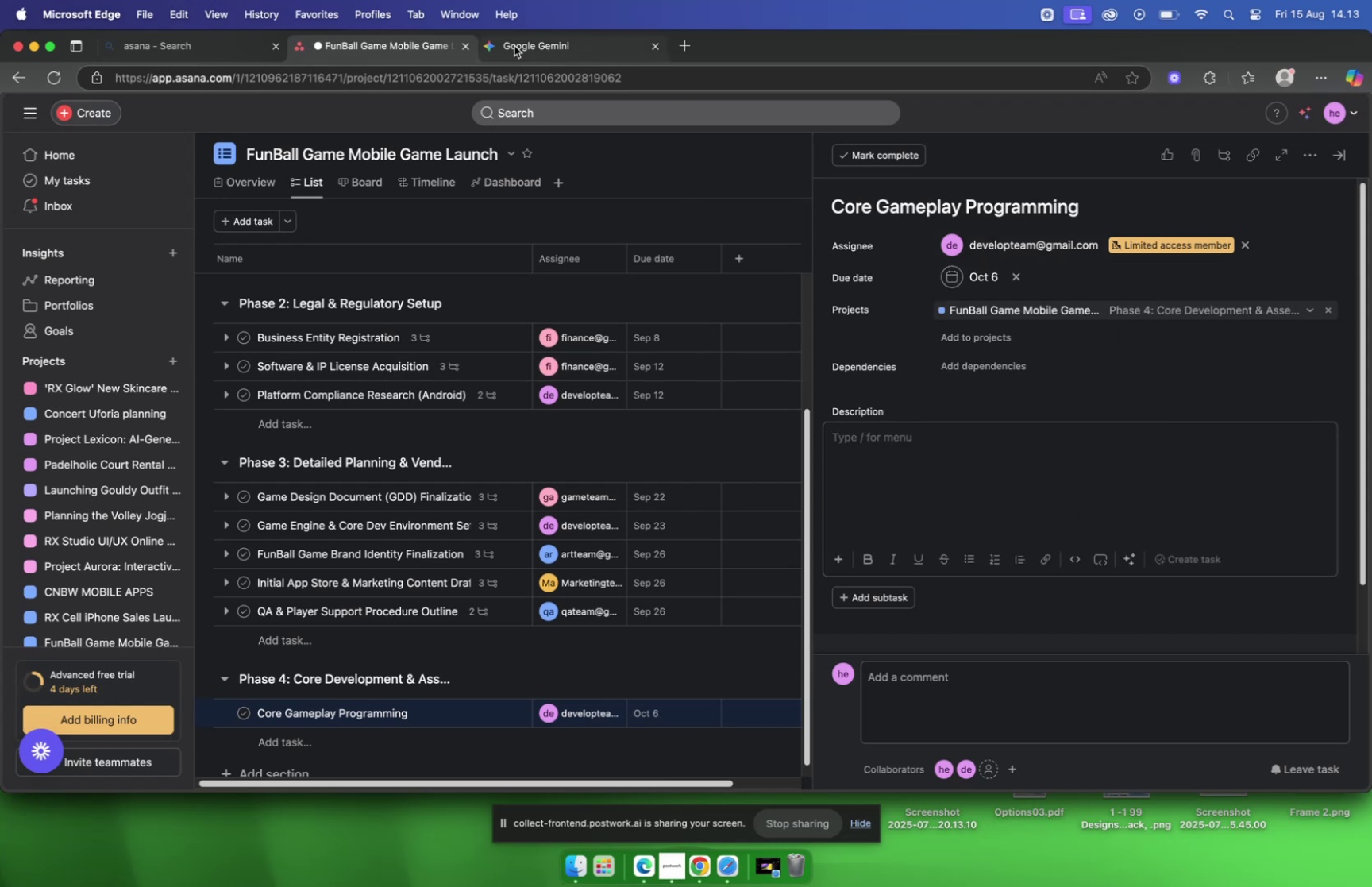 
left_click([514, 46])
 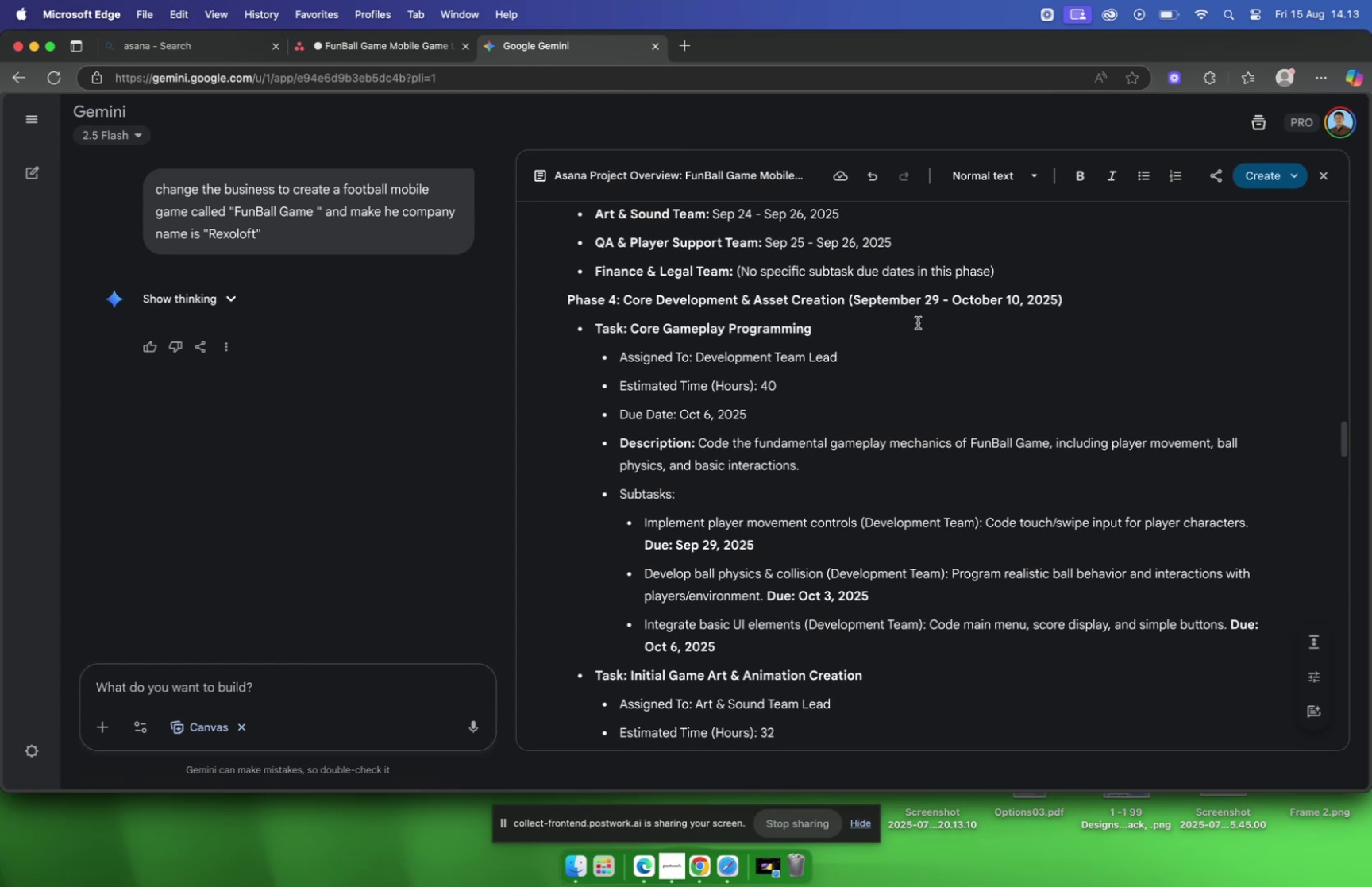 
scroll: coordinate [918, 322], scroll_direction: down, amount: 4.0
 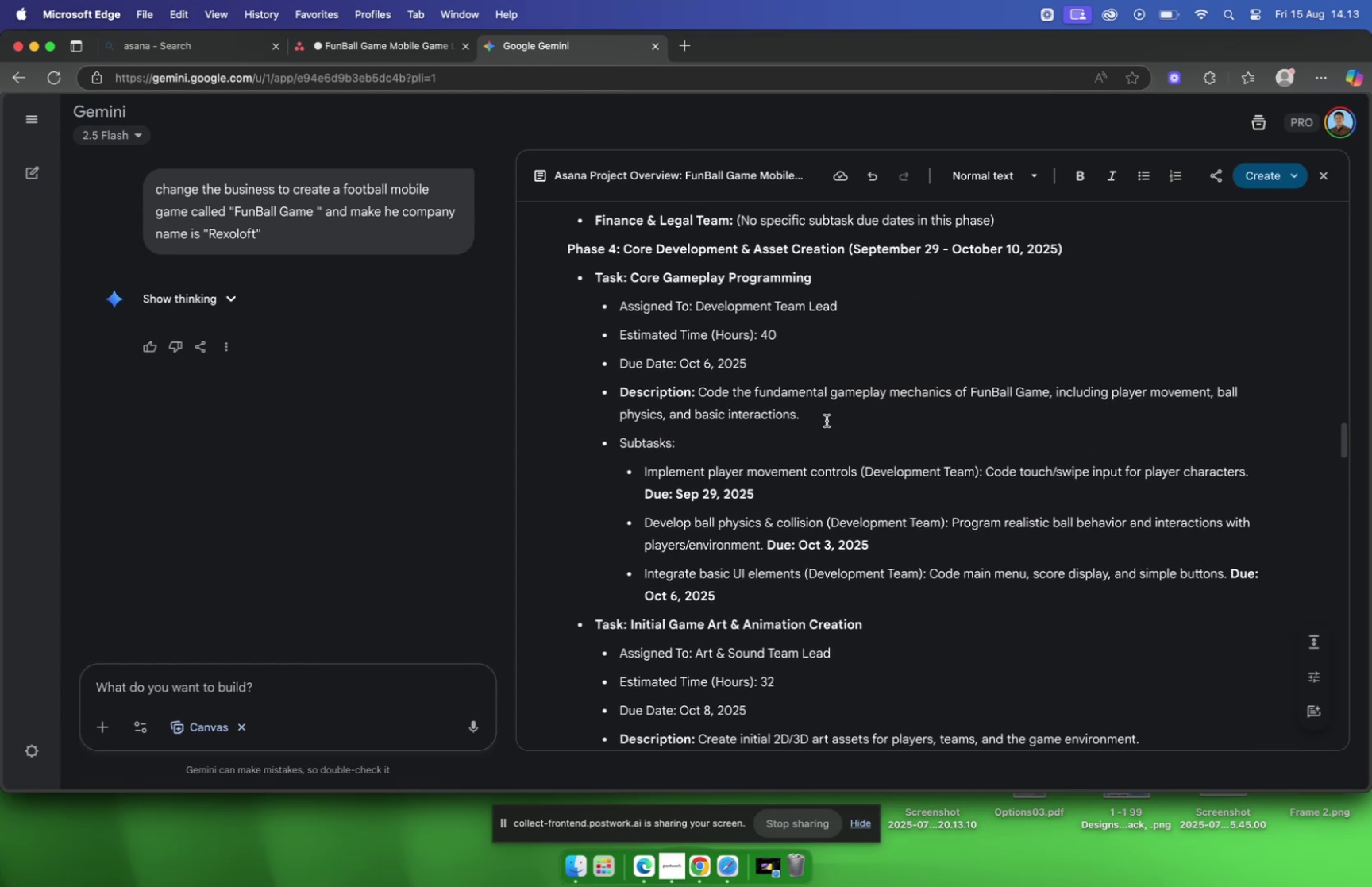 
left_click_drag(start_coordinate=[826, 419], to_coordinate=[701, 399])
 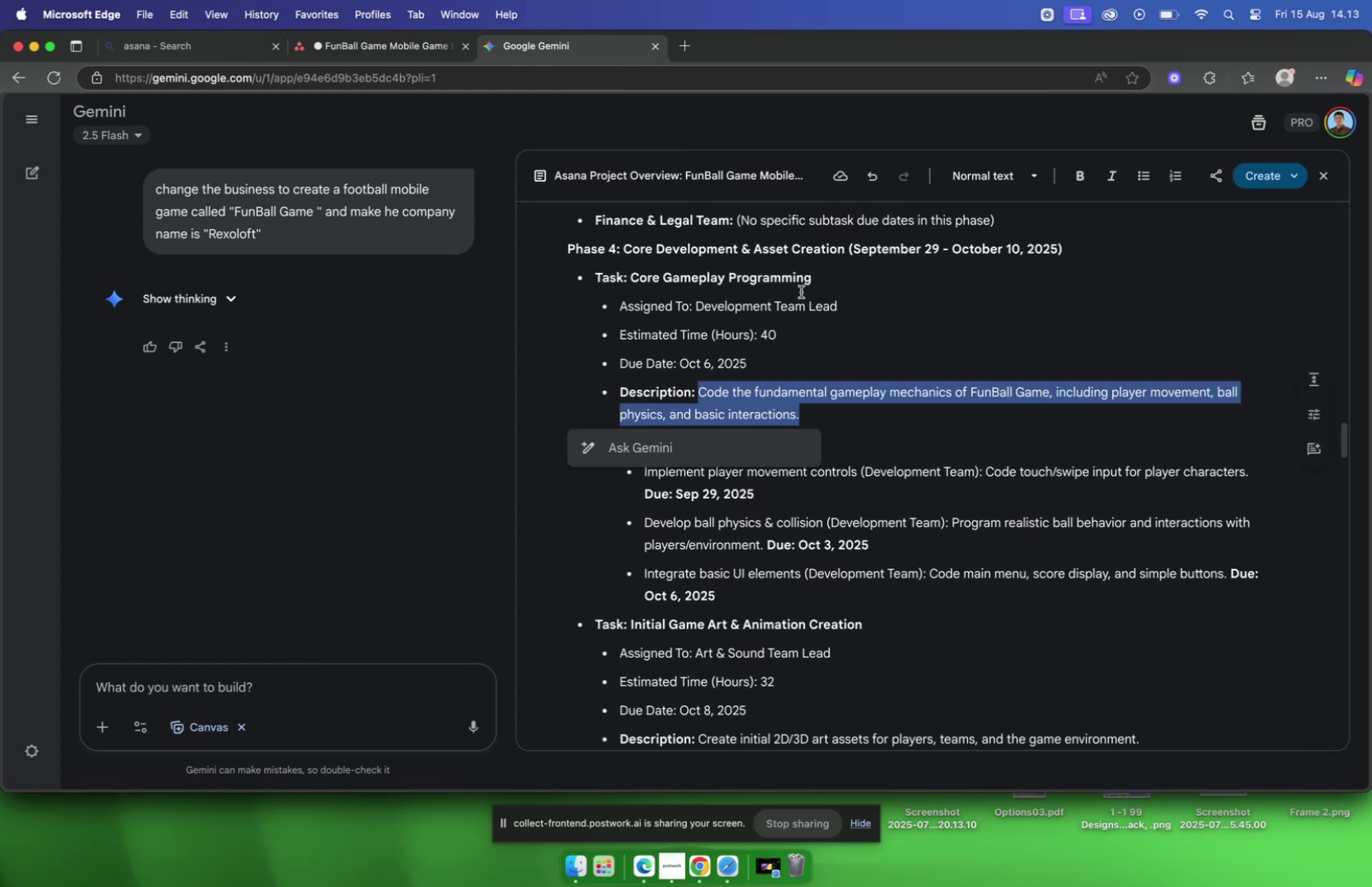 
key(Meta+C)
 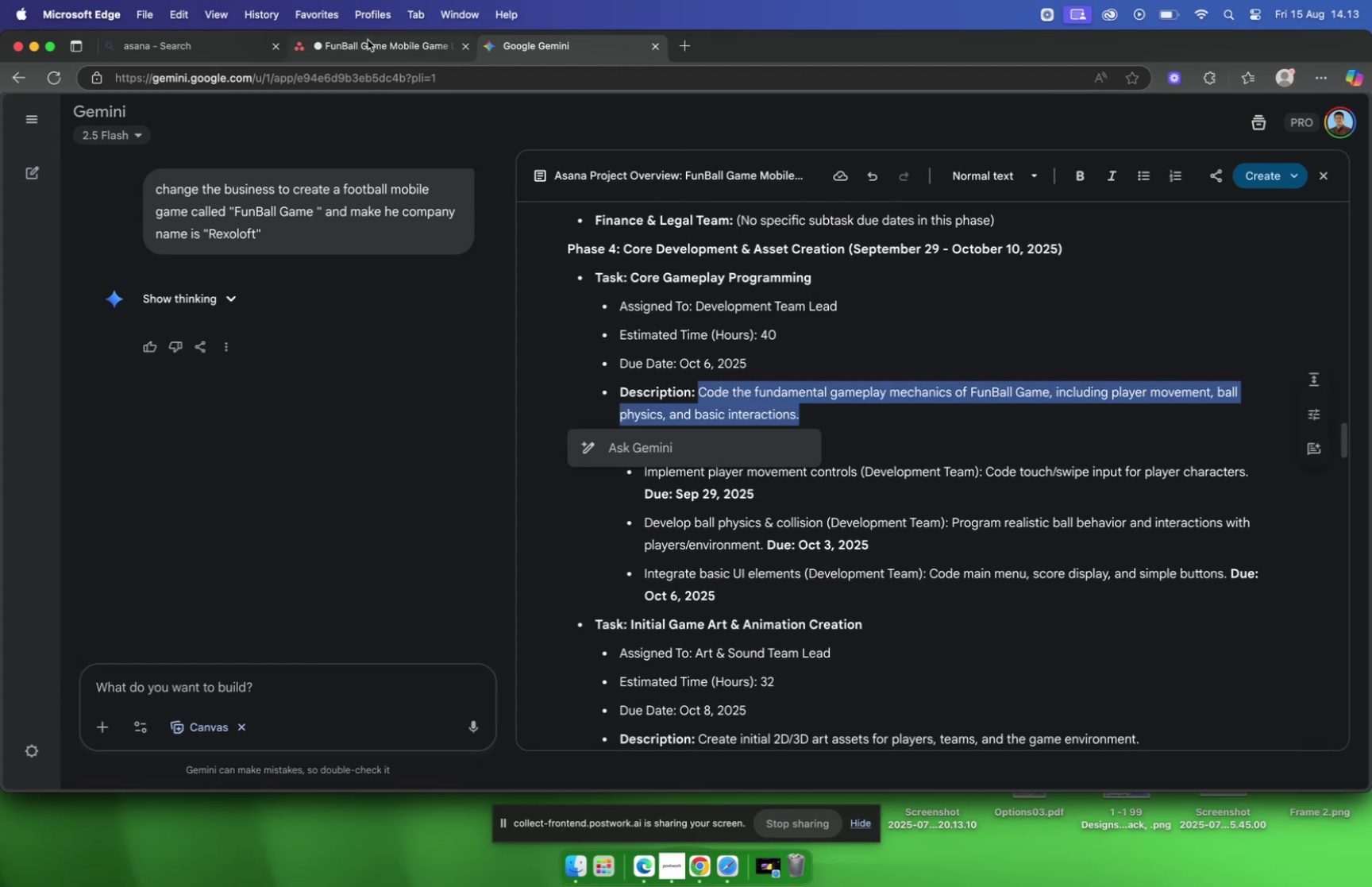 
left_click([375, 49])
 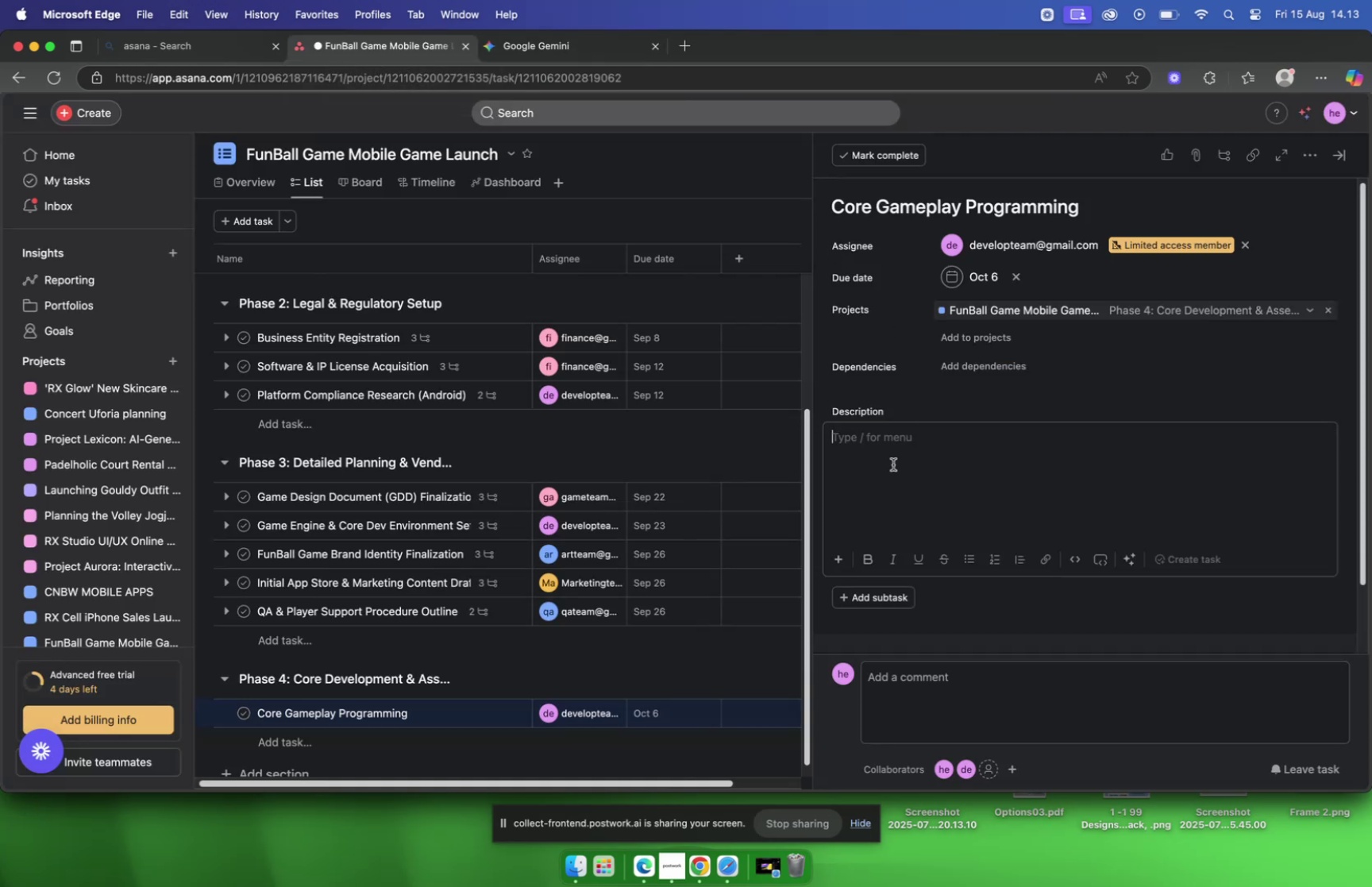 
key(Meta+CommandLeft)
 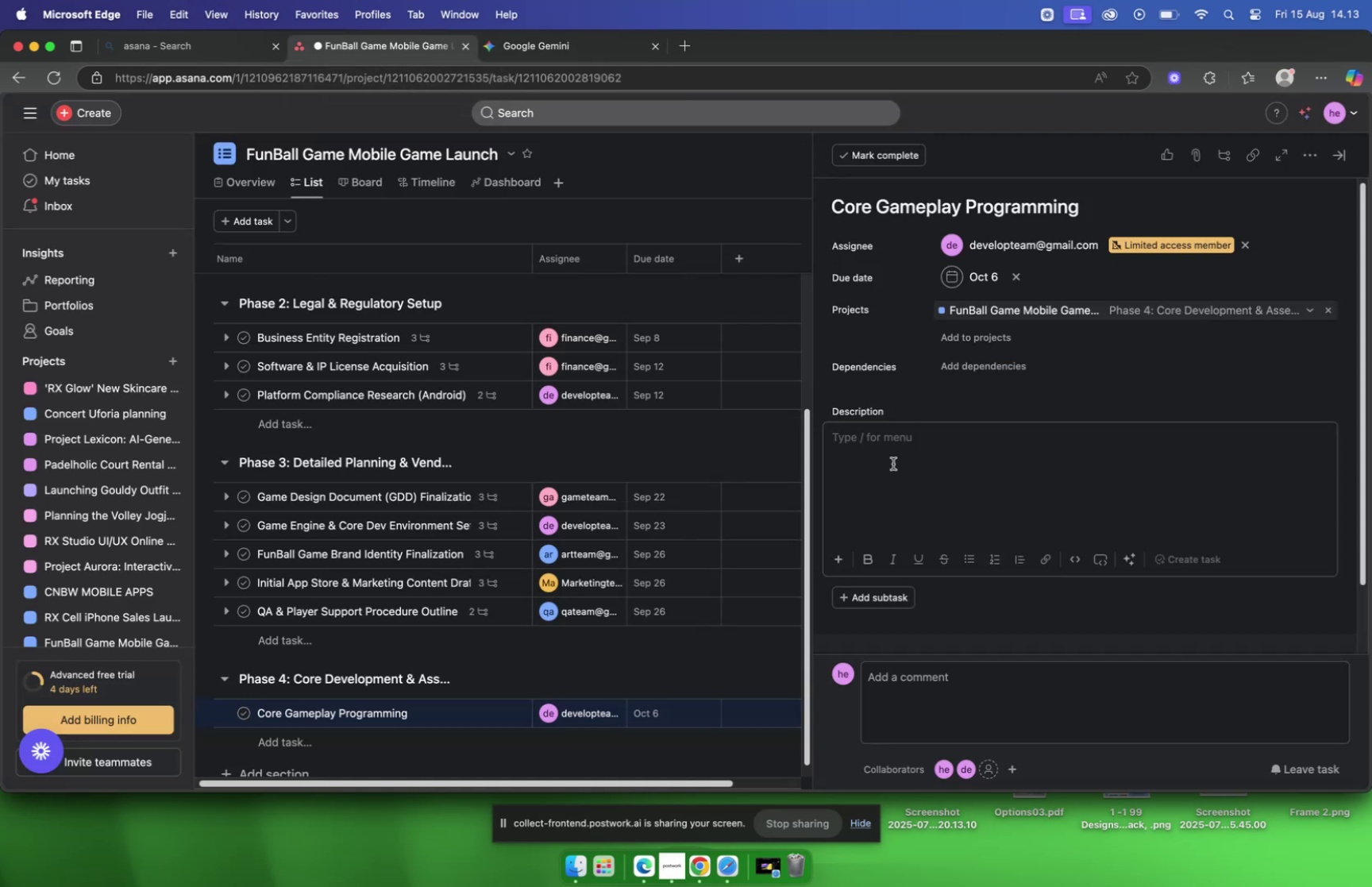 
key(Meta+V)
 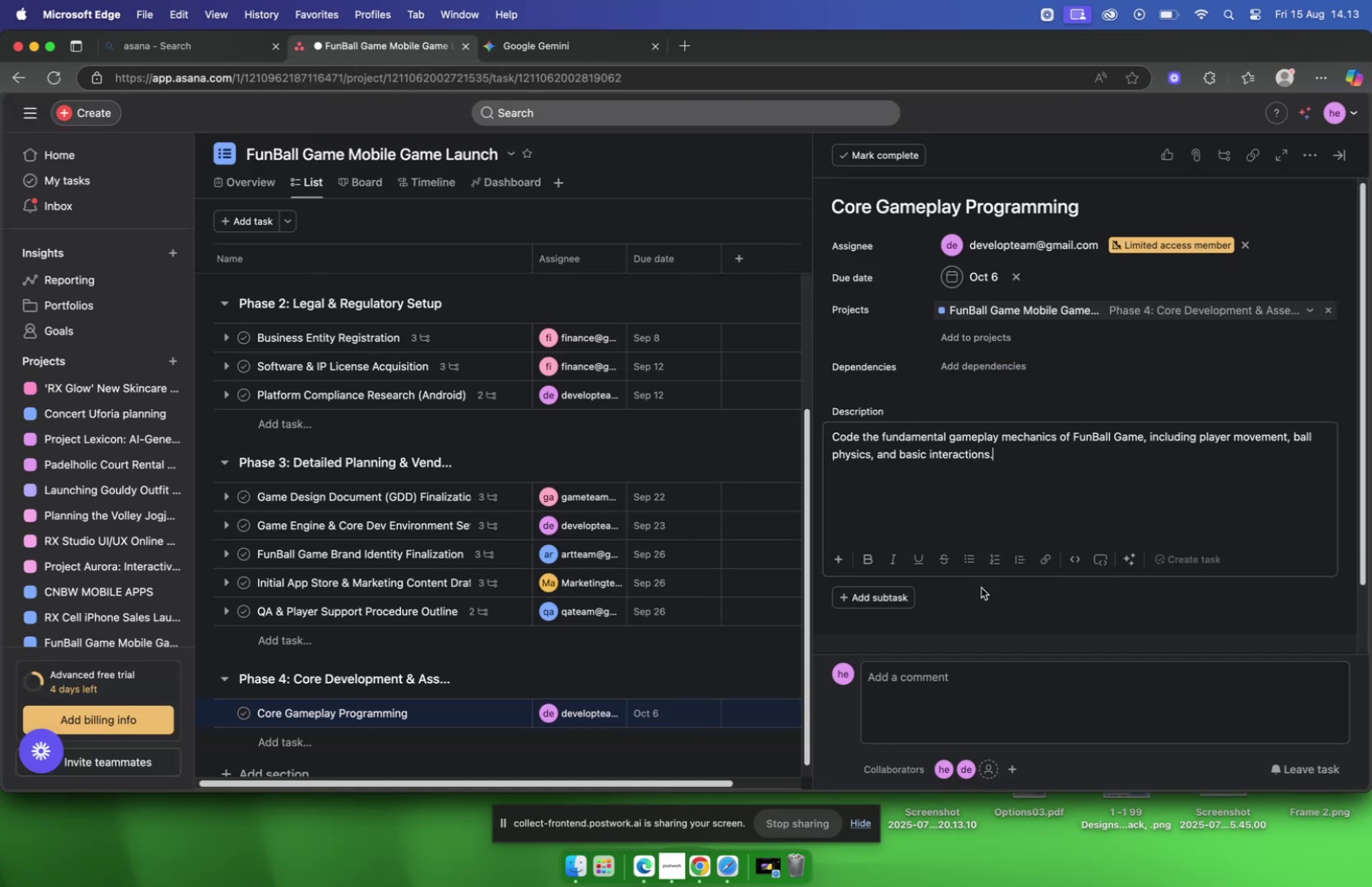 
left_click([985, 600])
 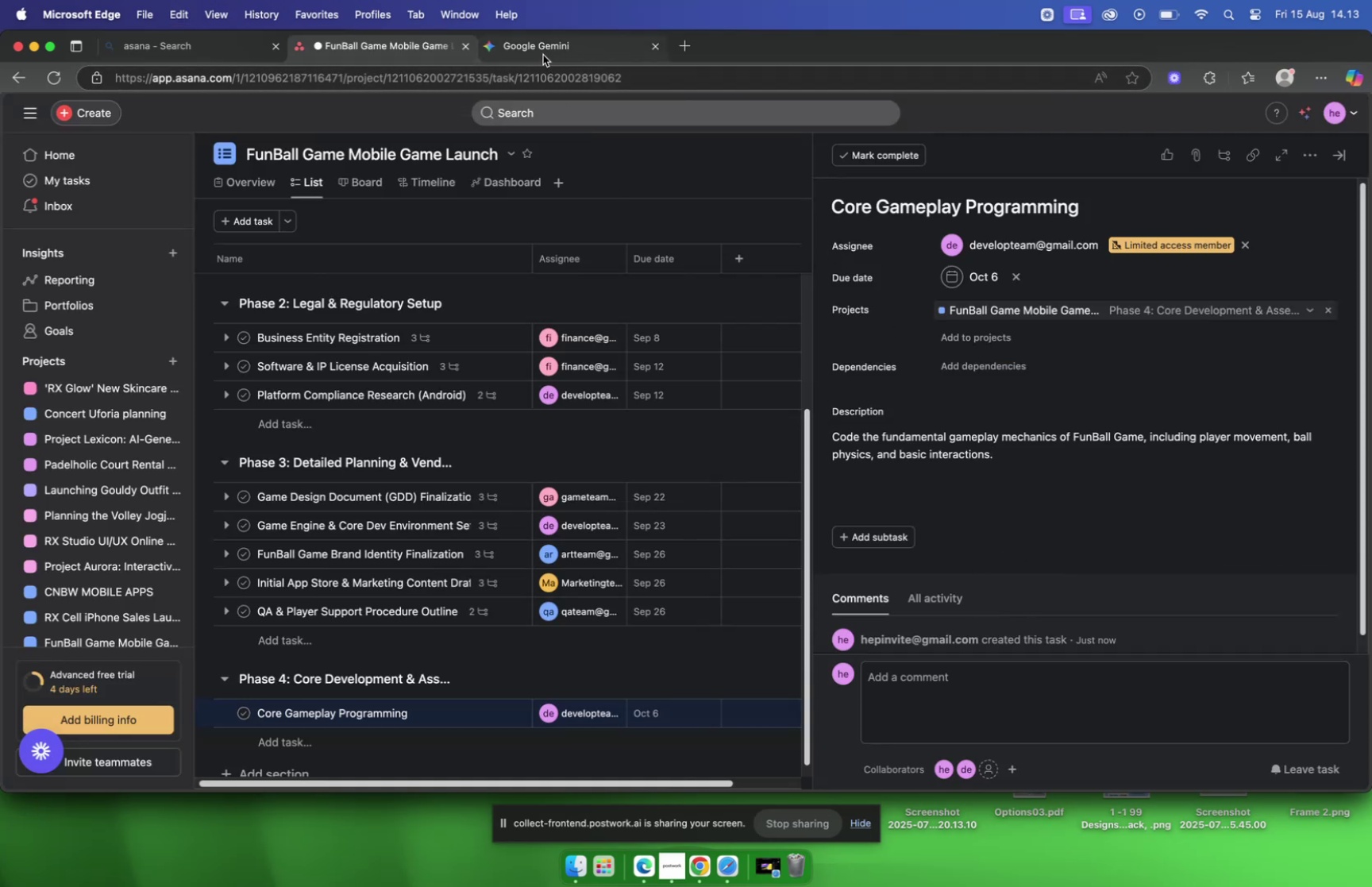 
left_click([543, 55])
 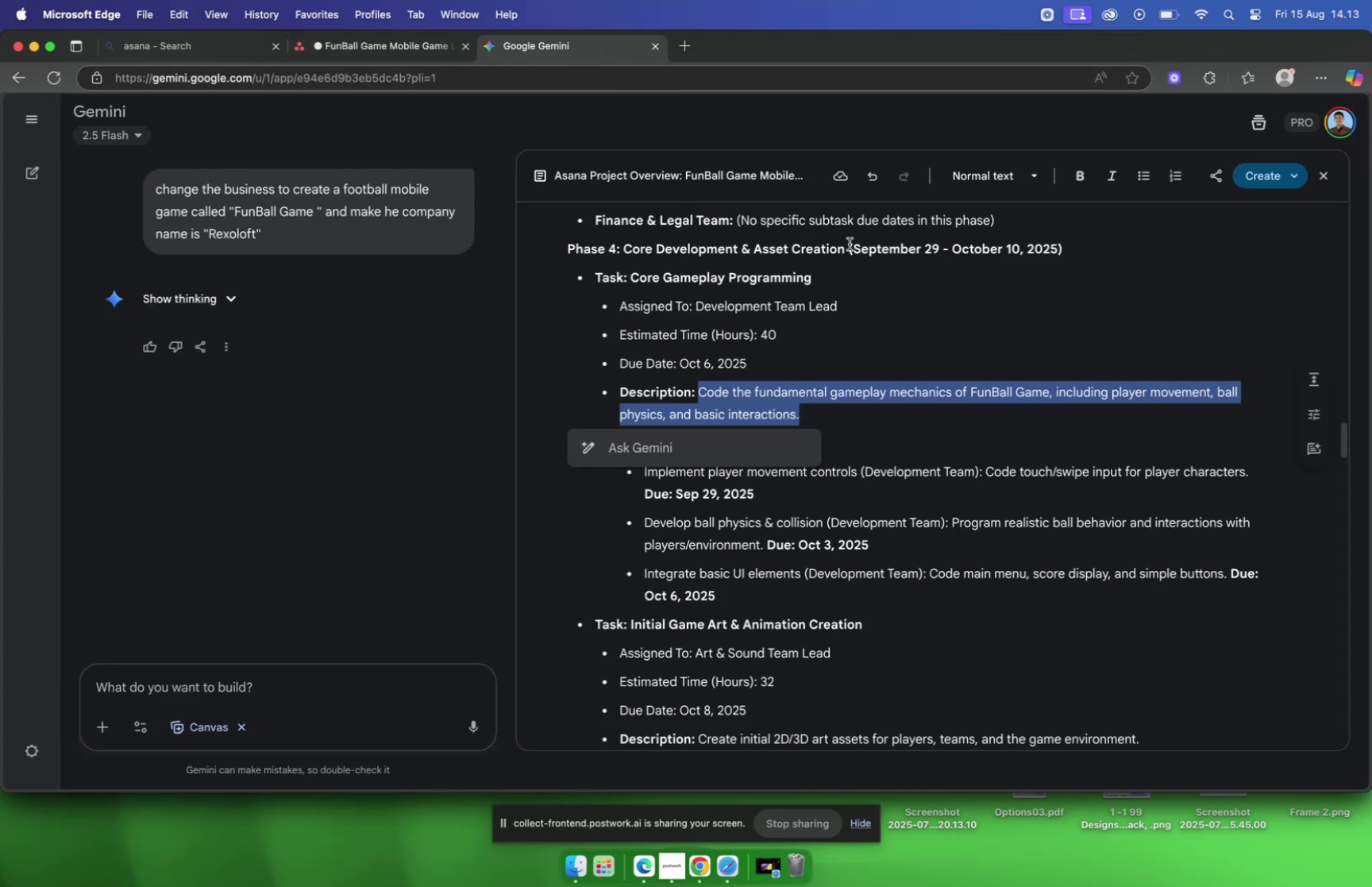 
scroll: coordinate [848, 238], scroll_direction: down, amount: 8.0
 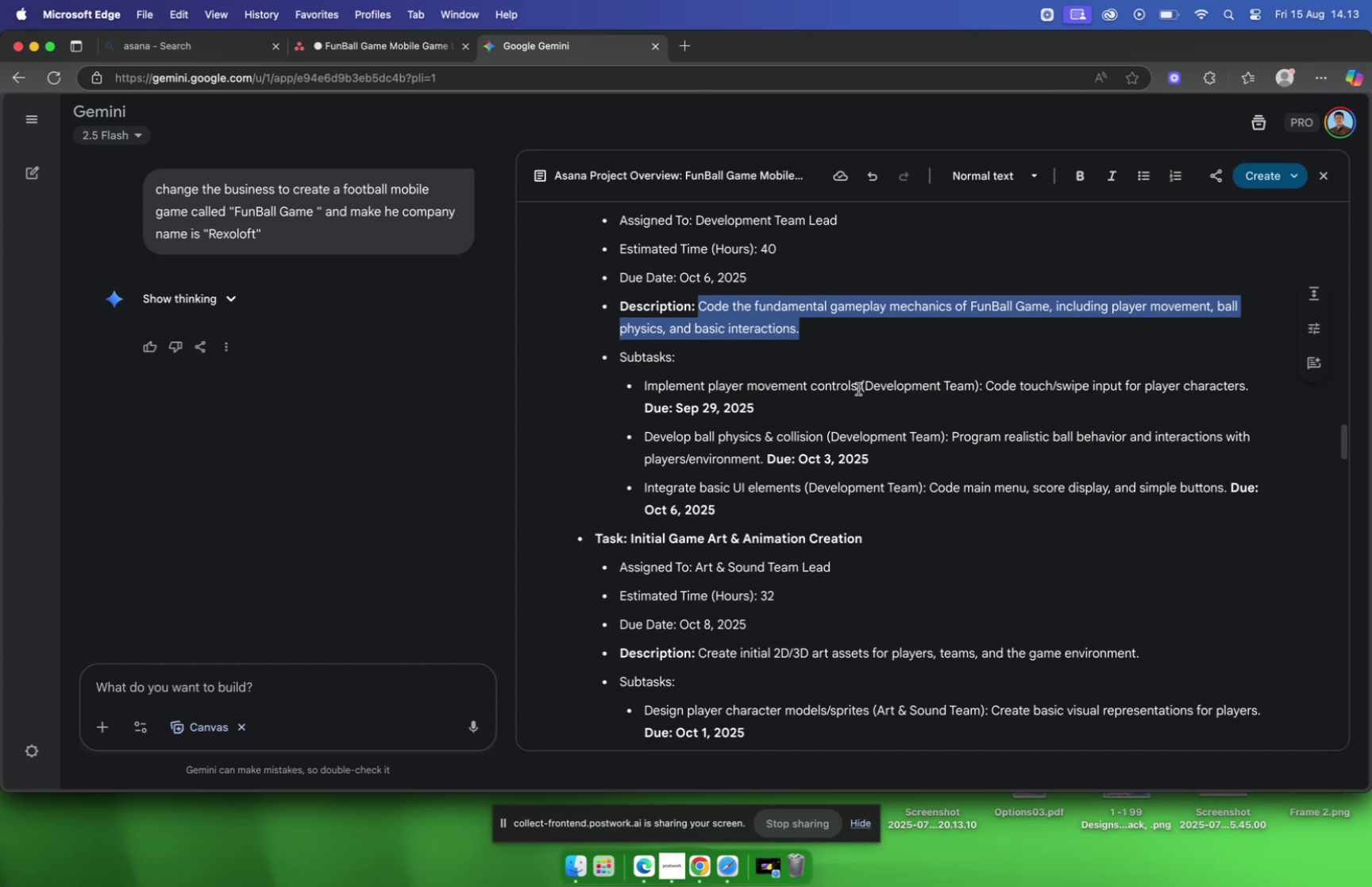 
left_click_drag(start_coordinate=[858, 388], to_coordinate=[643, 394])
 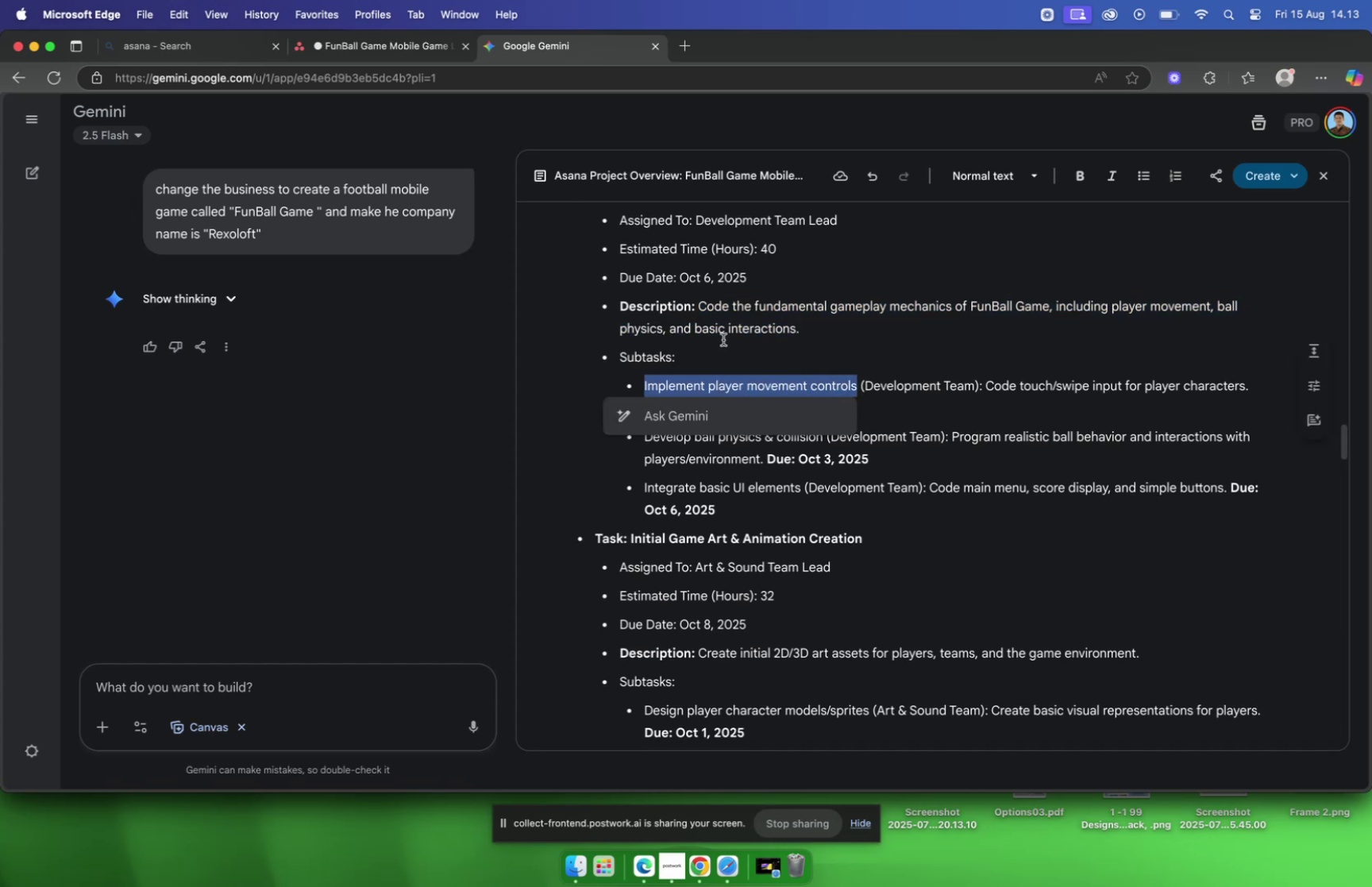 
key(Meta+C)
 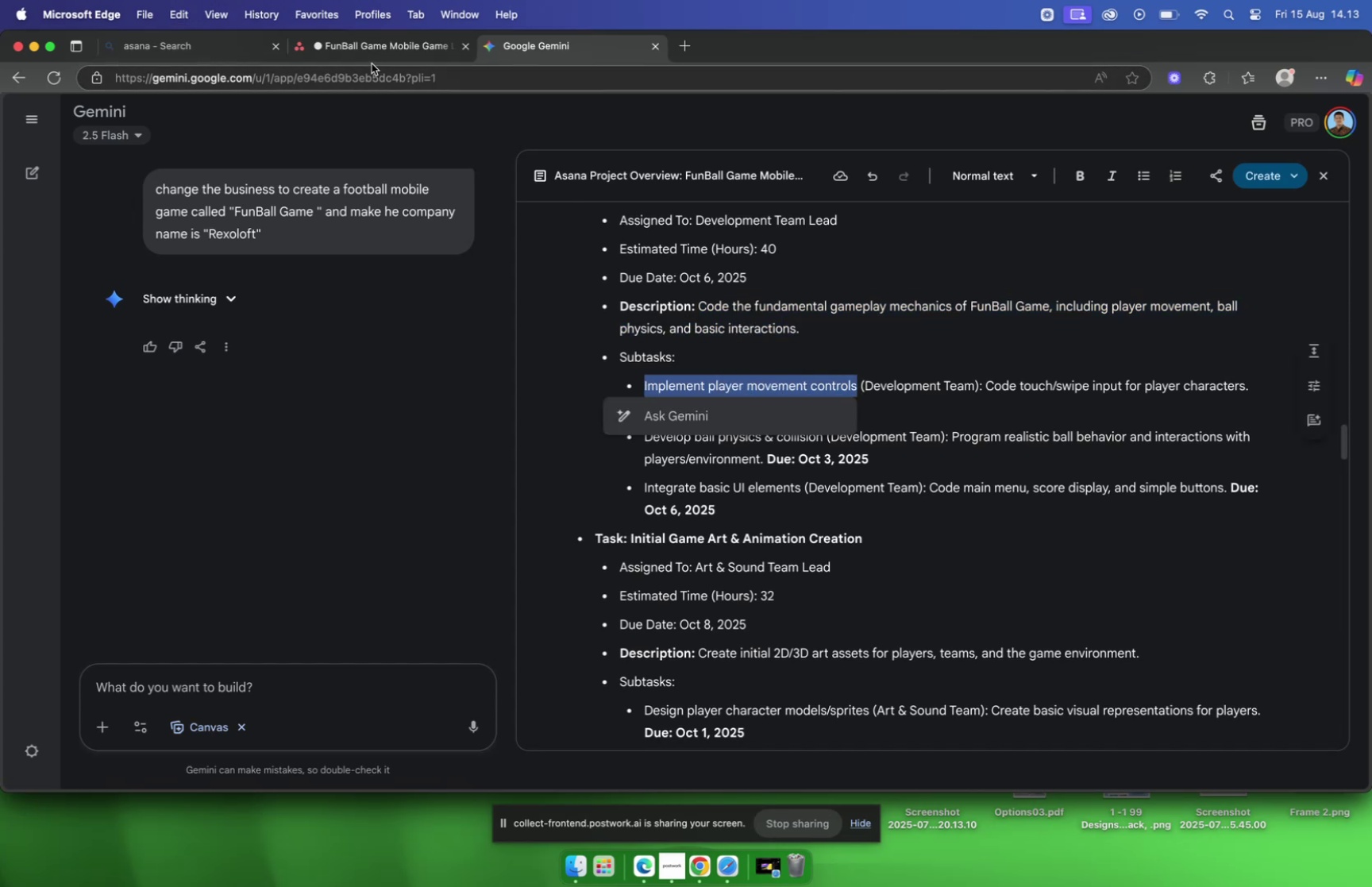 
left_click([369, 56])
 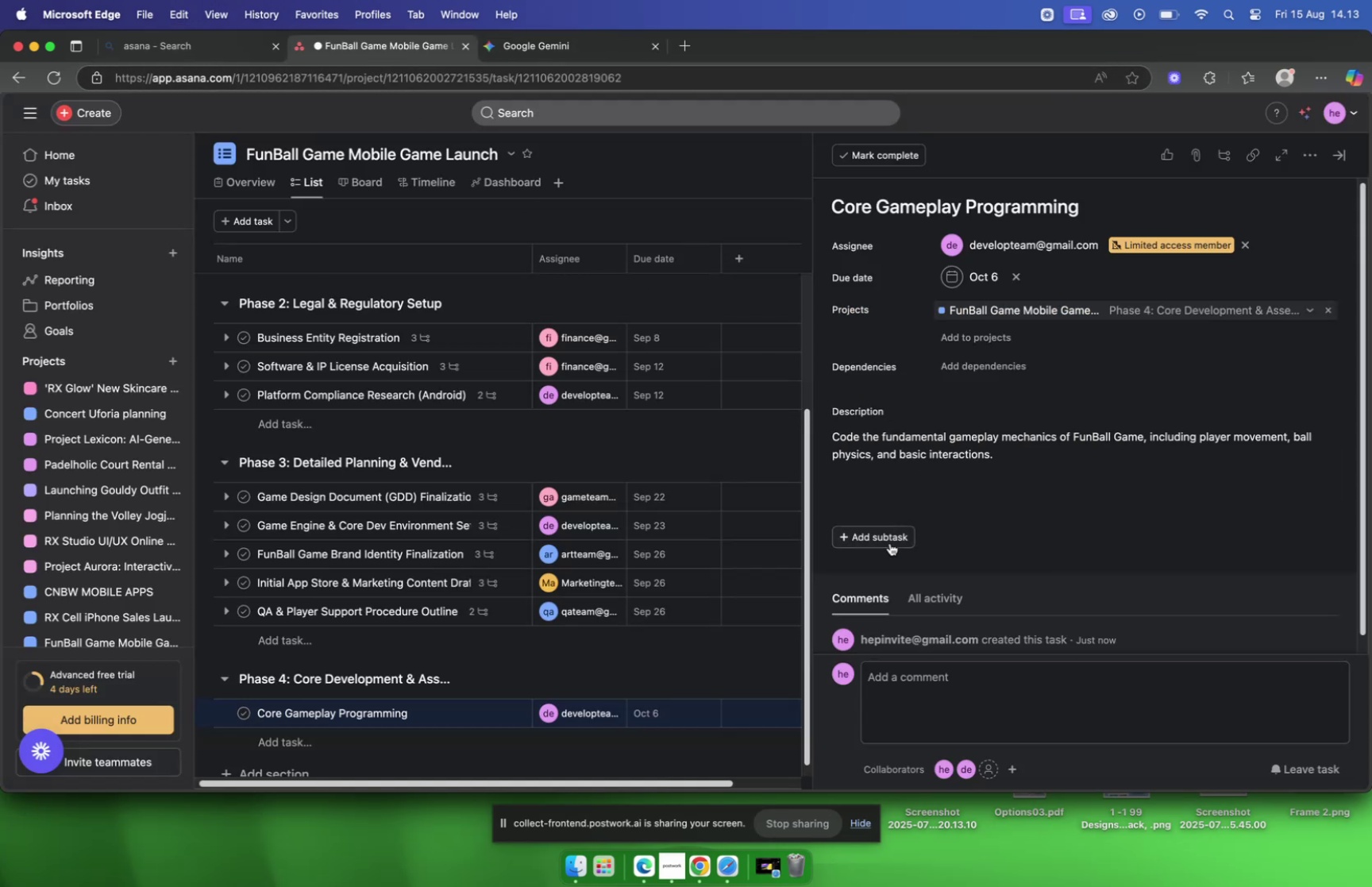 
left_click([890, 543])
 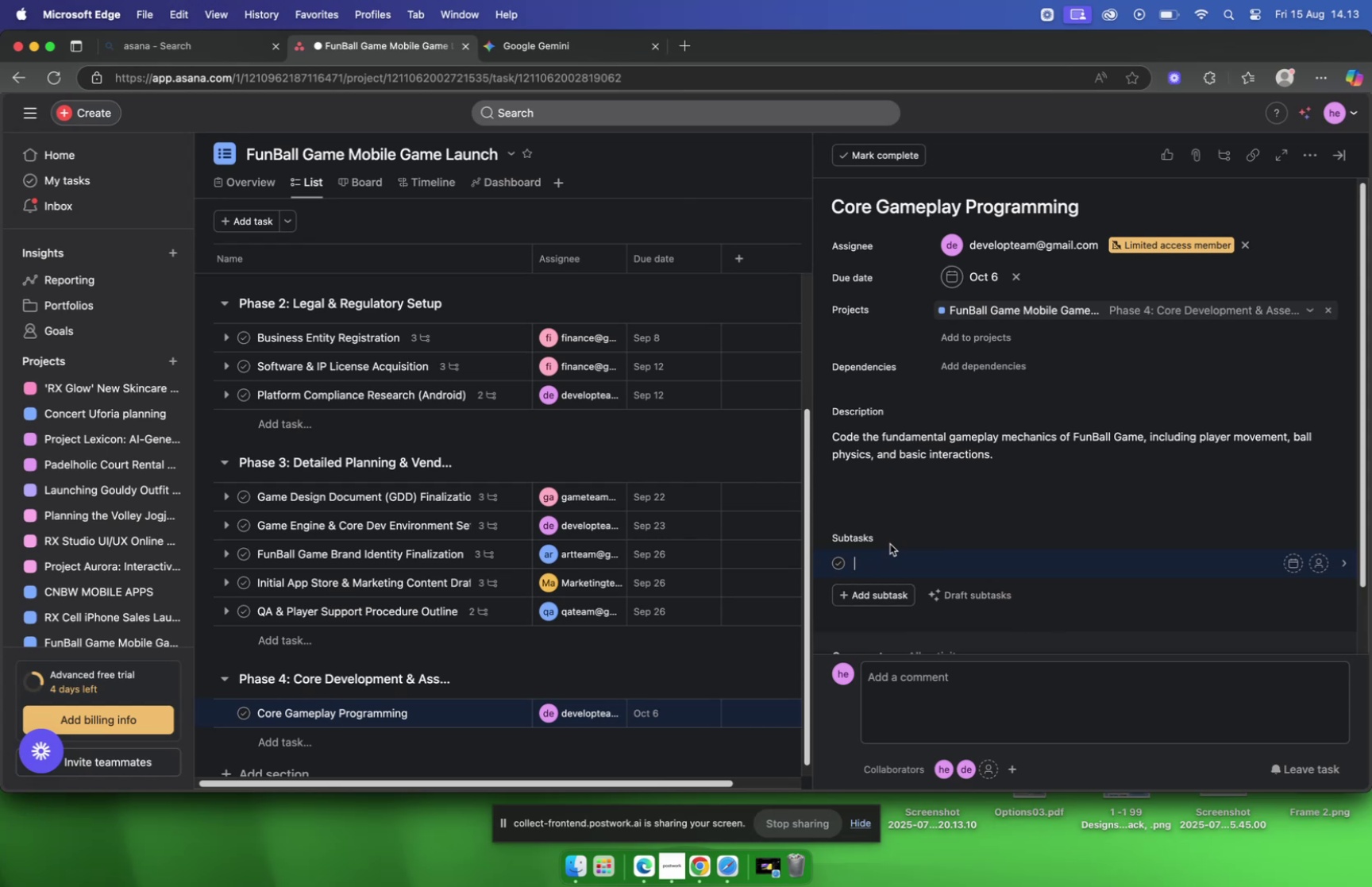 
key(Meta+V)
 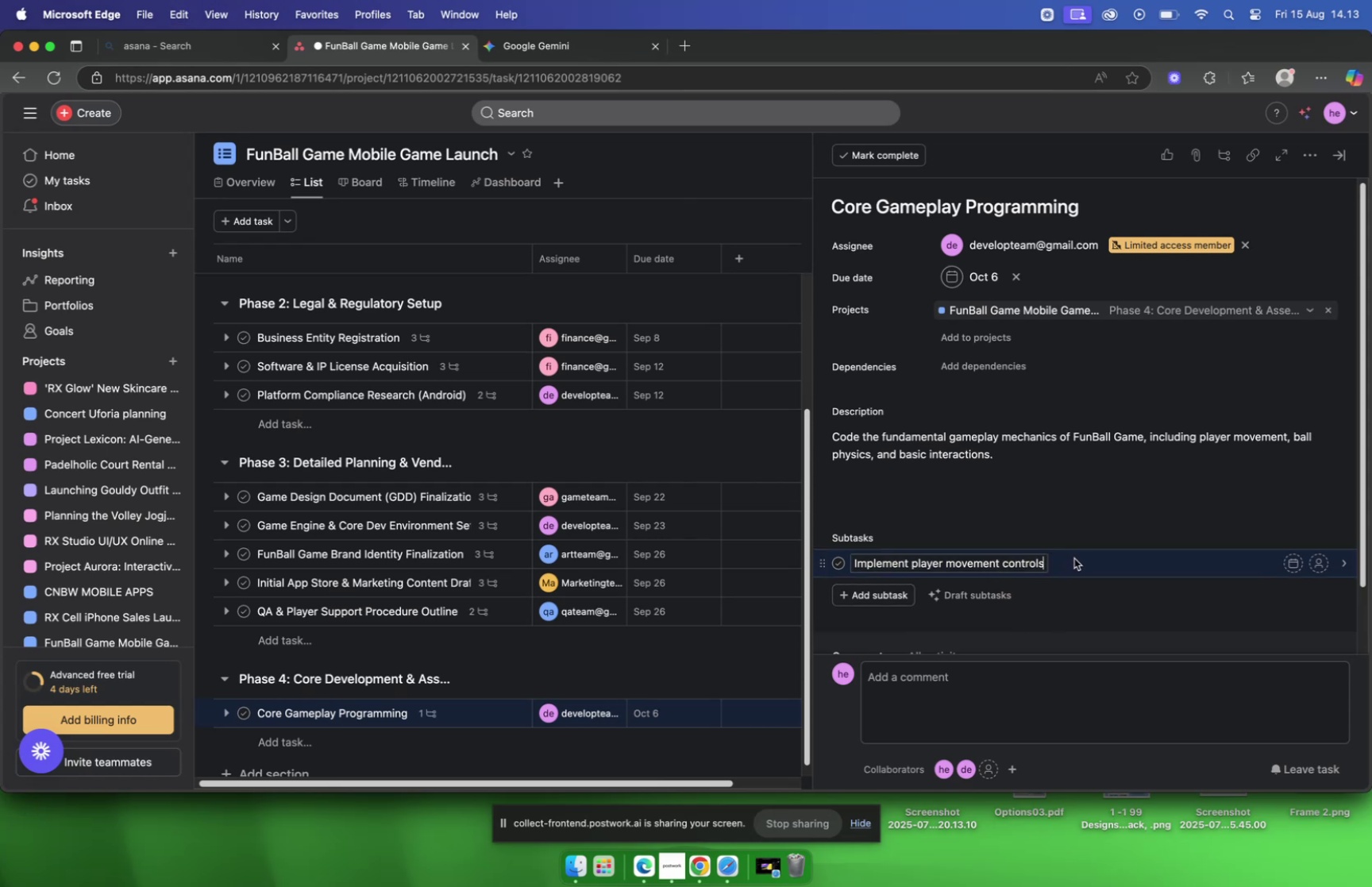 
left_click([1074, 557])
 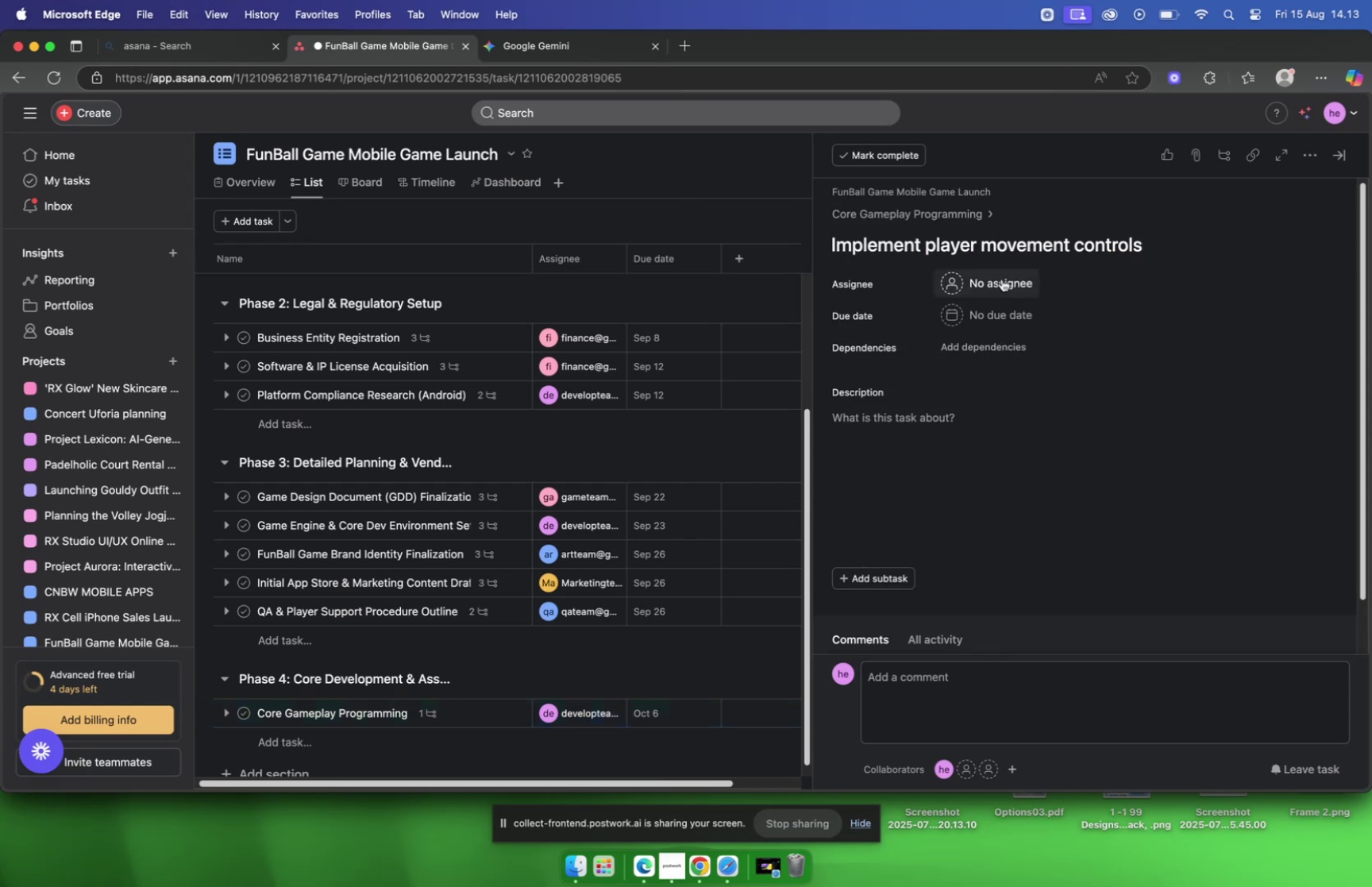 
left_click([1002, 279])
 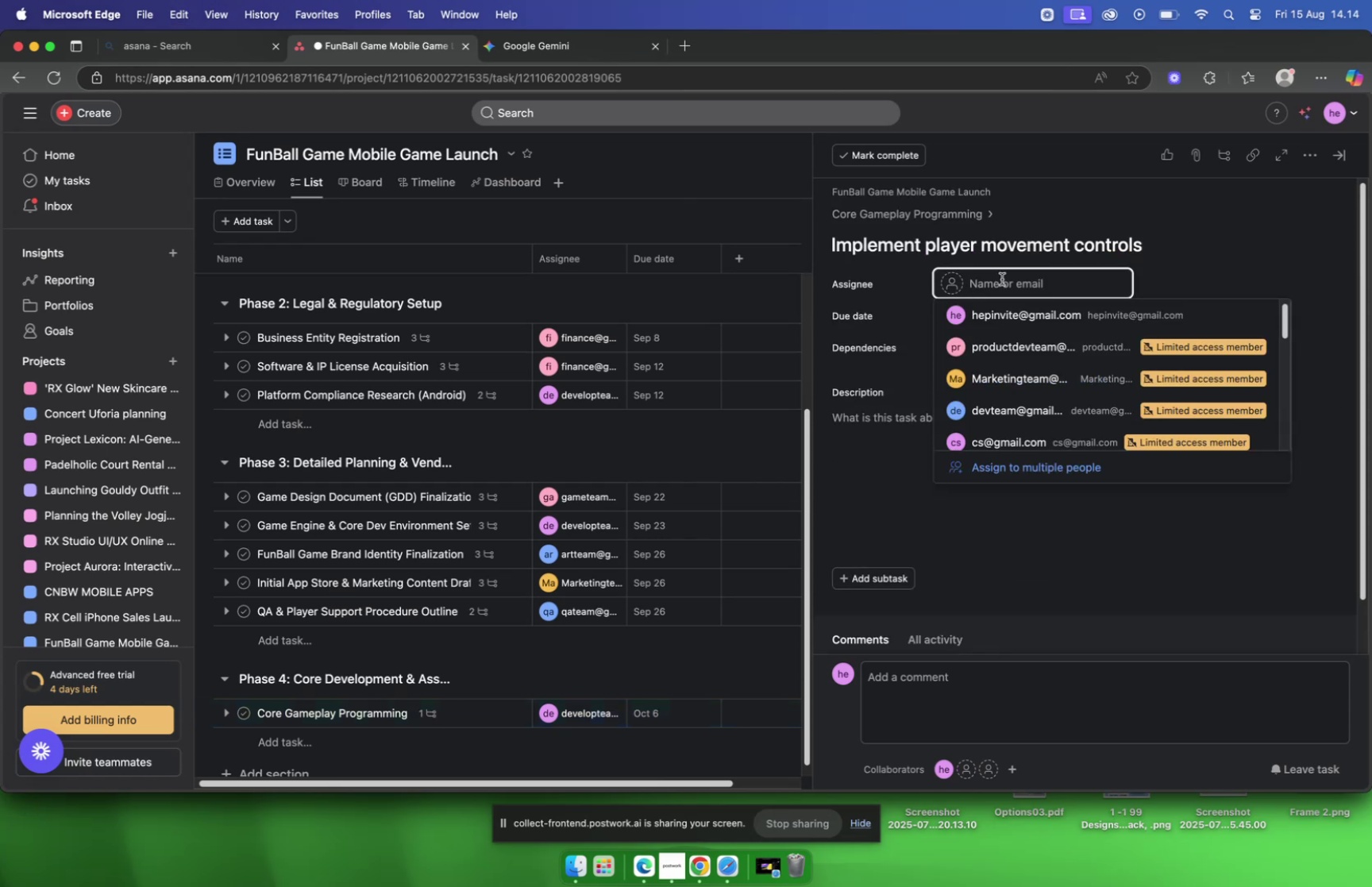 
type(dev)
 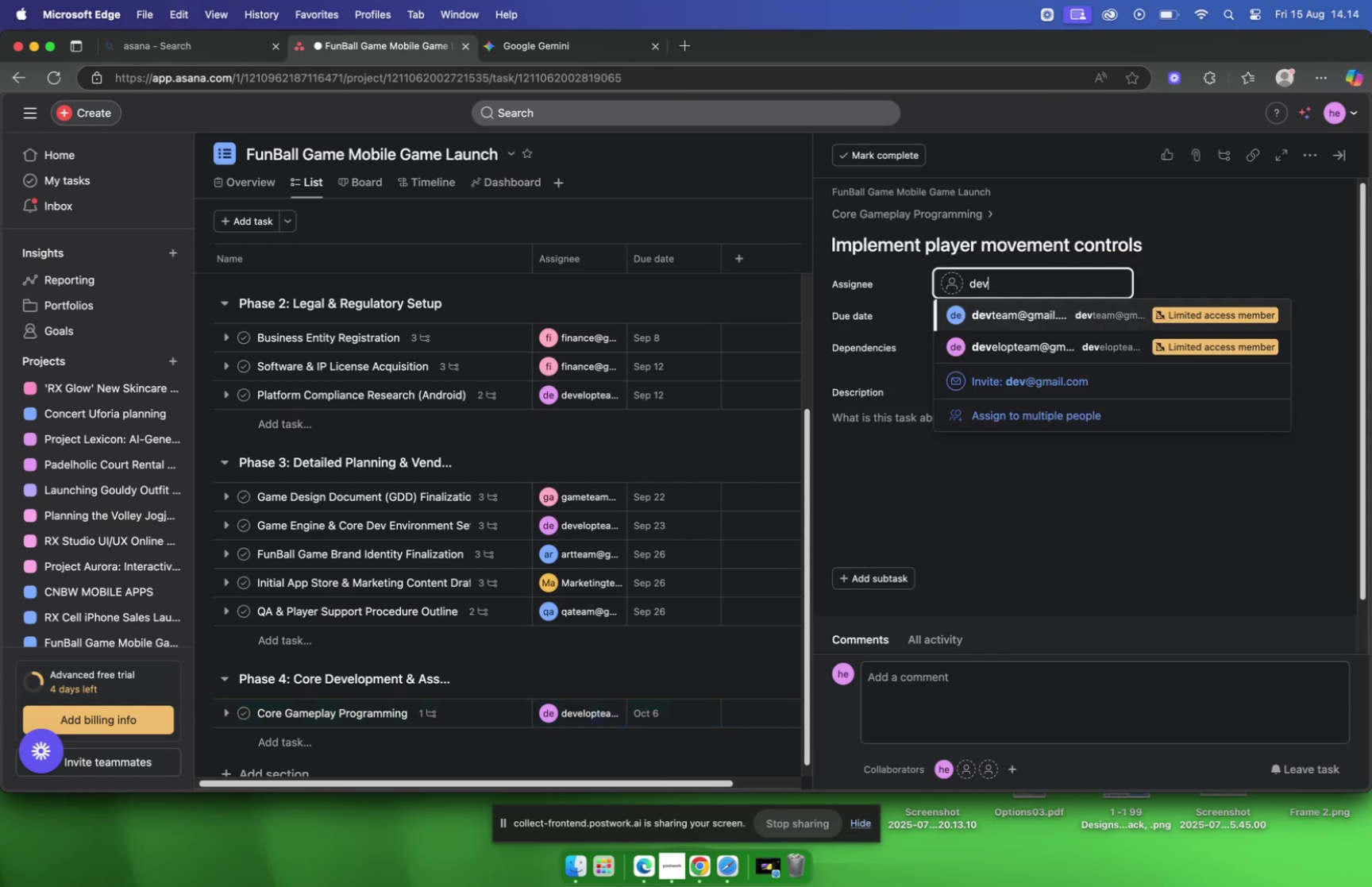 
key(ArrowDown)
 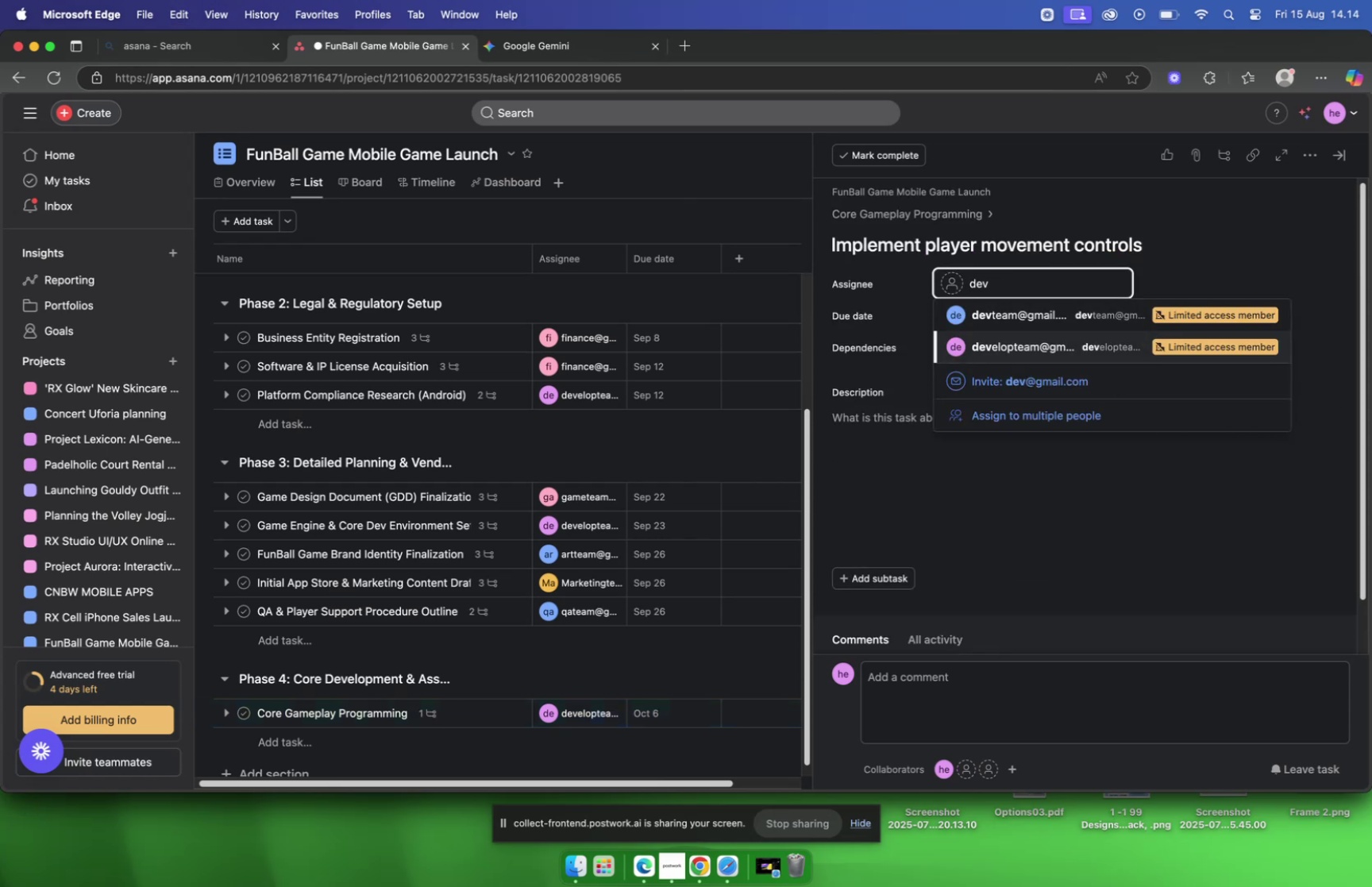 
key(Enter)
 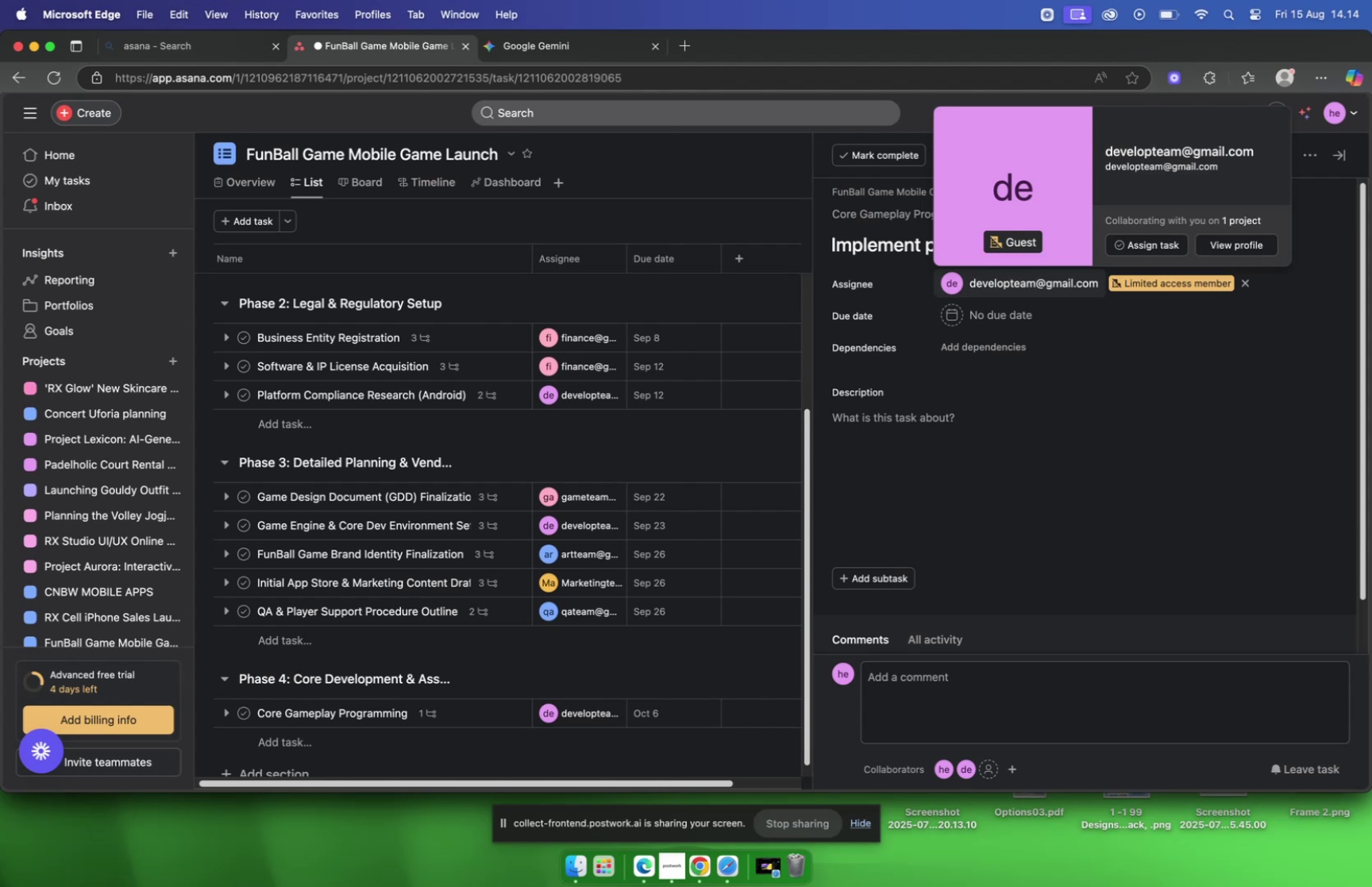 
wait(8.59)
 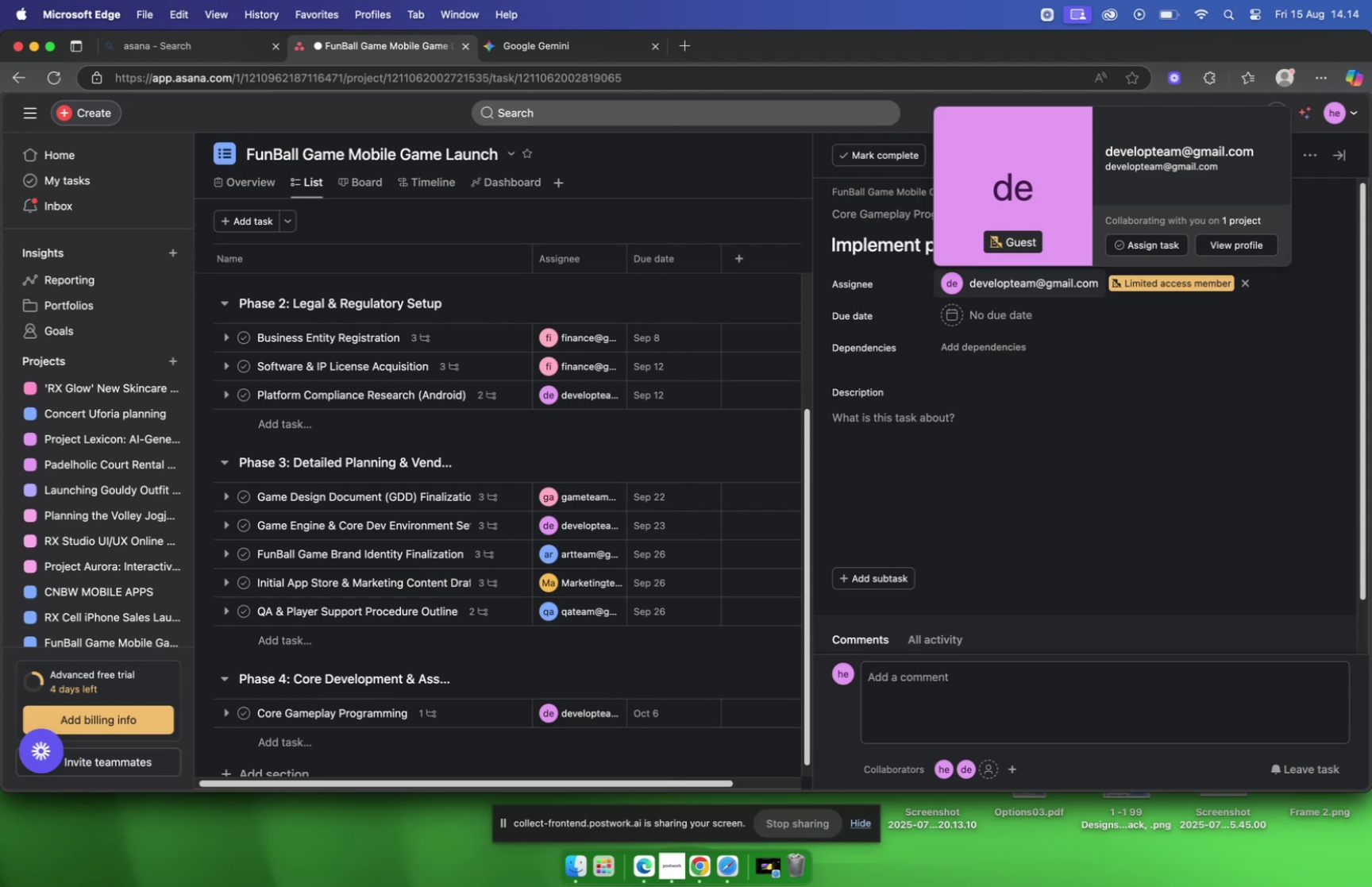 
scroll: coordinate [1005, 321], scroll_direction: down, amount: 2.0
 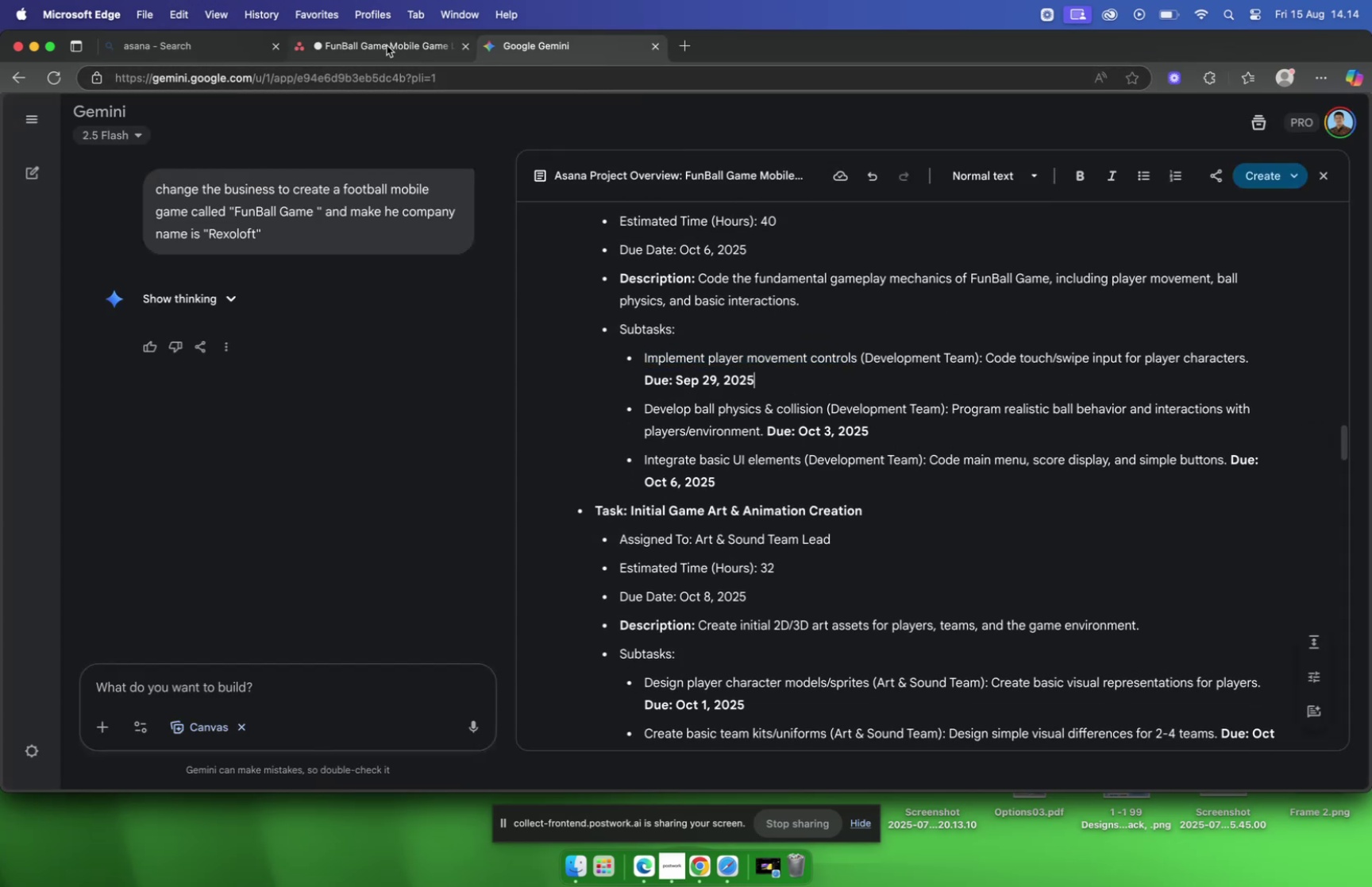 
left_click([387, 44])
 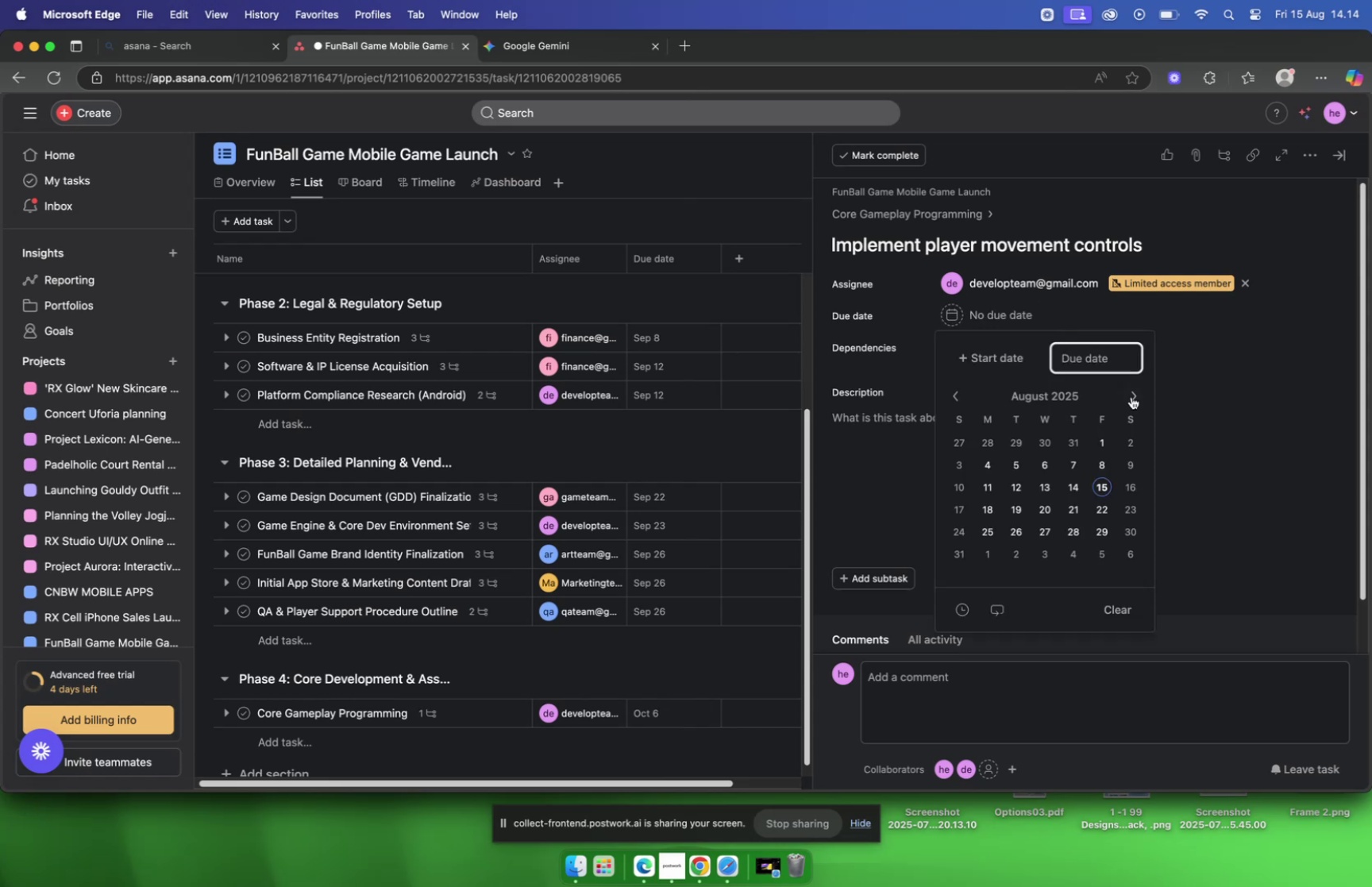 
left_click([1129, 400])
 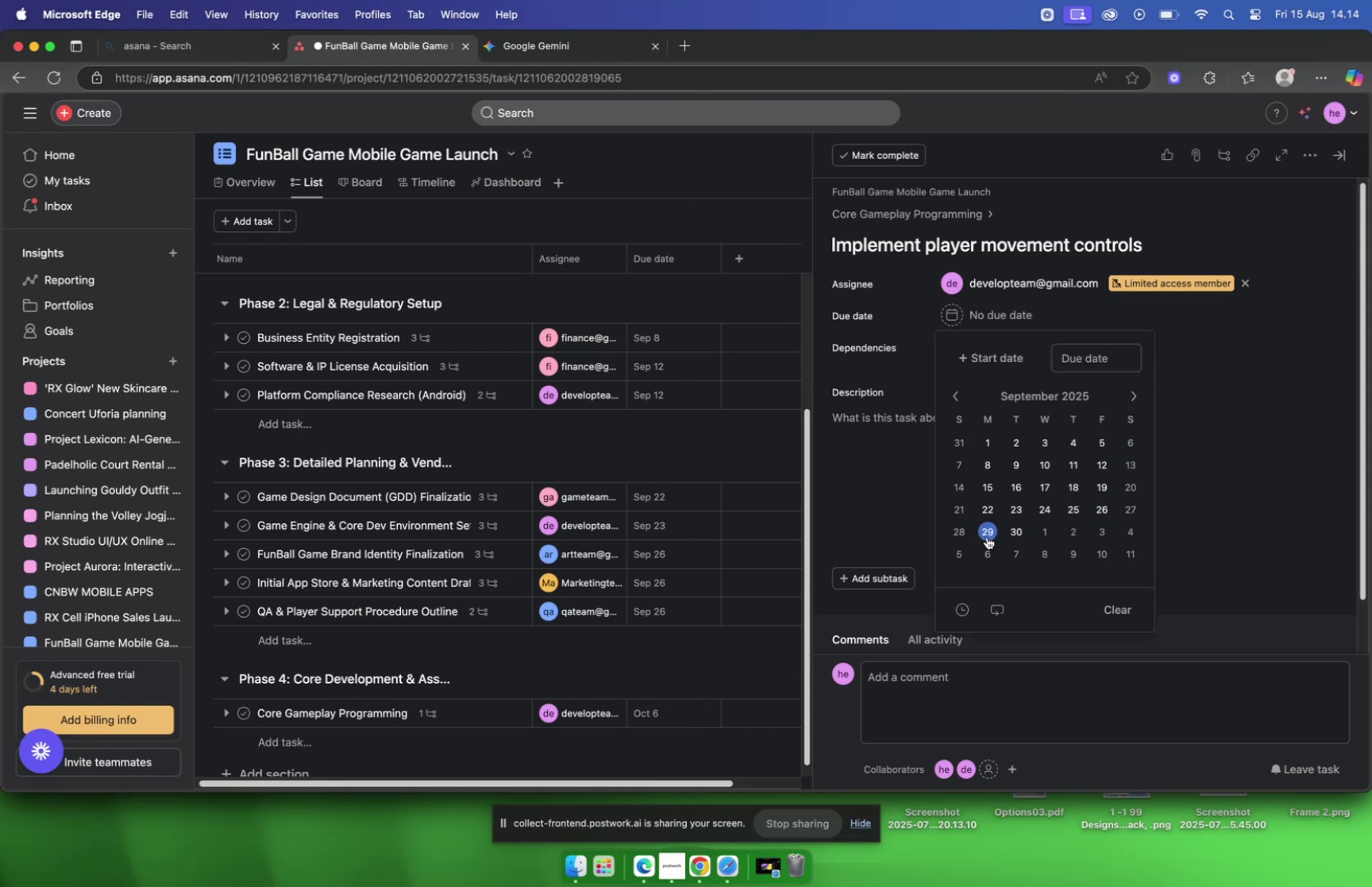 
left_click([987, 536])
 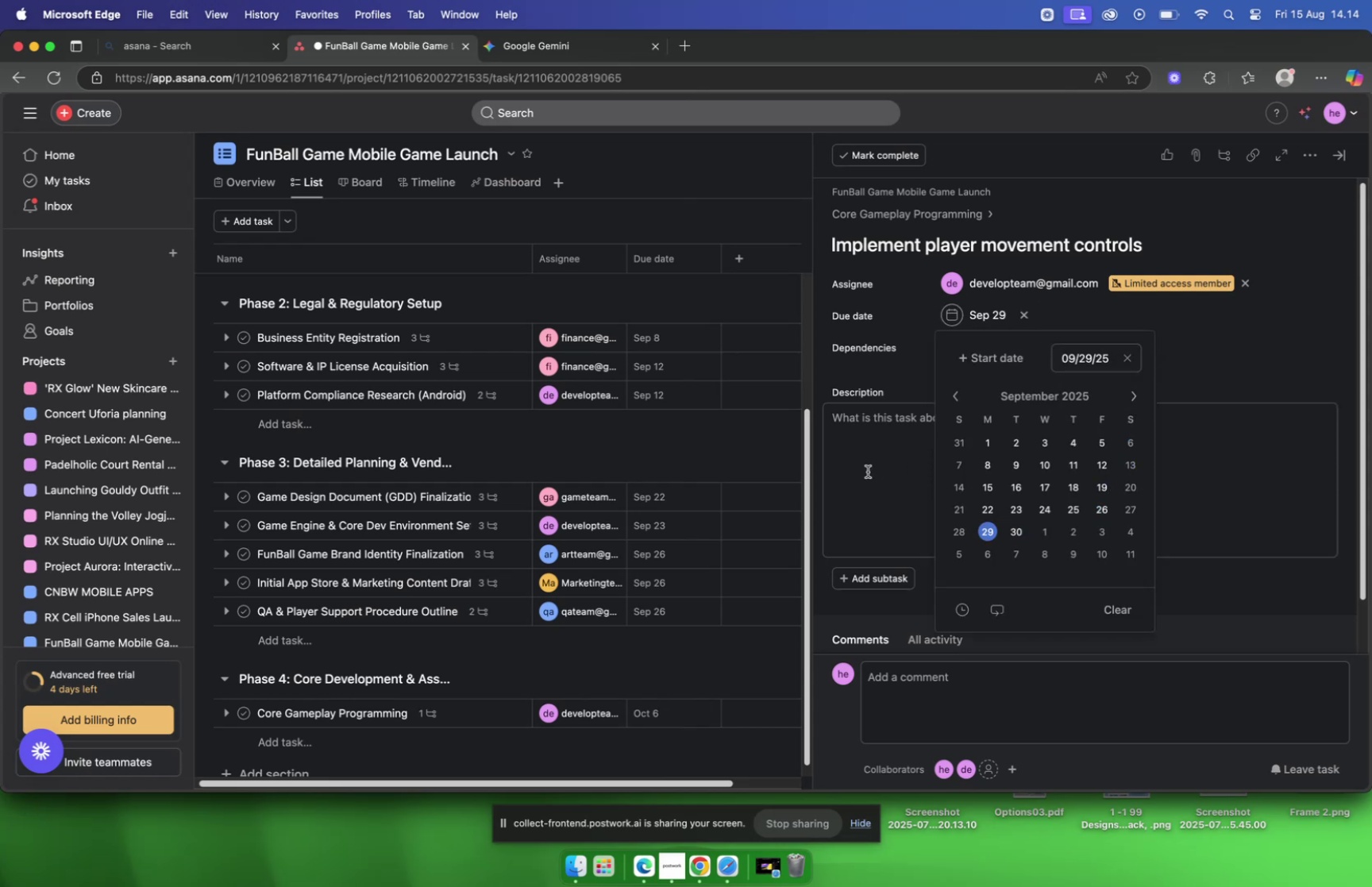 
left_click([867, 471])
 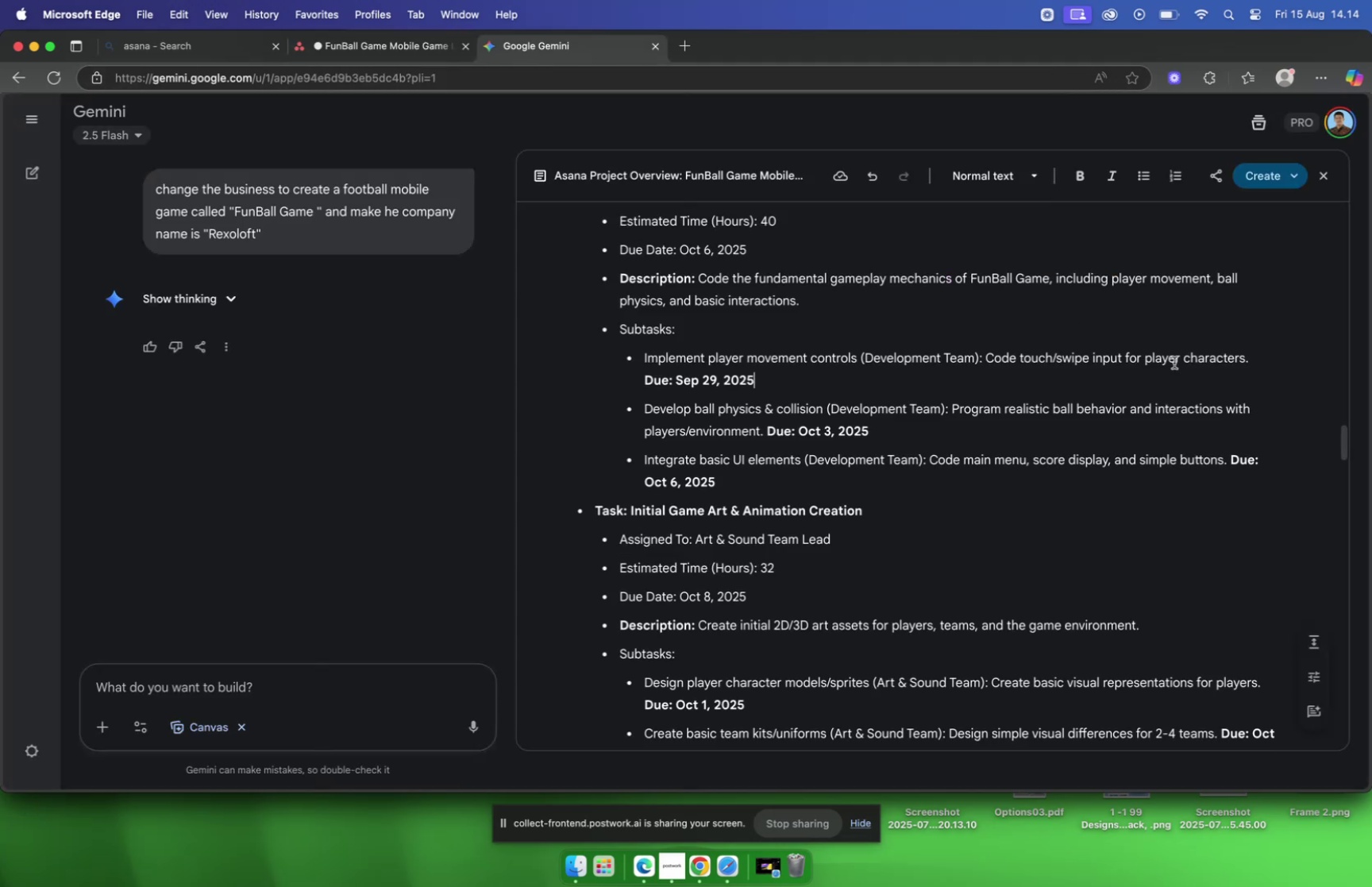 
left_click_drag(start_coordinate=[1251, 364], to_coordinate=[989, 368])
 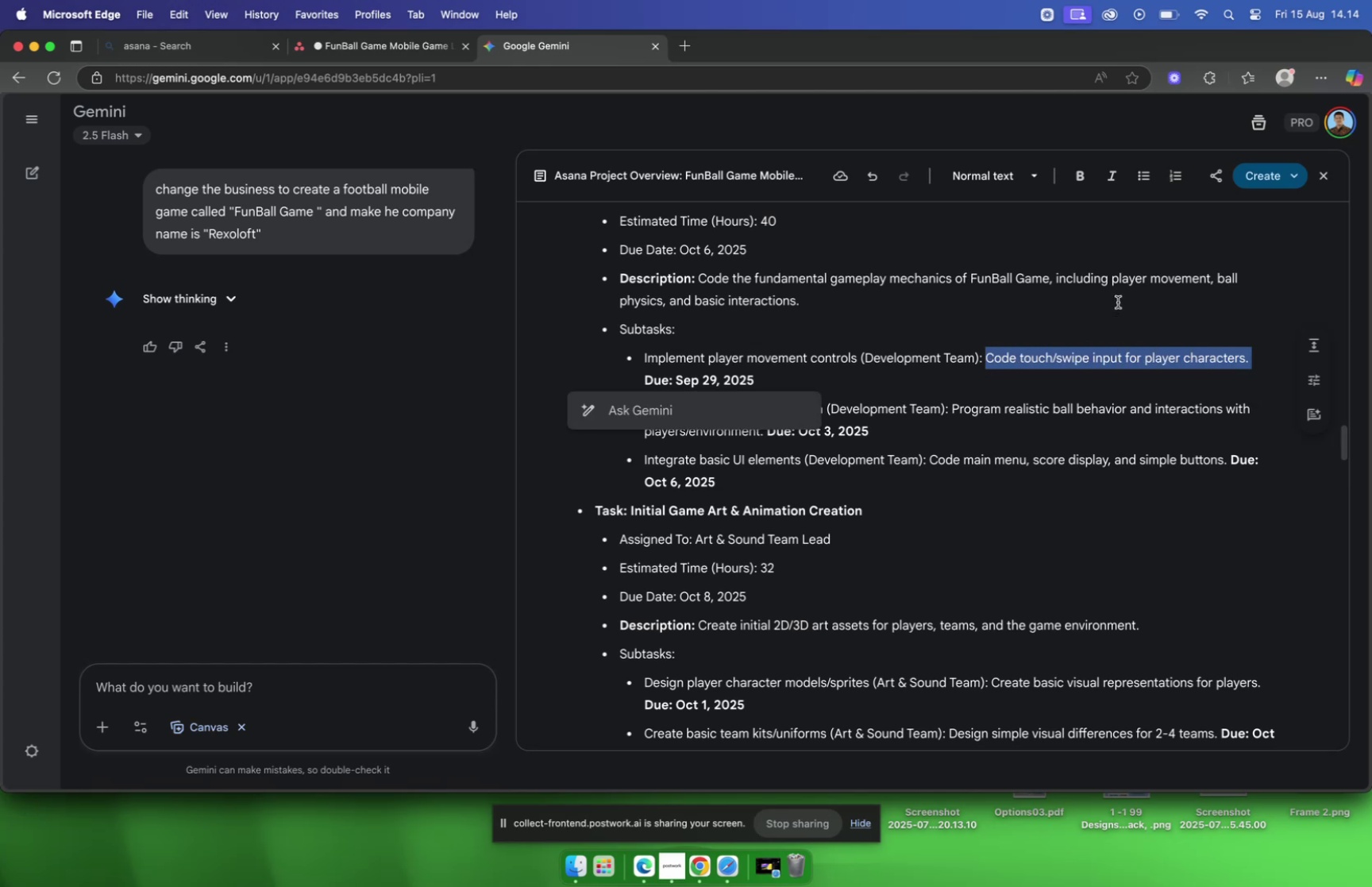 
key(Meta+C)
 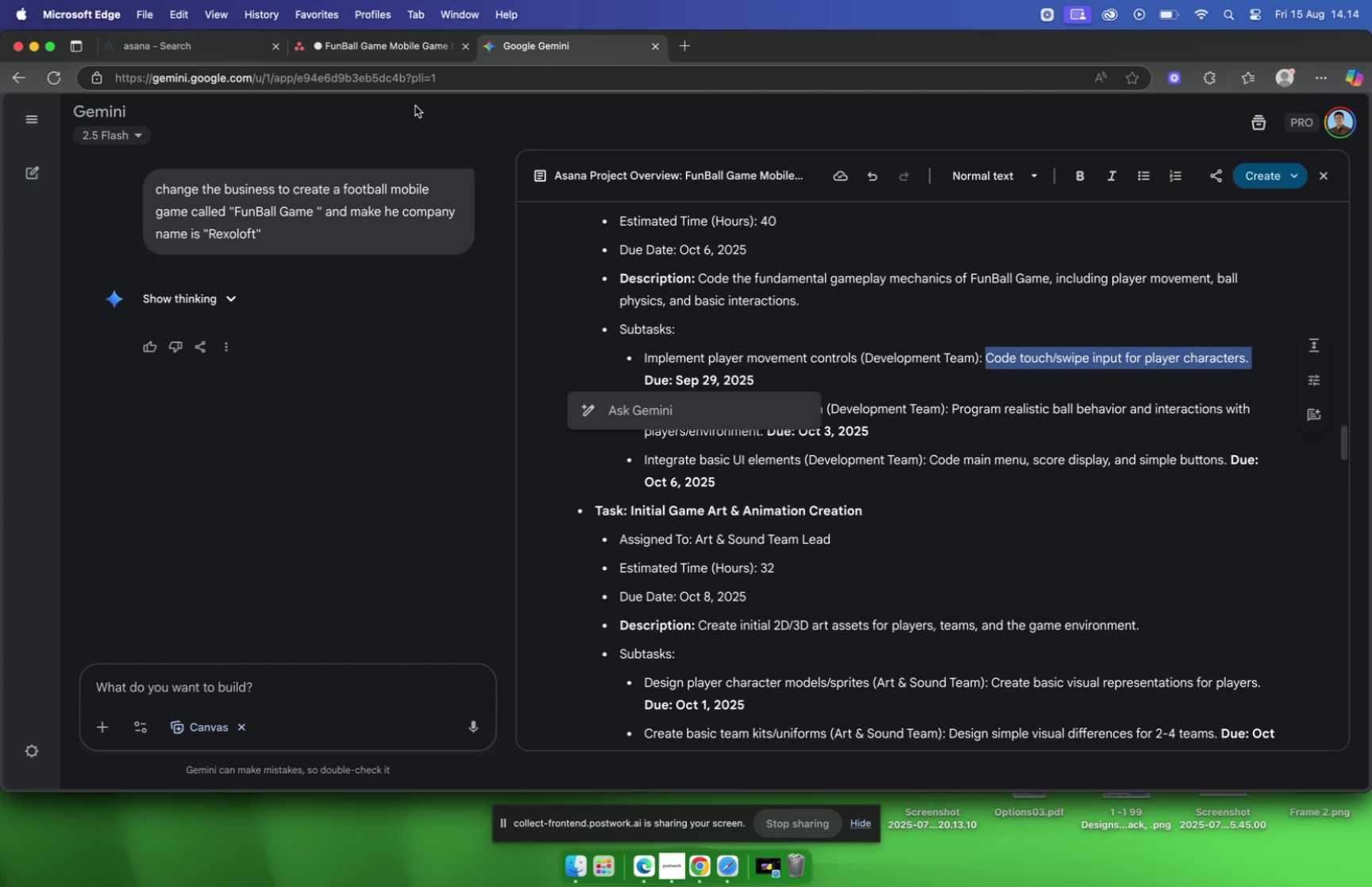 
left_click([380, 52])
 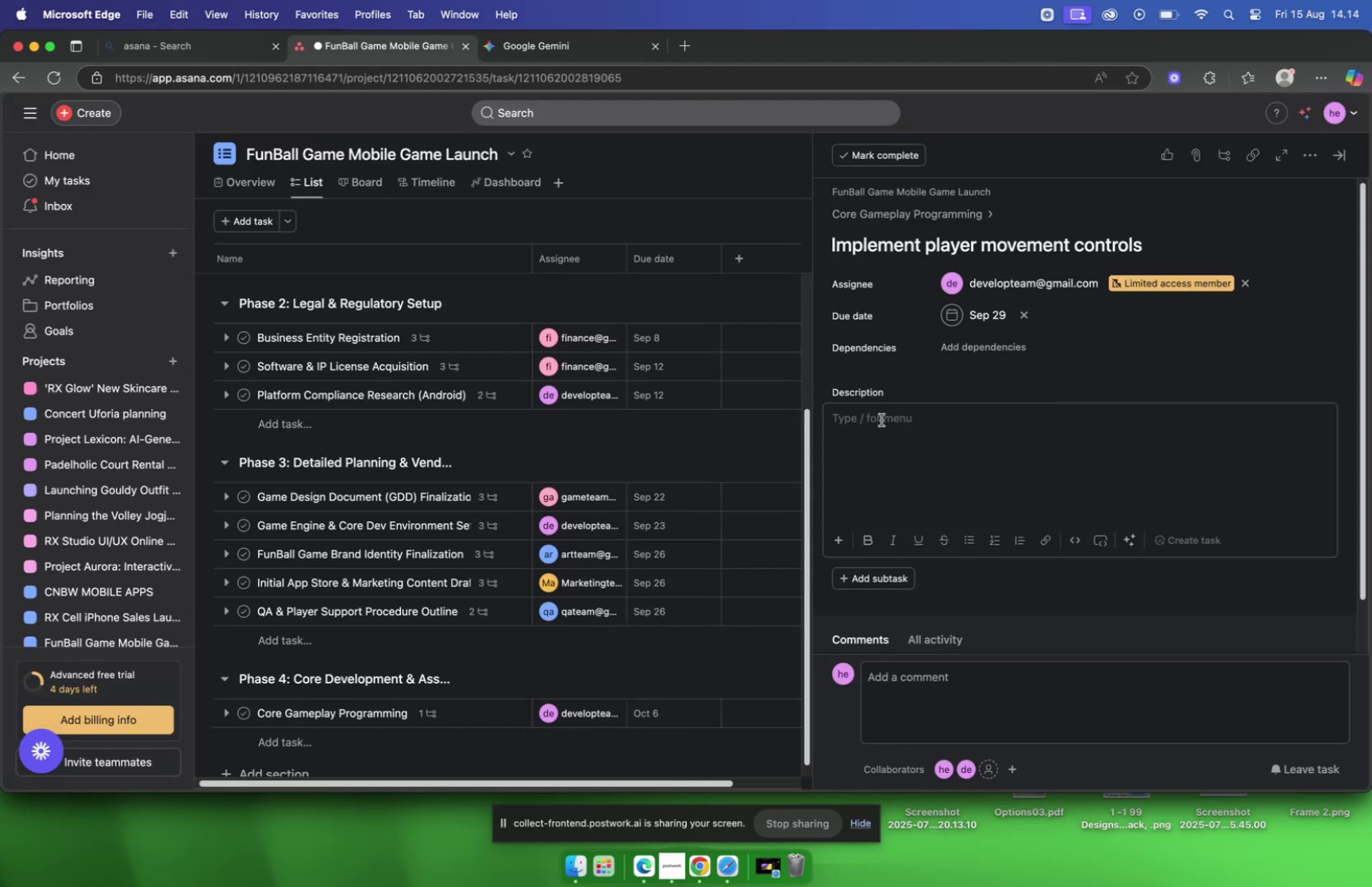 
left_click([883, 422])
 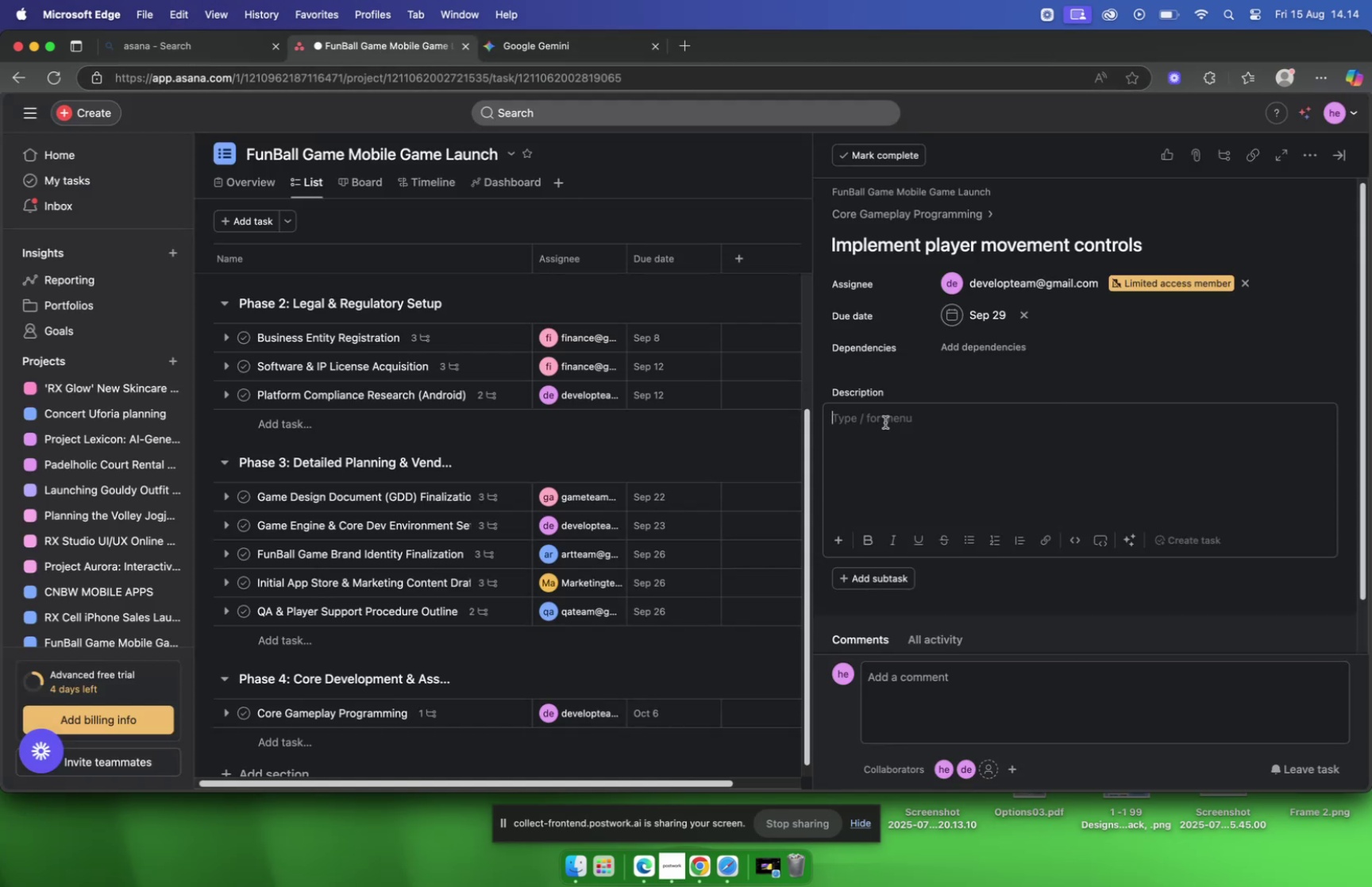 
key(Meta+V)
 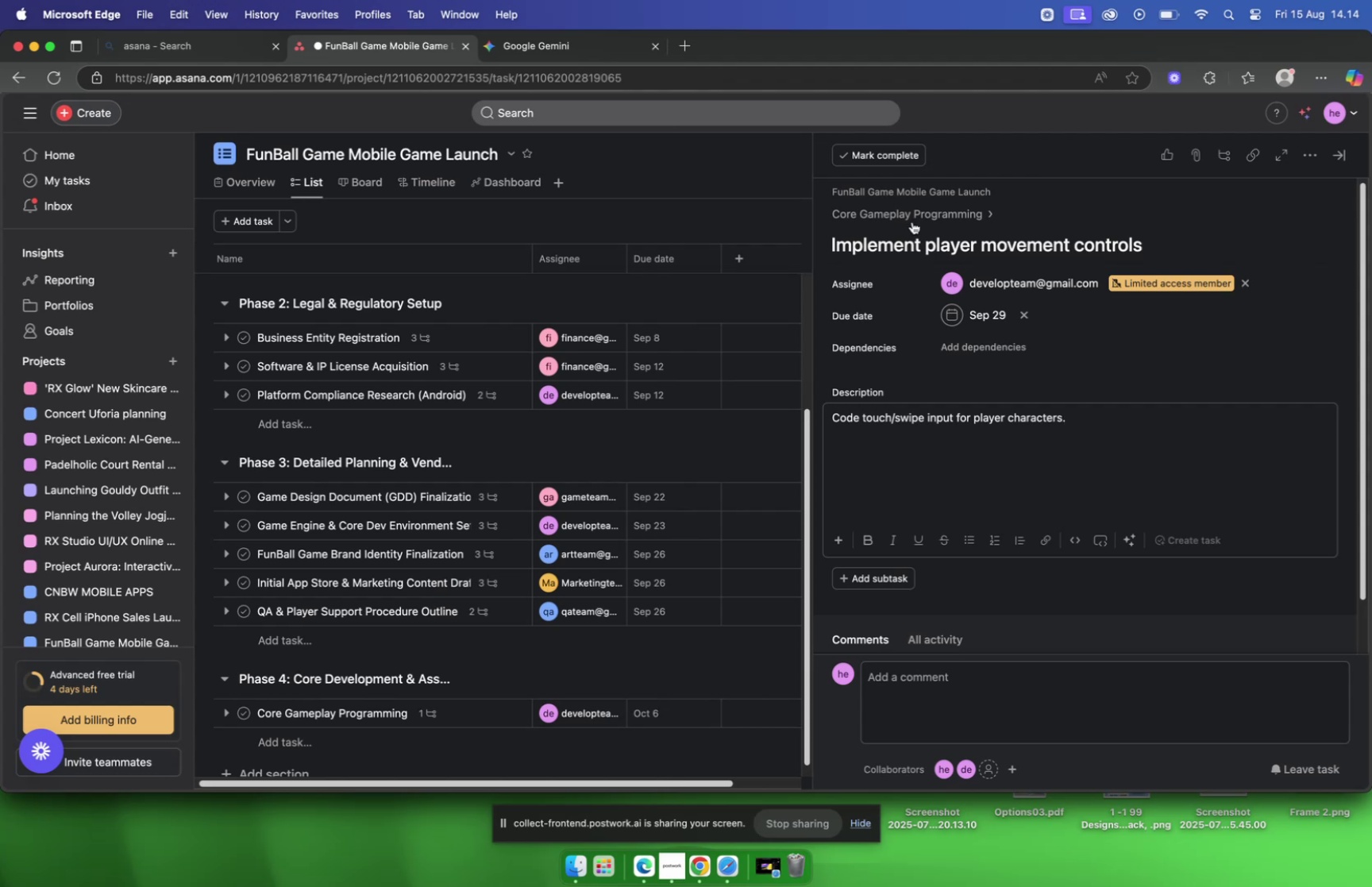 
left_click([912, 222])
 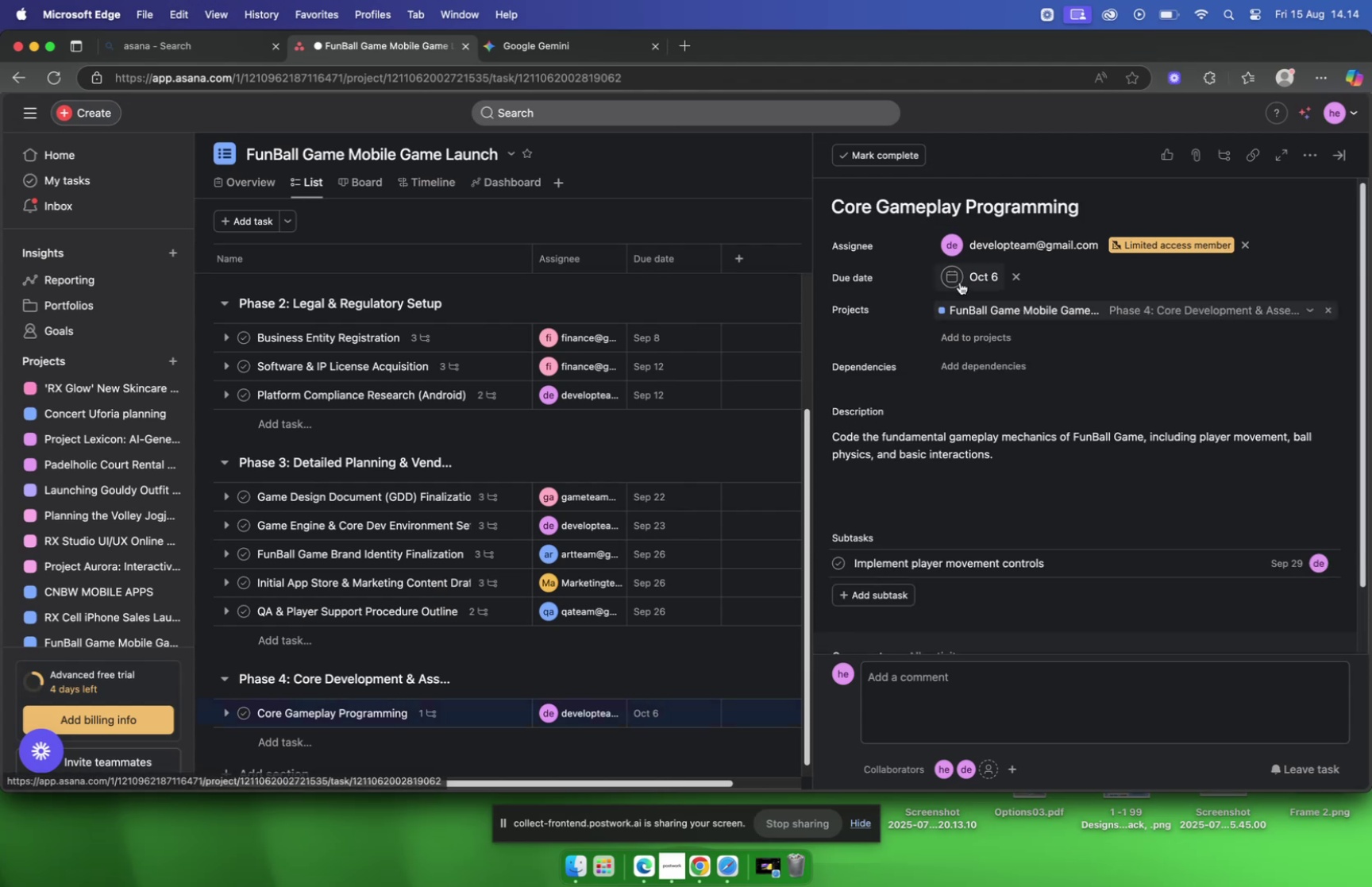 
scroll: coordinate [960, 282], scroll_direction: down, amount: 8.0
 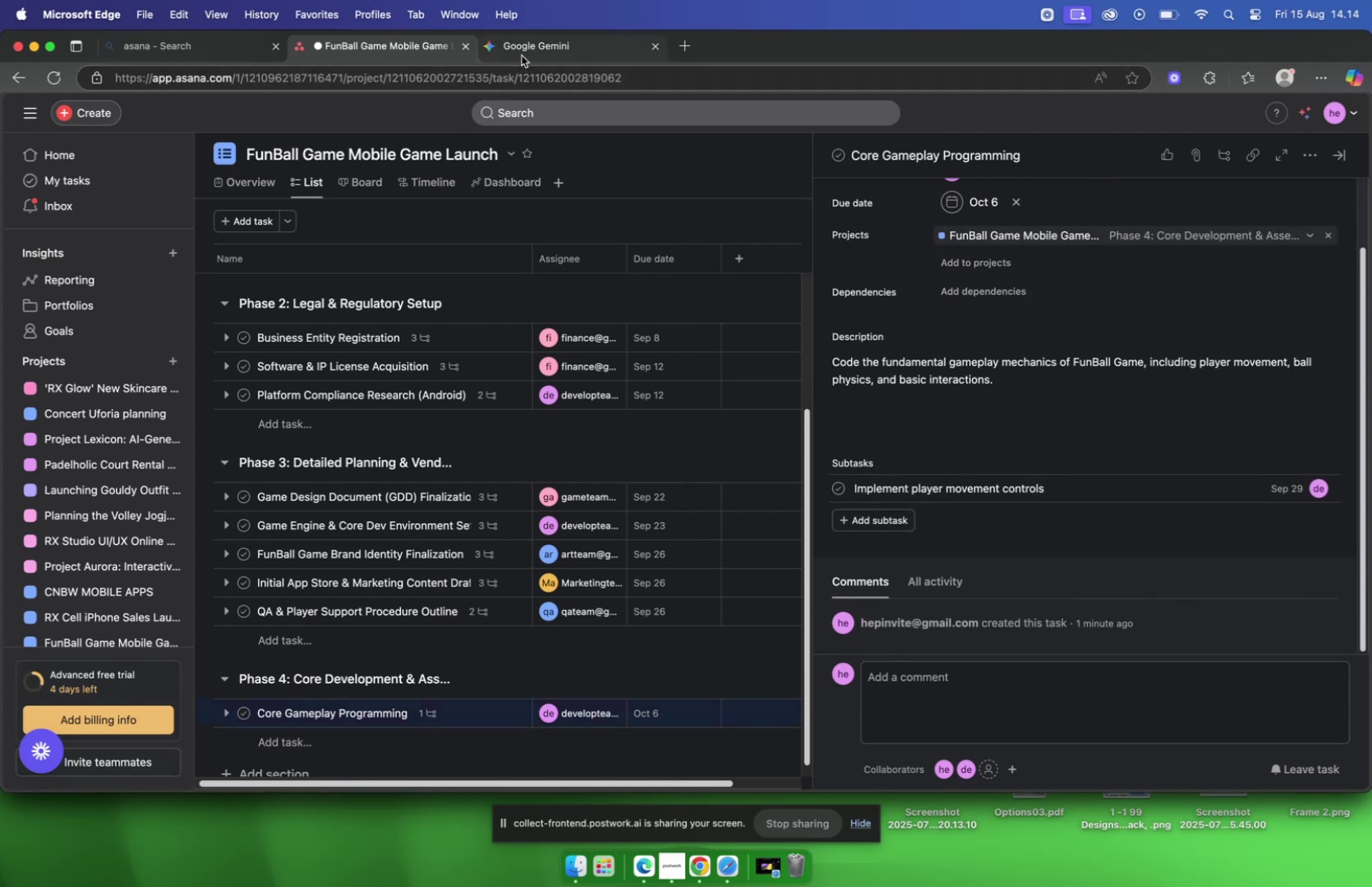 
left_click([522, 56])
 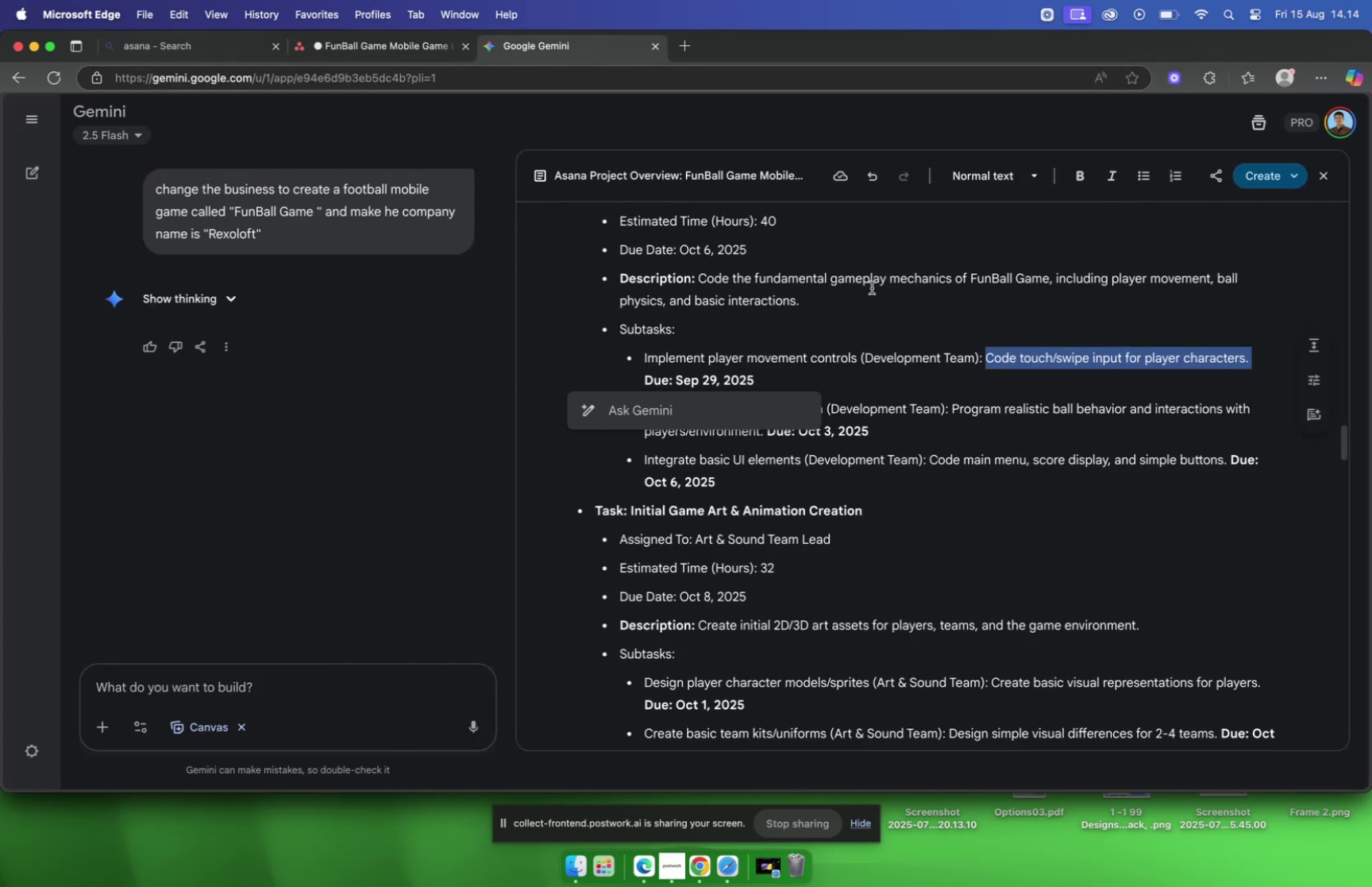 
scroll: coordinate [873, 285], scroll_direction: down, amount: 4.0
 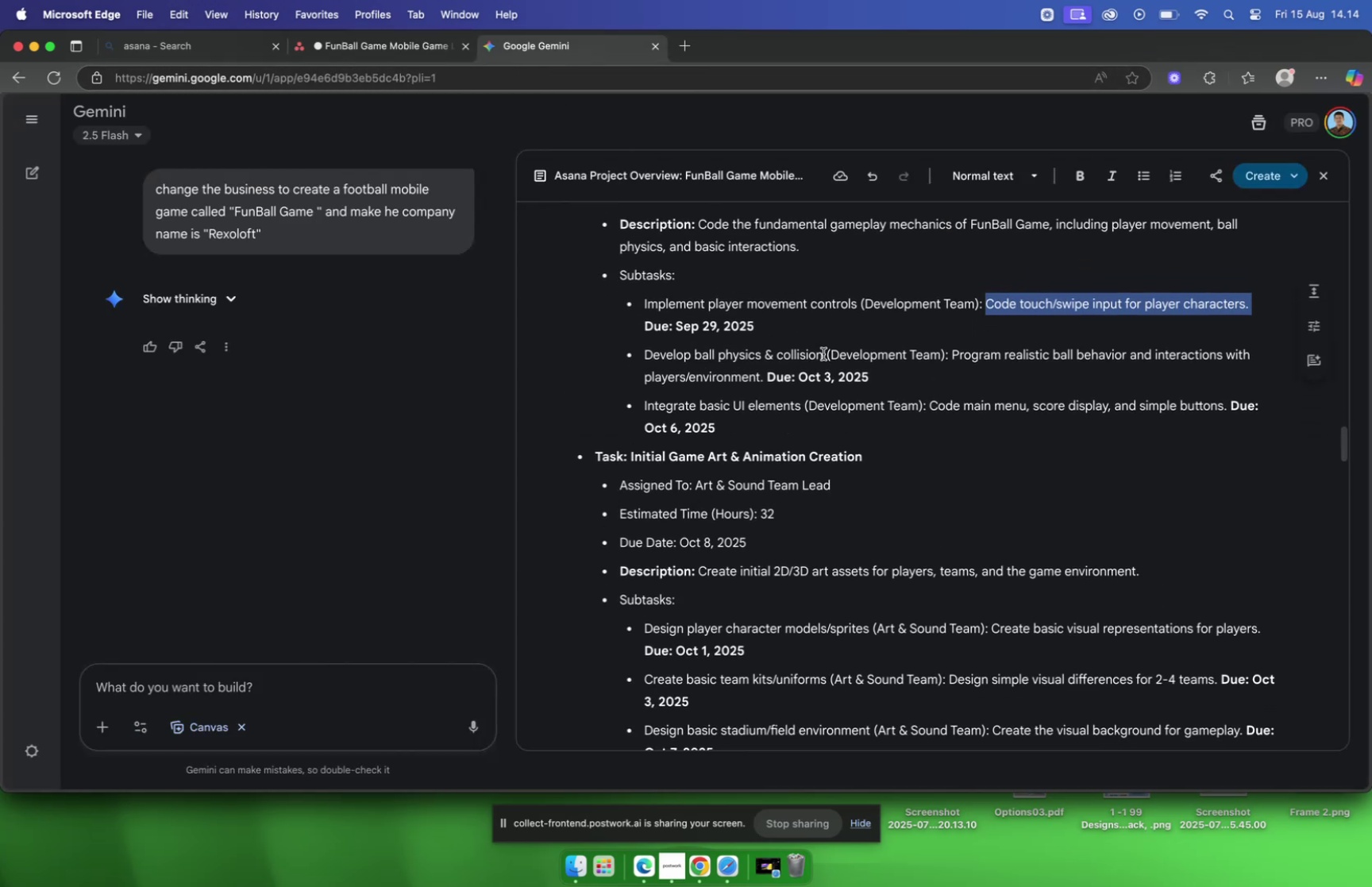 
left_click_drag(start_coordinate=[823, 354], to_coordinate=[646, 363])
 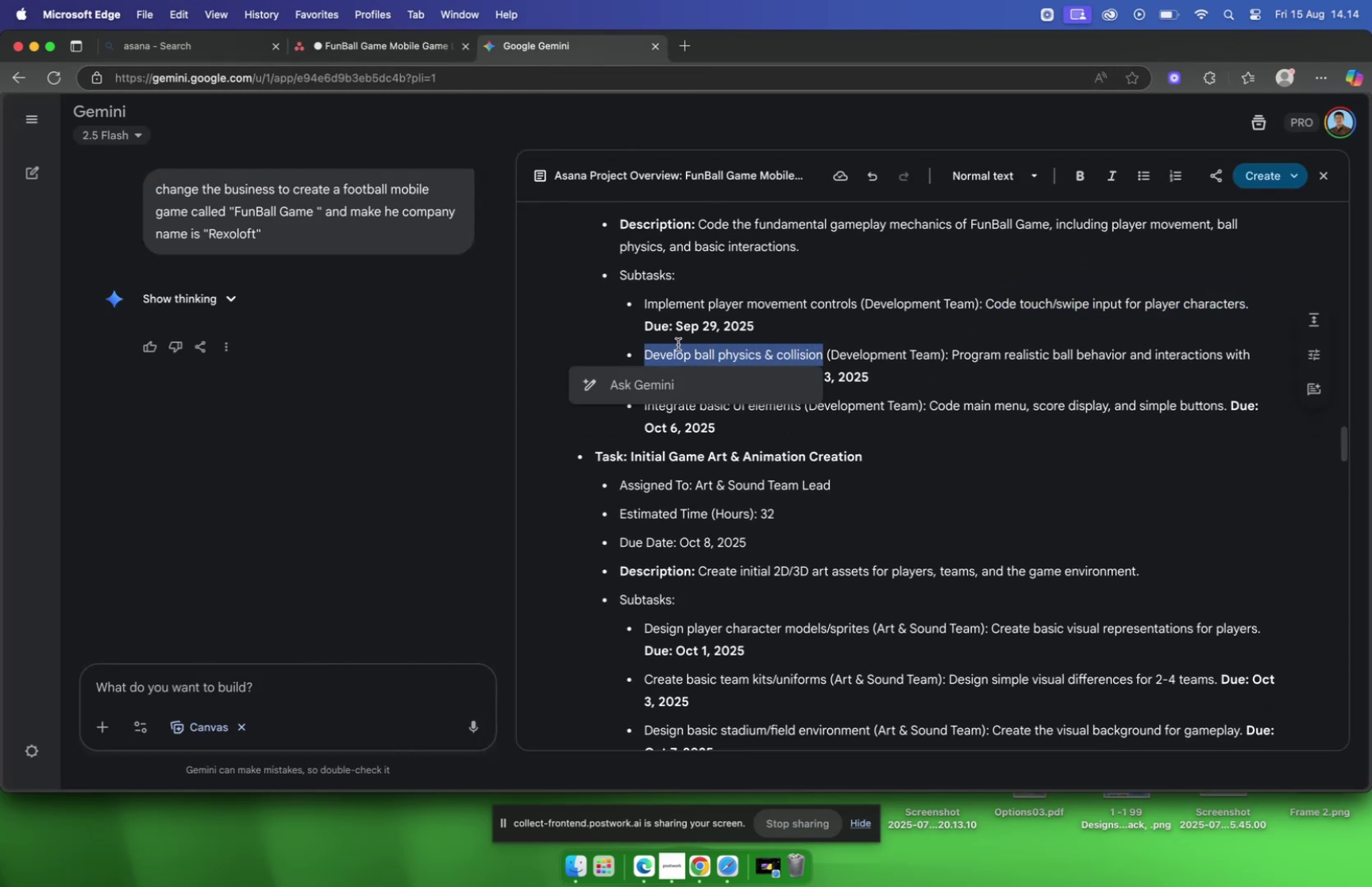 
key(Meta+C)
 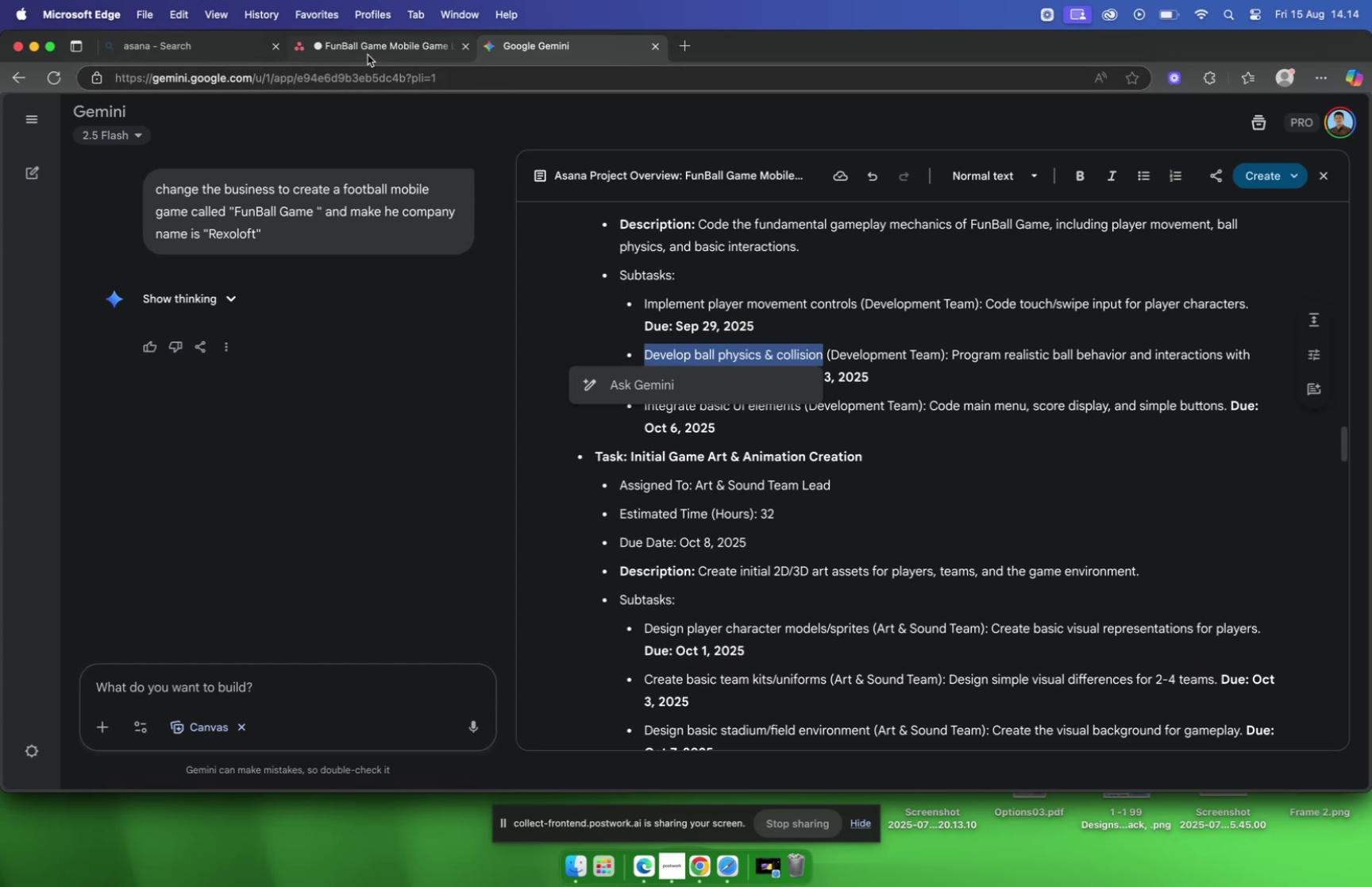 
left_click([368, 54])
 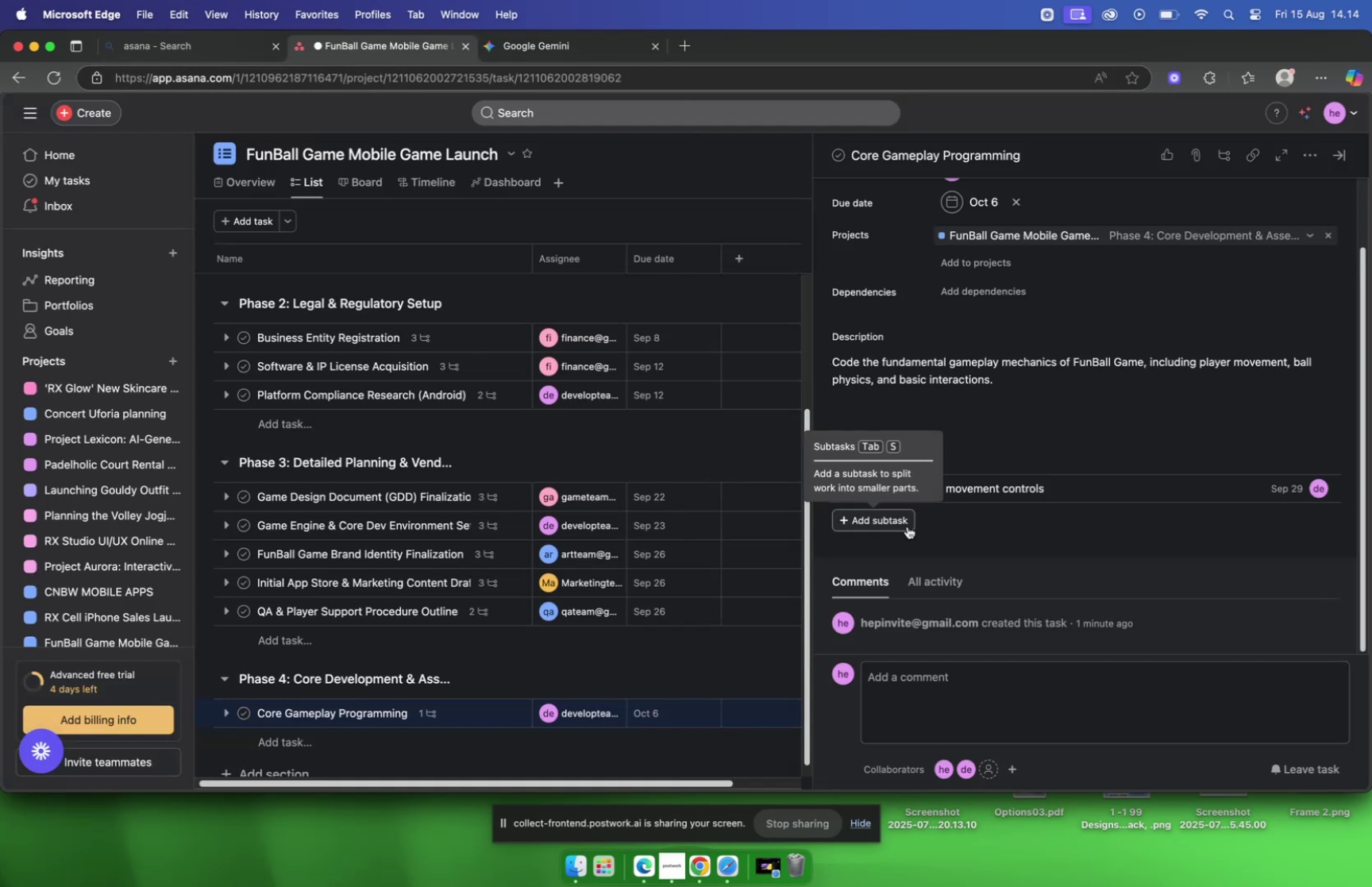 
key(Meta+V)
 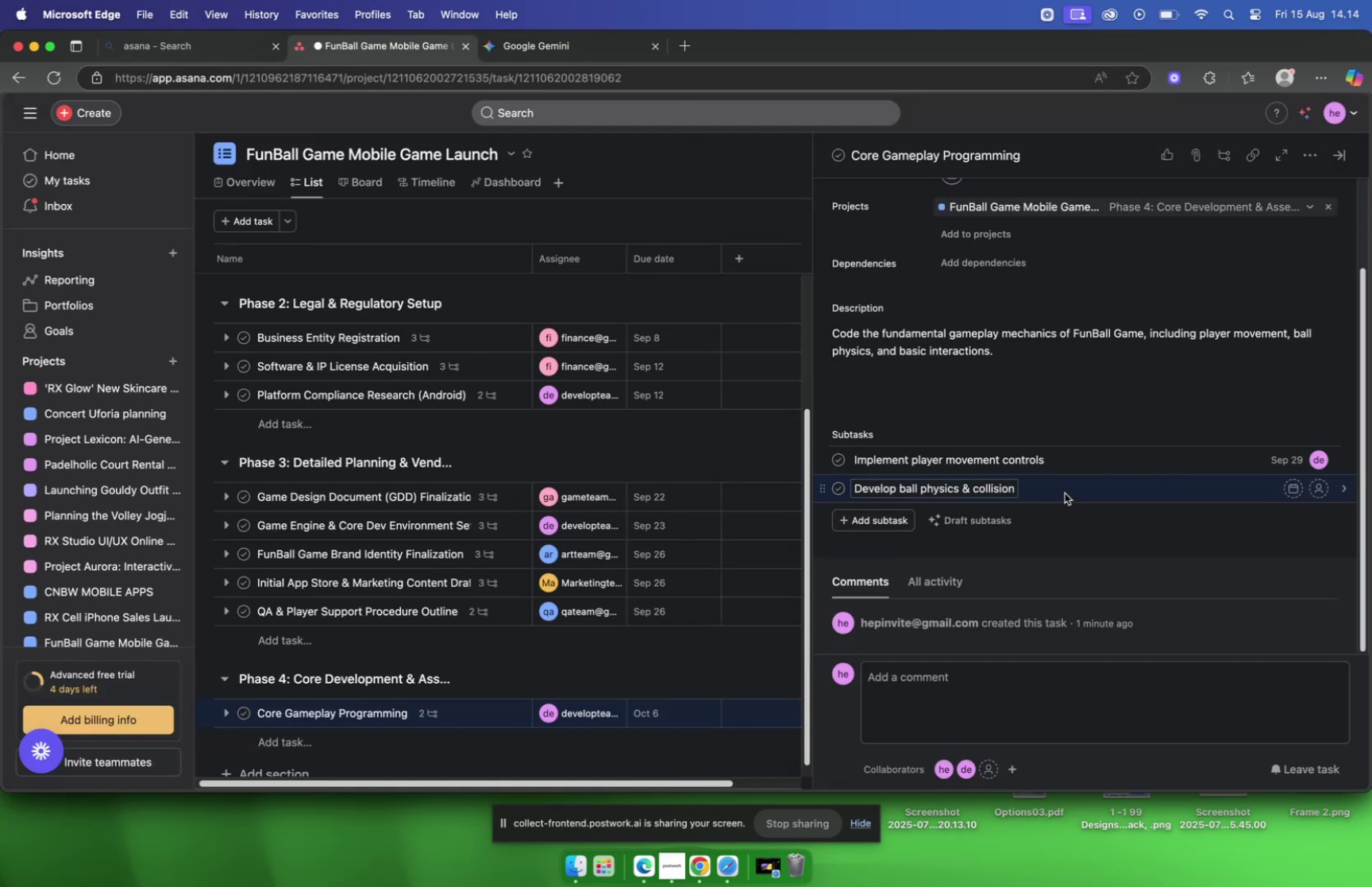 
left_click([1065, 492])
 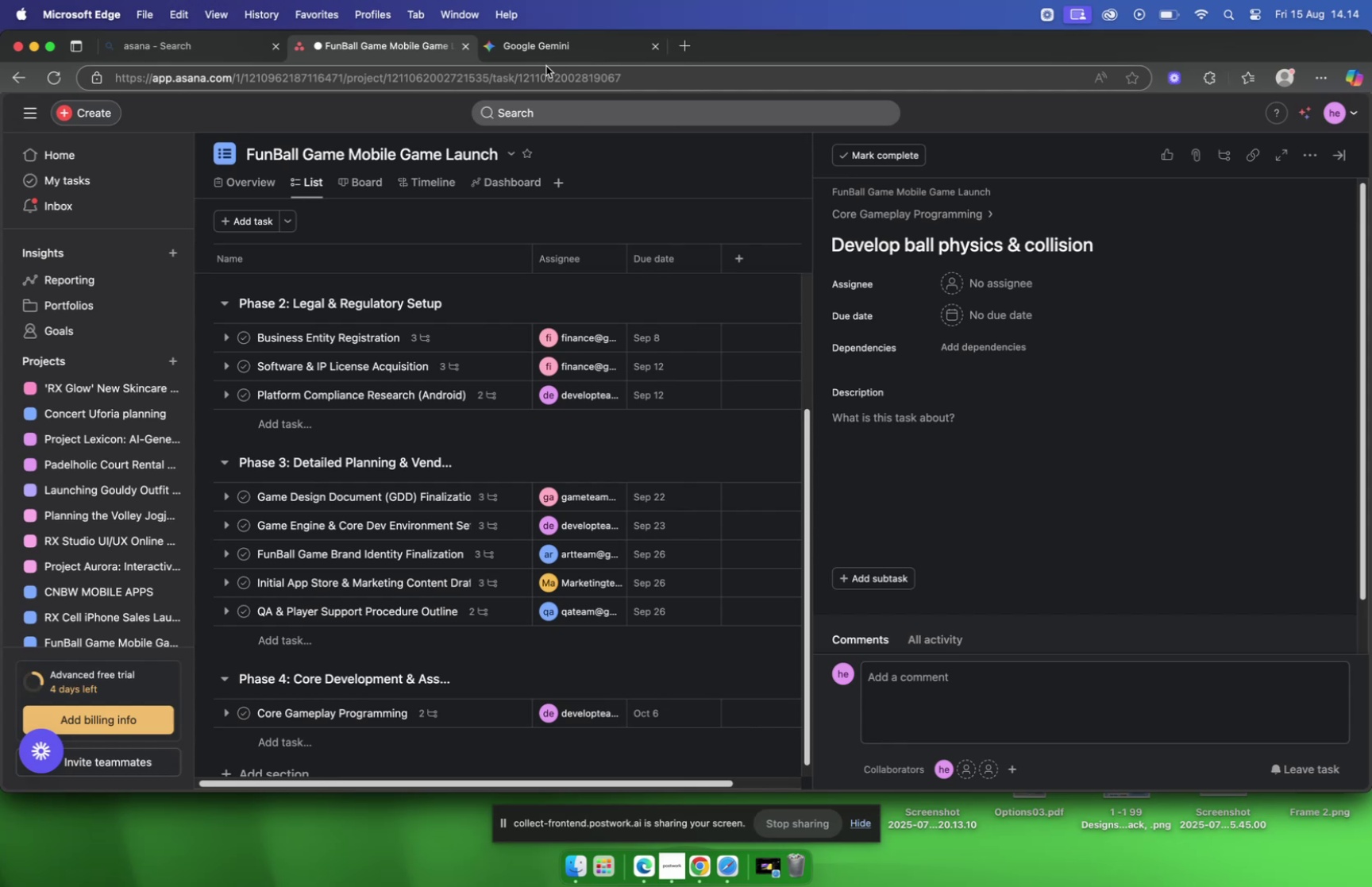 
wait(13.78)
 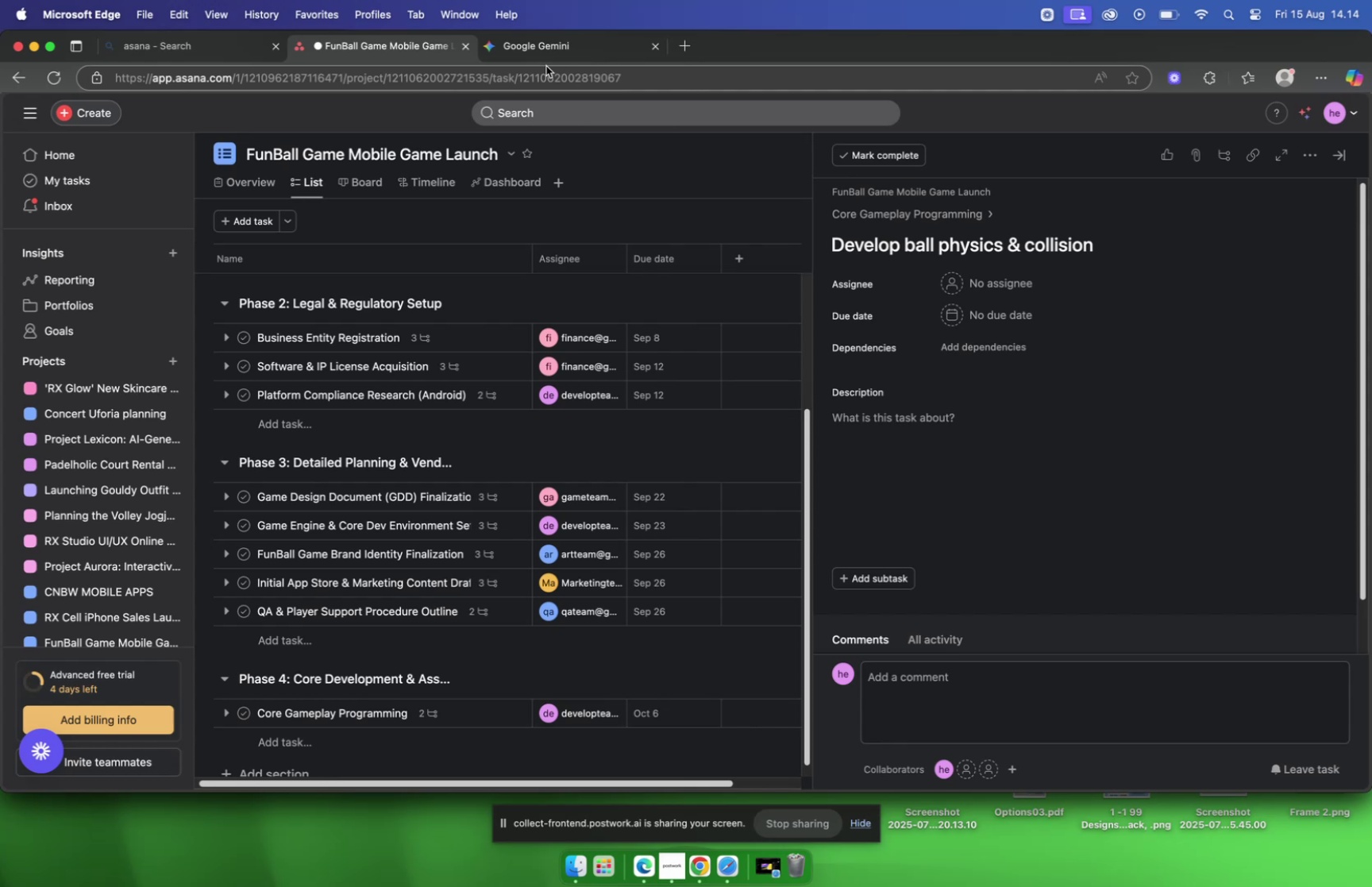 
left_click([534, 49])
 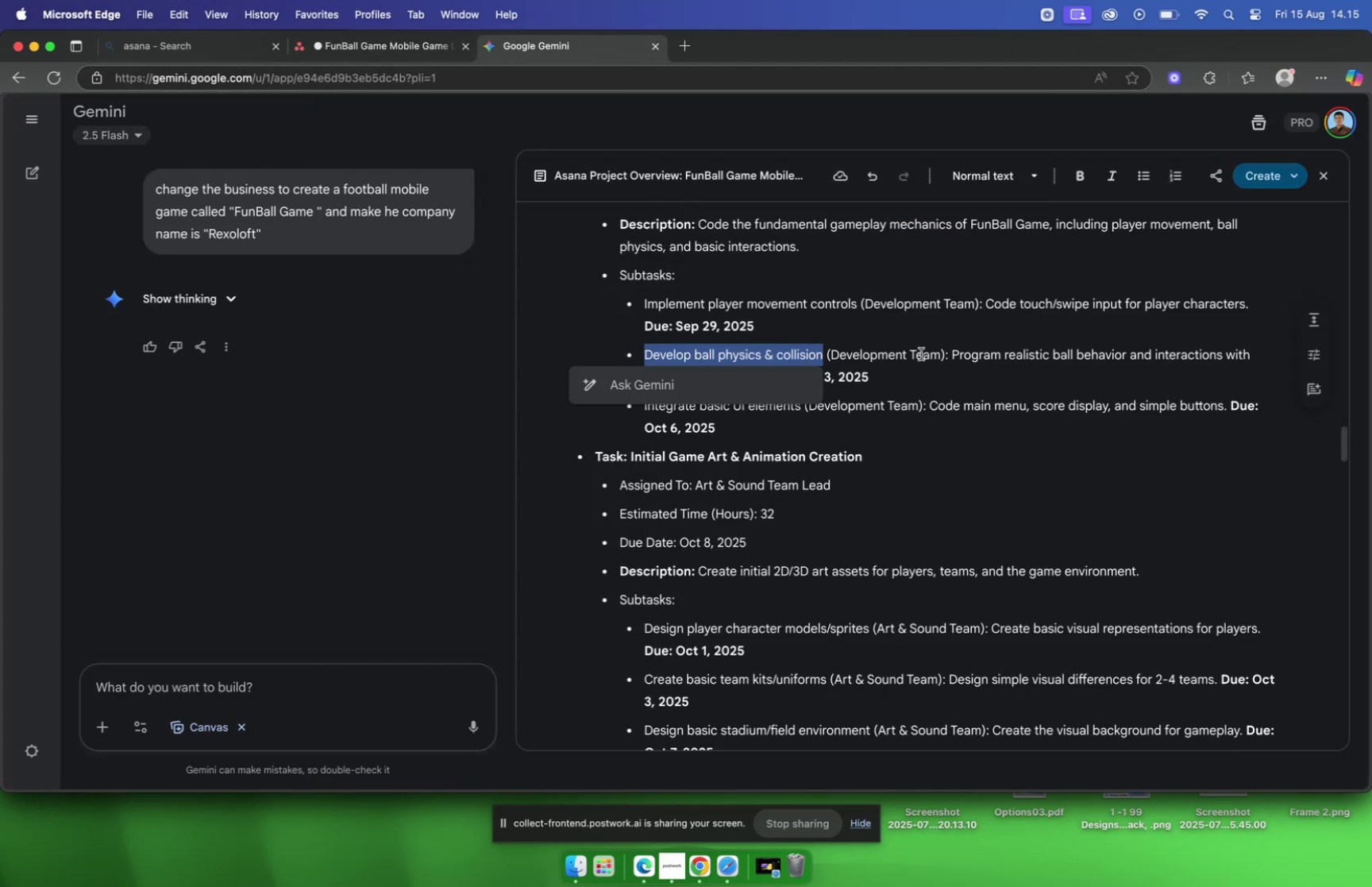 
left_click([920, 357])
 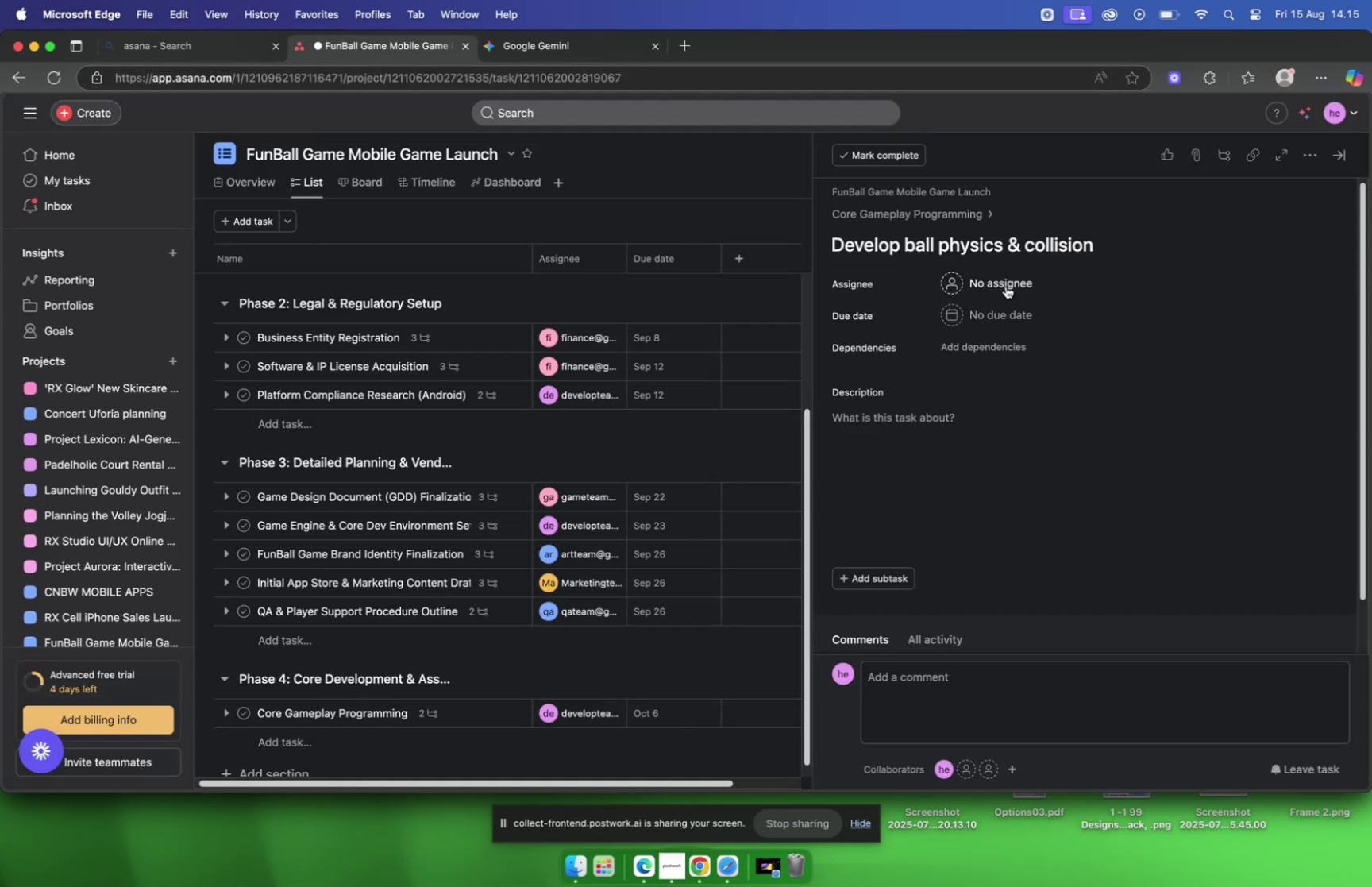 
left_click([995, 281])
 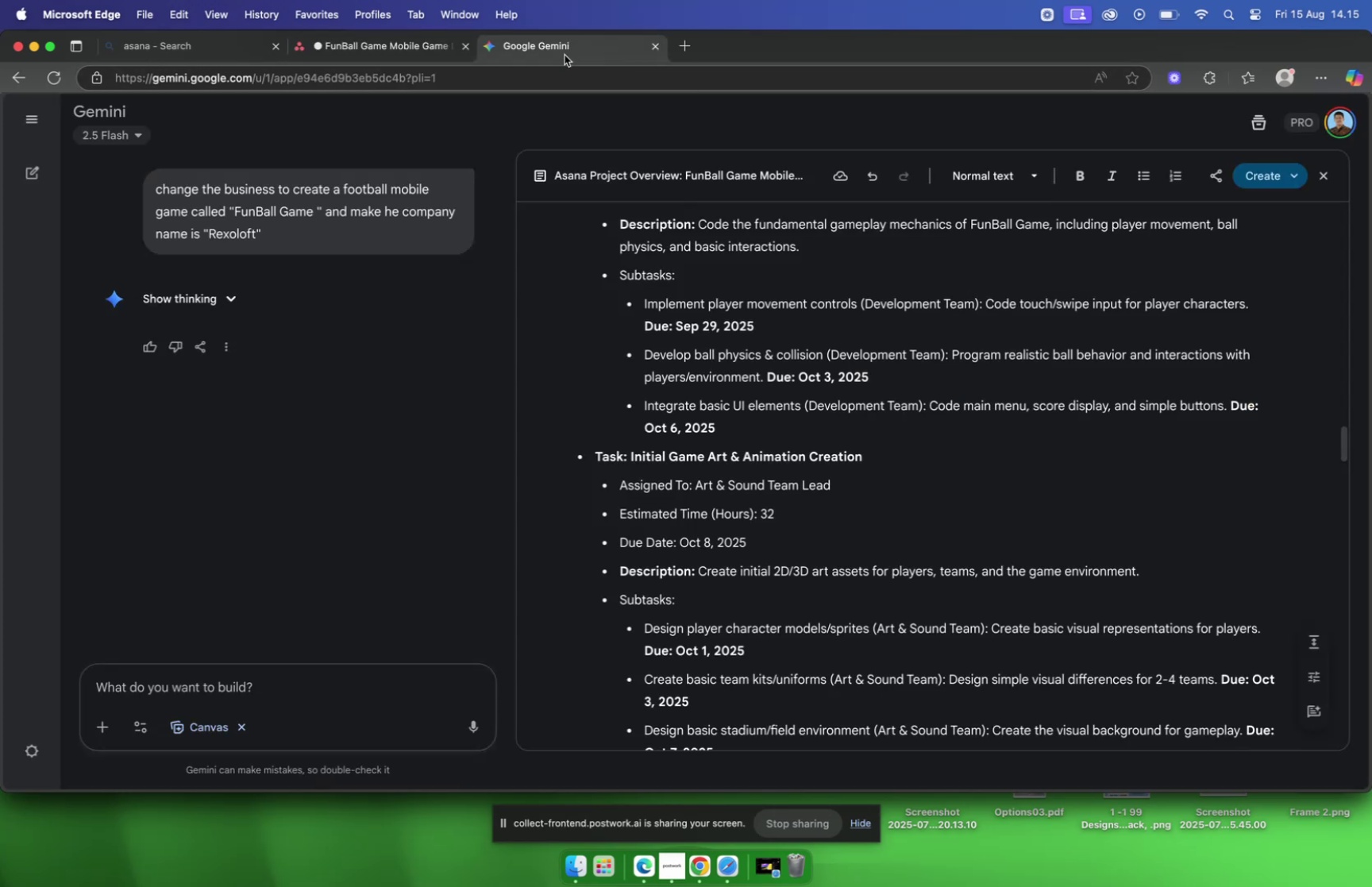 
left_click([372, 52])
 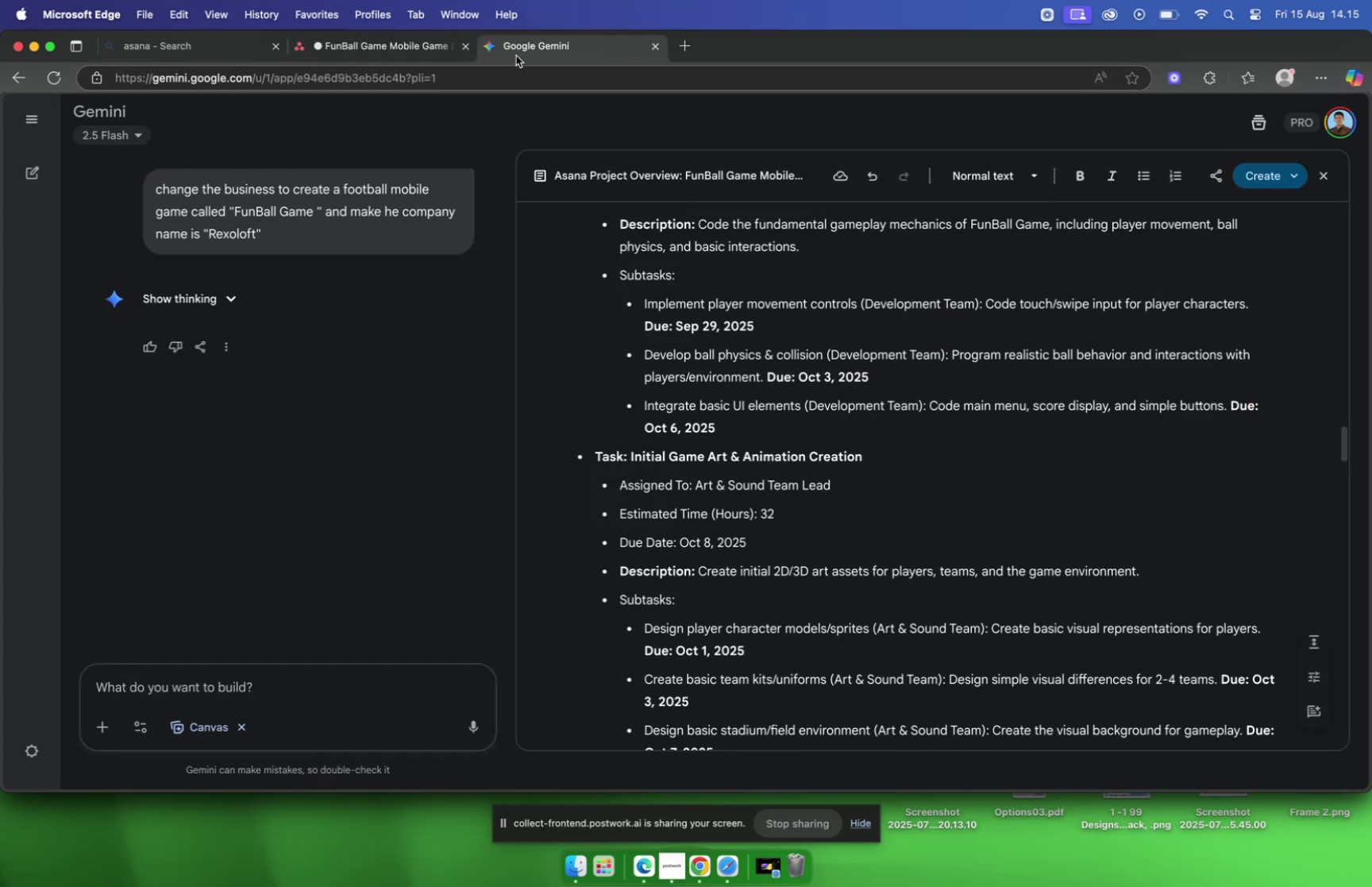 
left_click([391, 51])
 